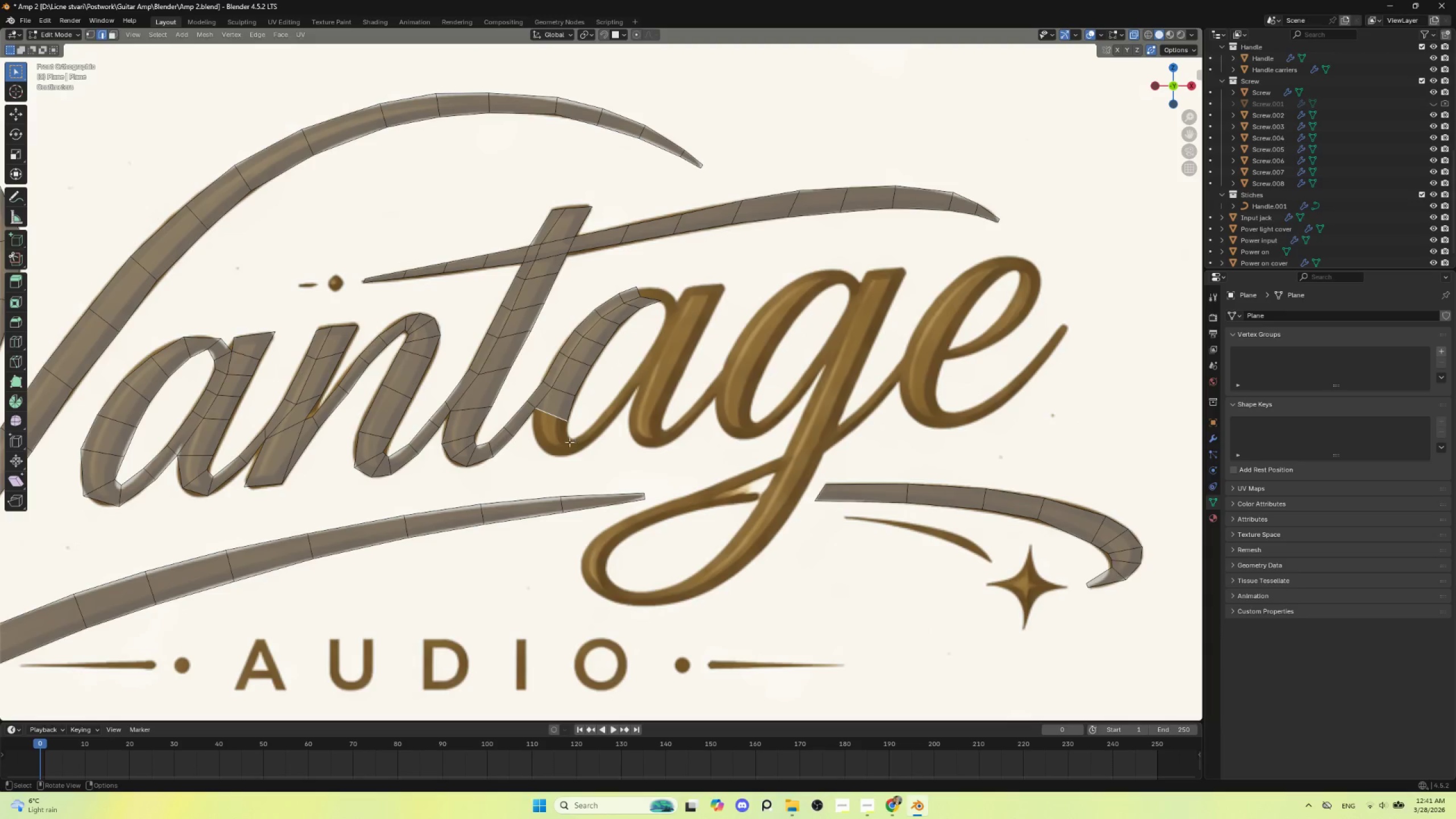 
hold_key(key=ControlLeft, duration=1.5)
right_click([556, 431])
 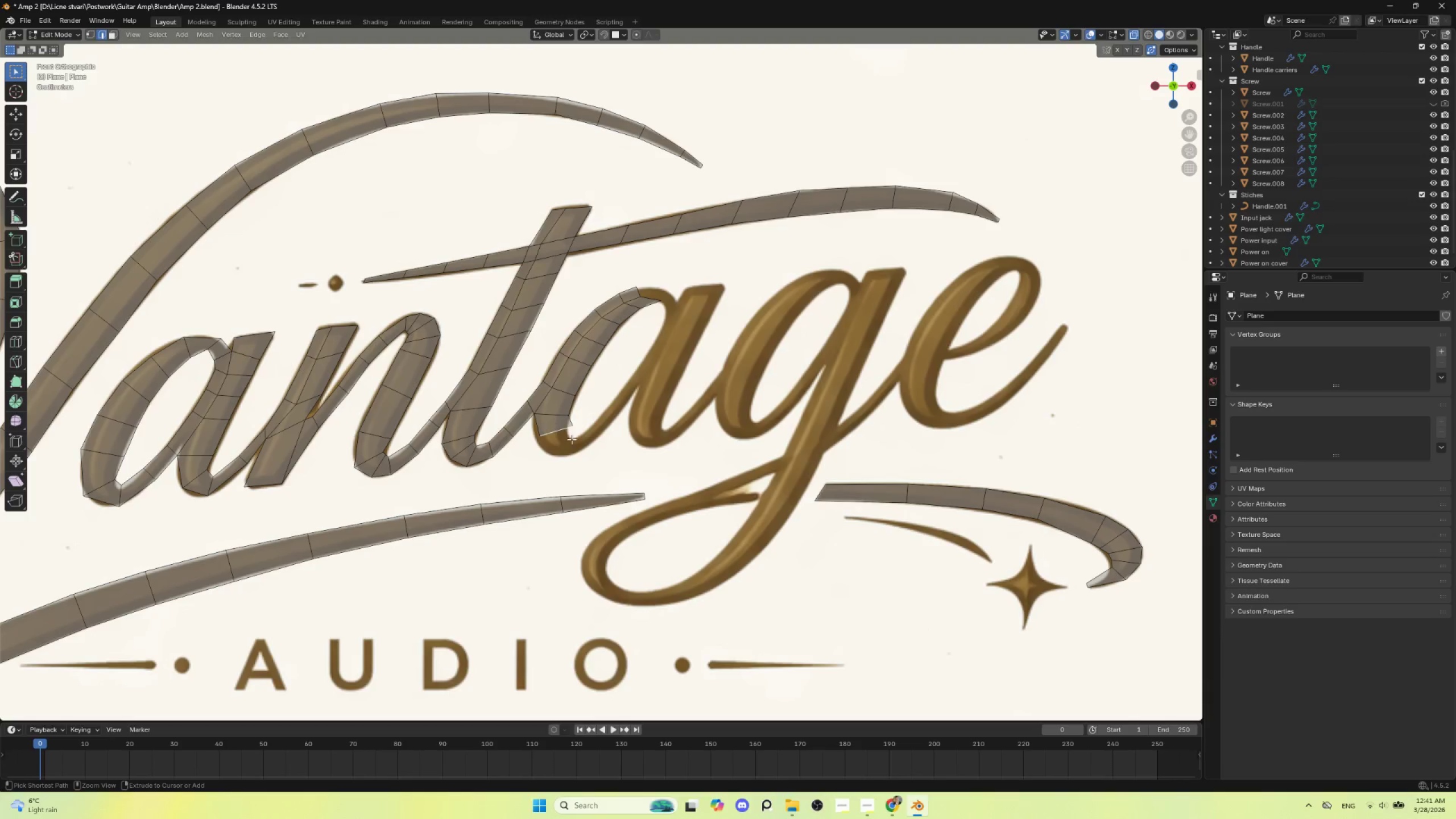 
key(Control+ControlLeft)
 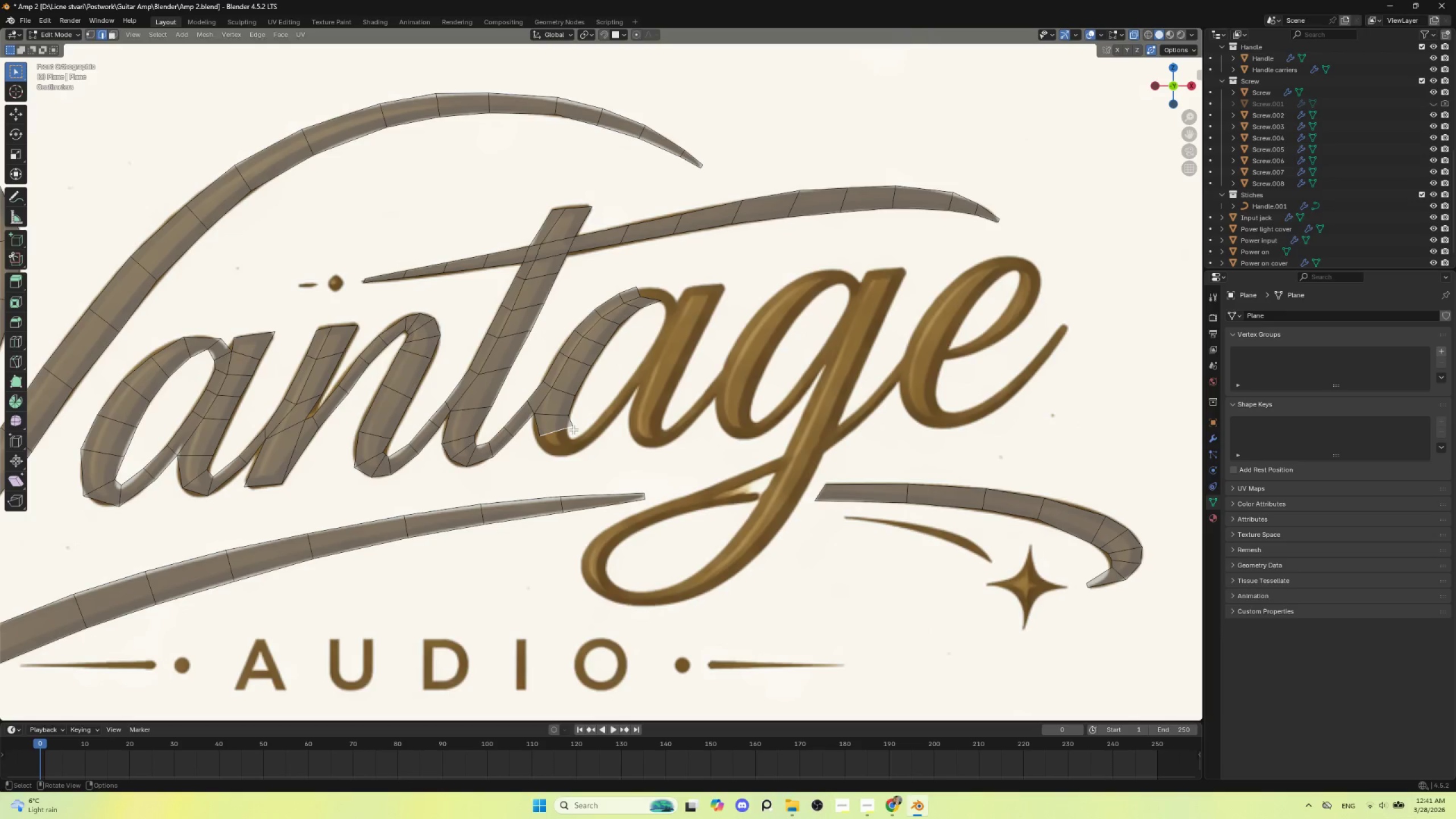 
key(G)
 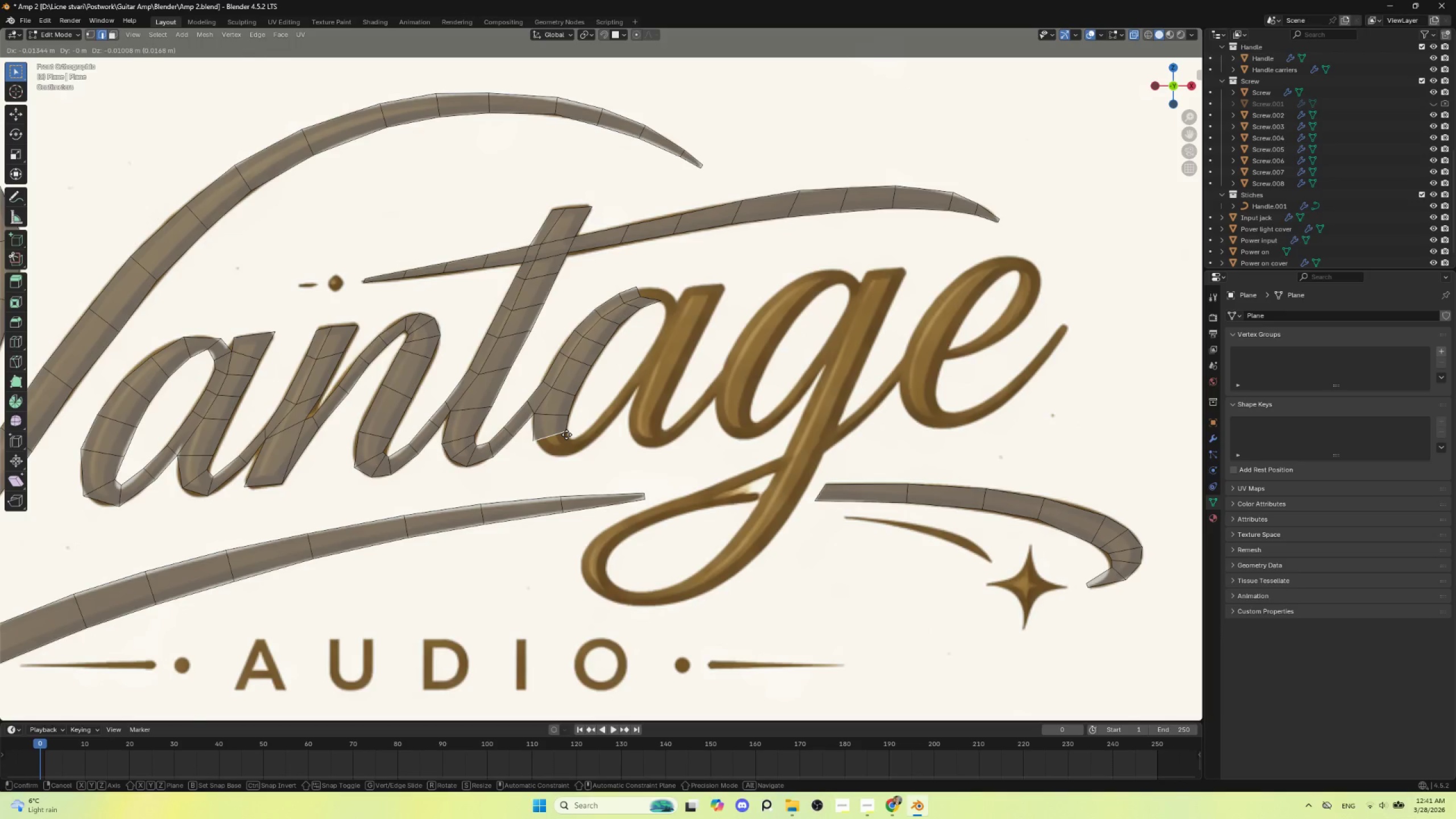 
left_click([566, 435])
 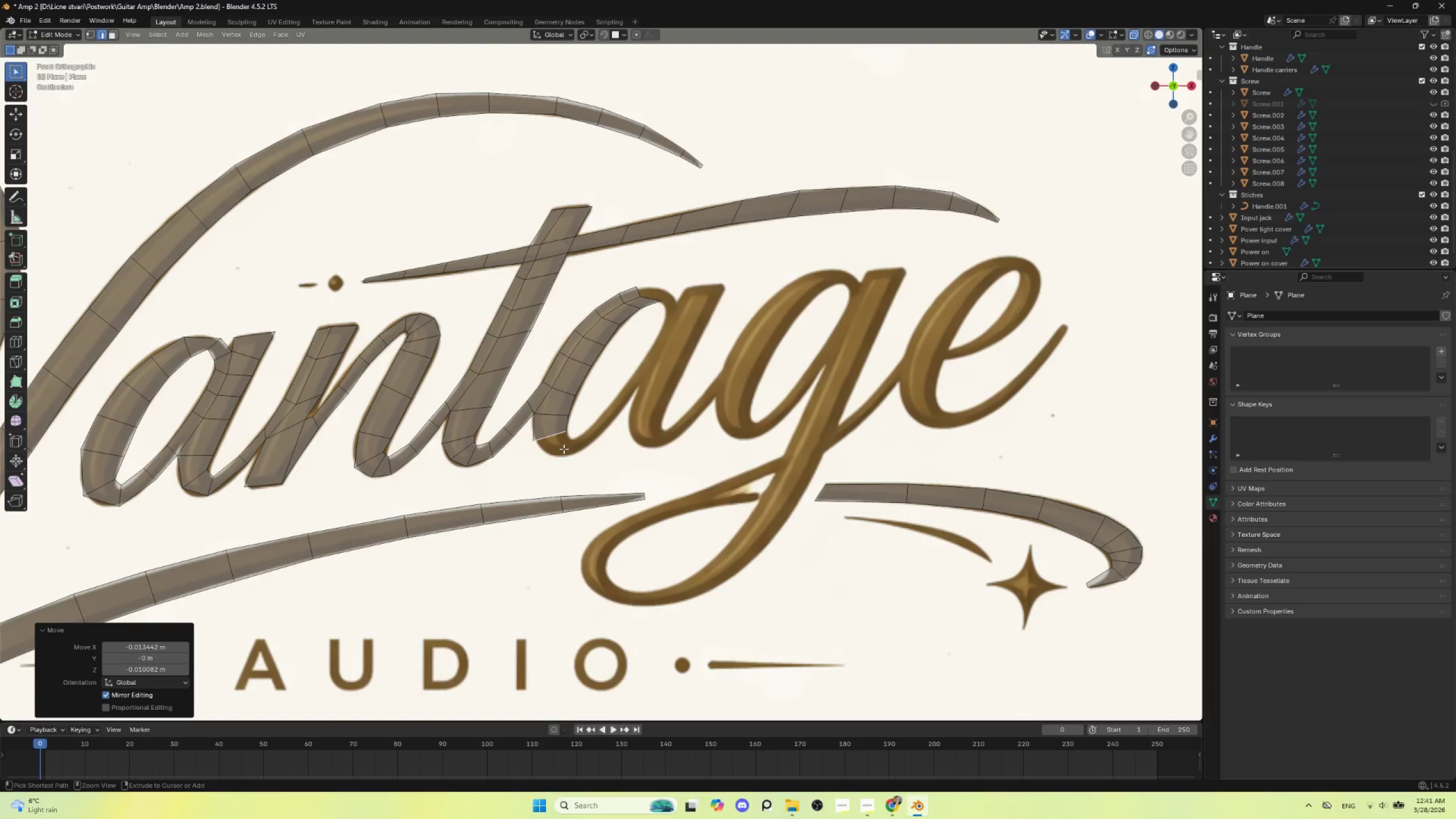 
hold_key(key=ControlLeft, duration=1.5)
right_click([564, 449])
 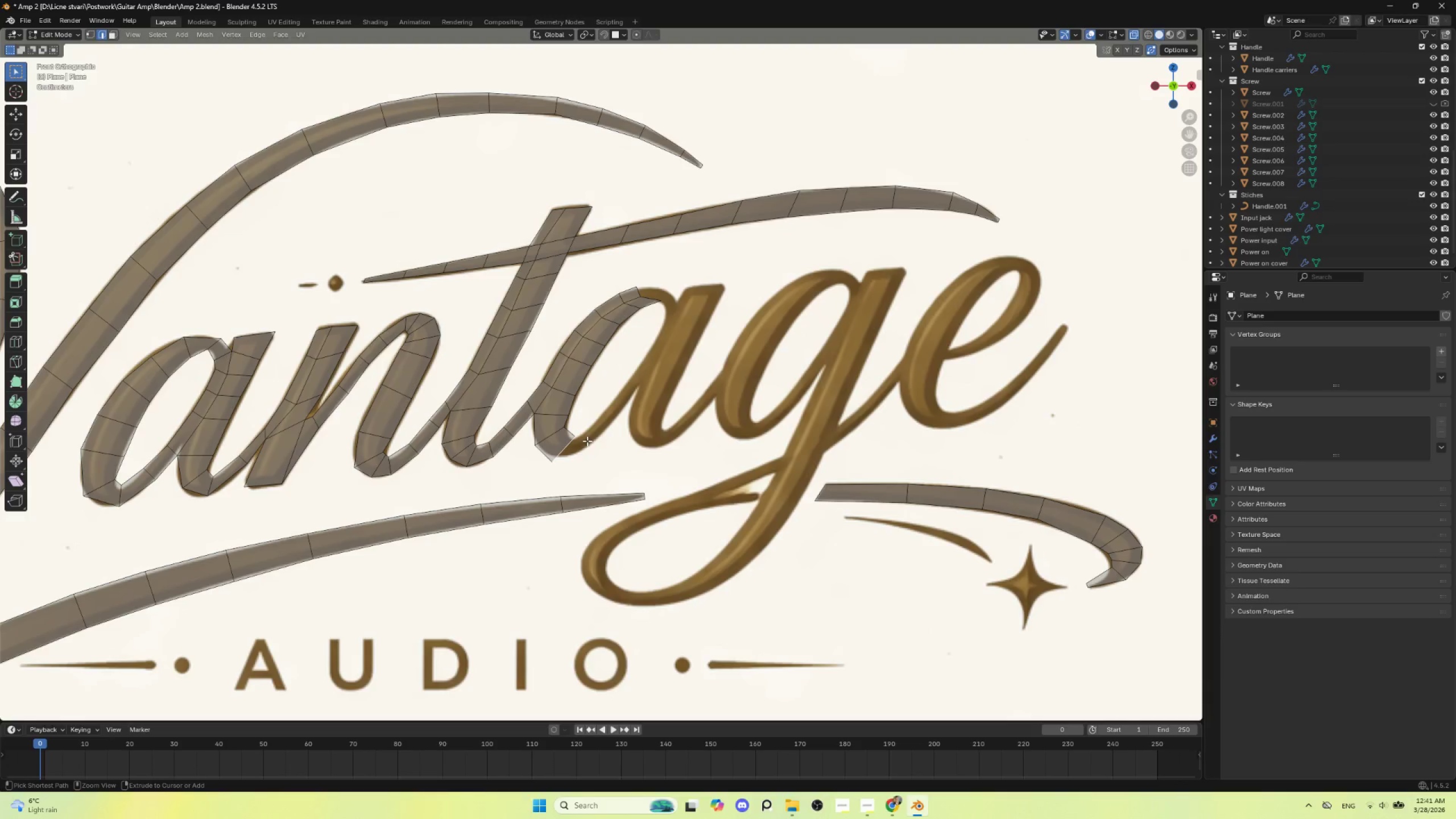 
hold_key(key=ControlLeft, duration=1.52)
right_click([586, 436])
 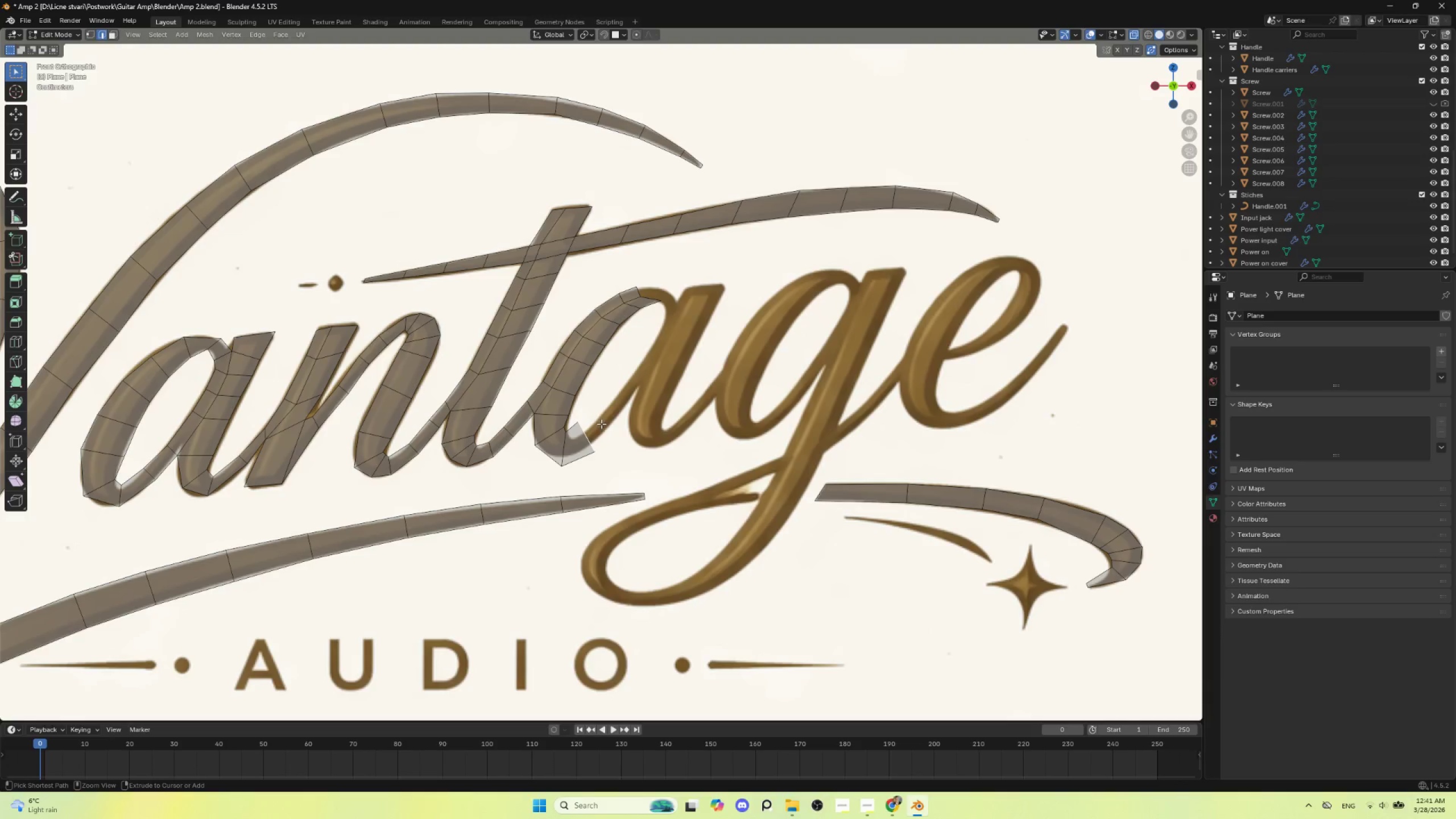 
right_click([606, 420])
 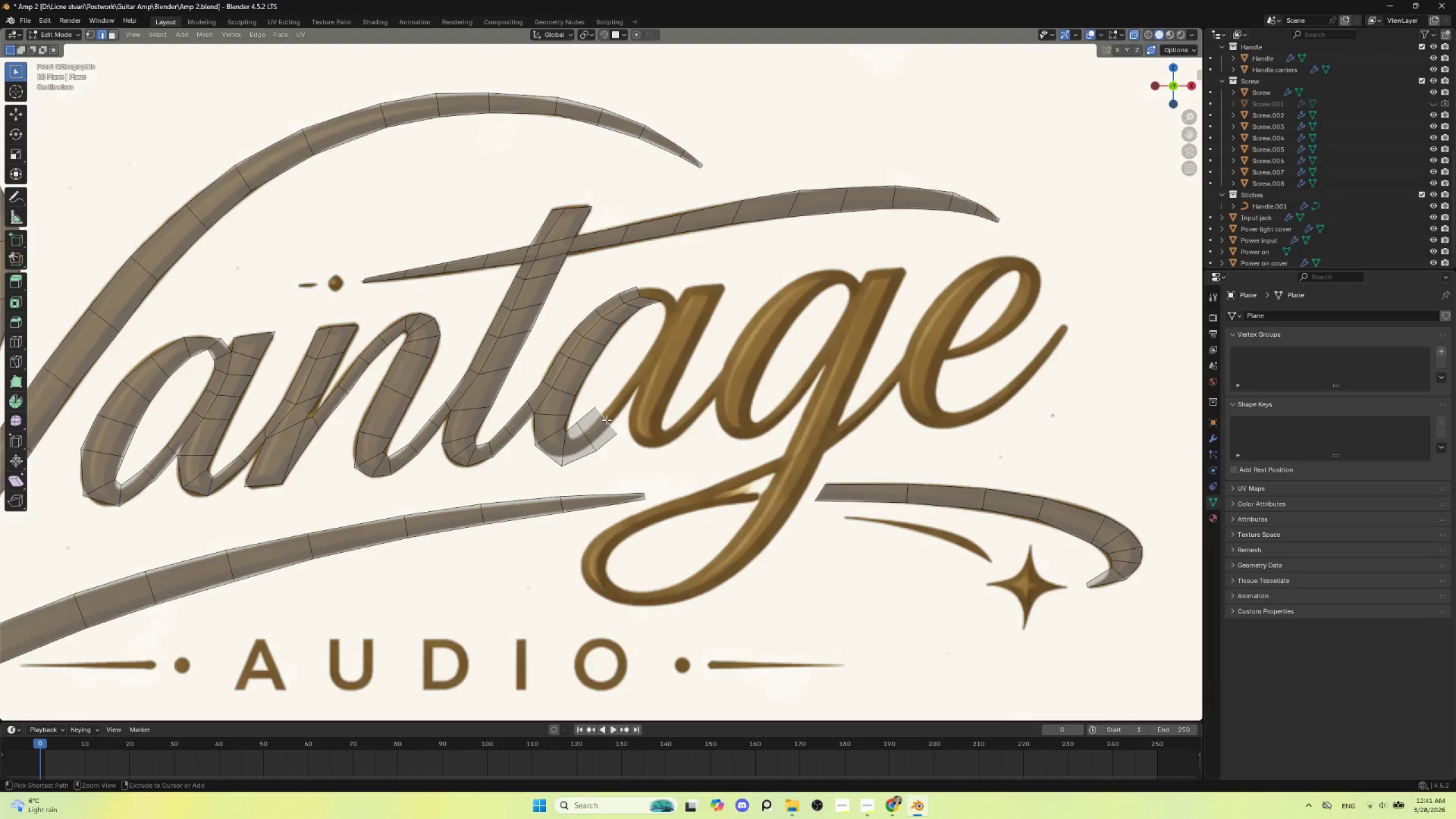 
hold_key(key=ControlLeft, duration=1.5)
right_click([622, 392])
 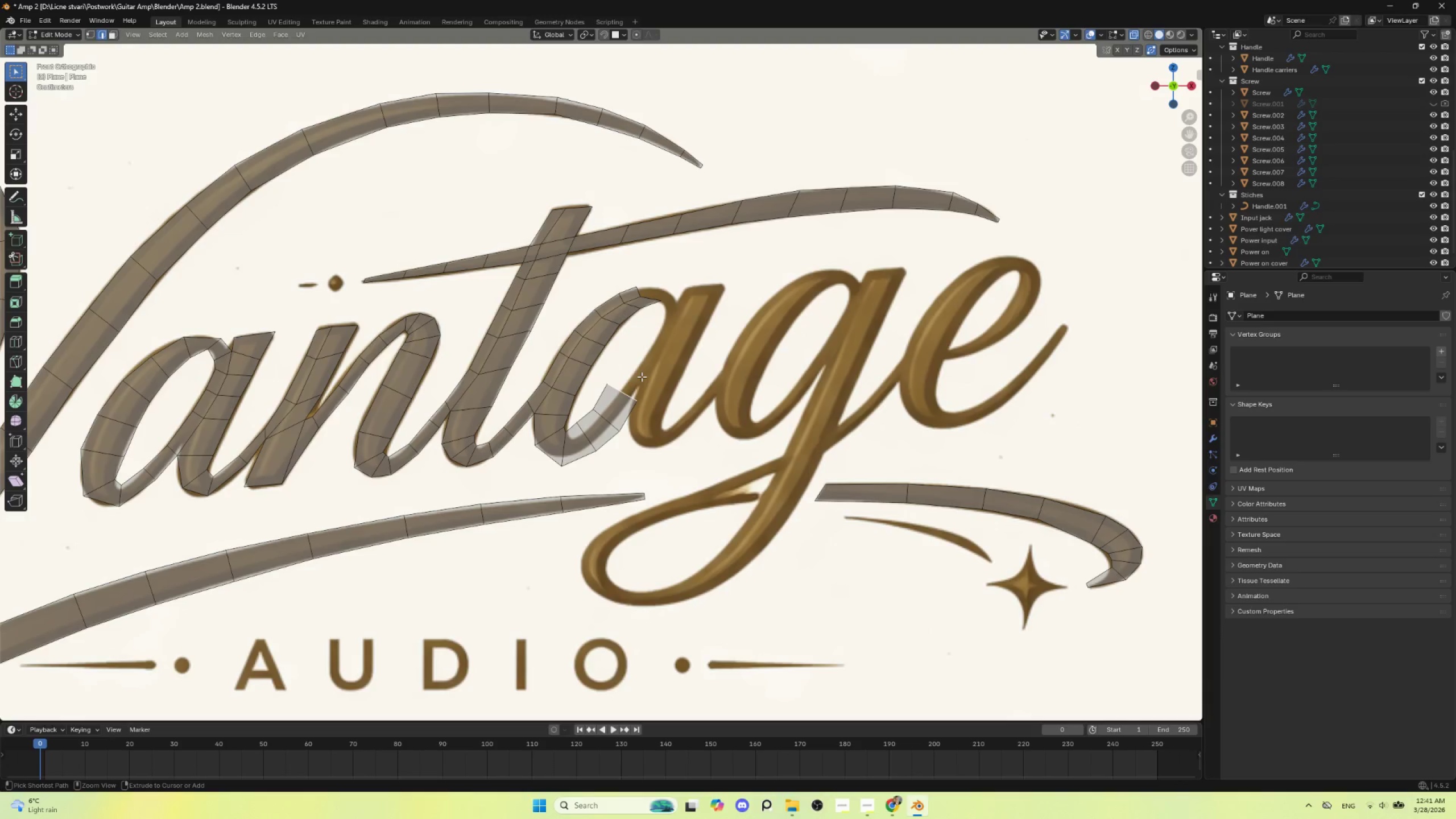 
hold_key(key=ControlLeft, duration=0.62)
right_click([642, 376])
 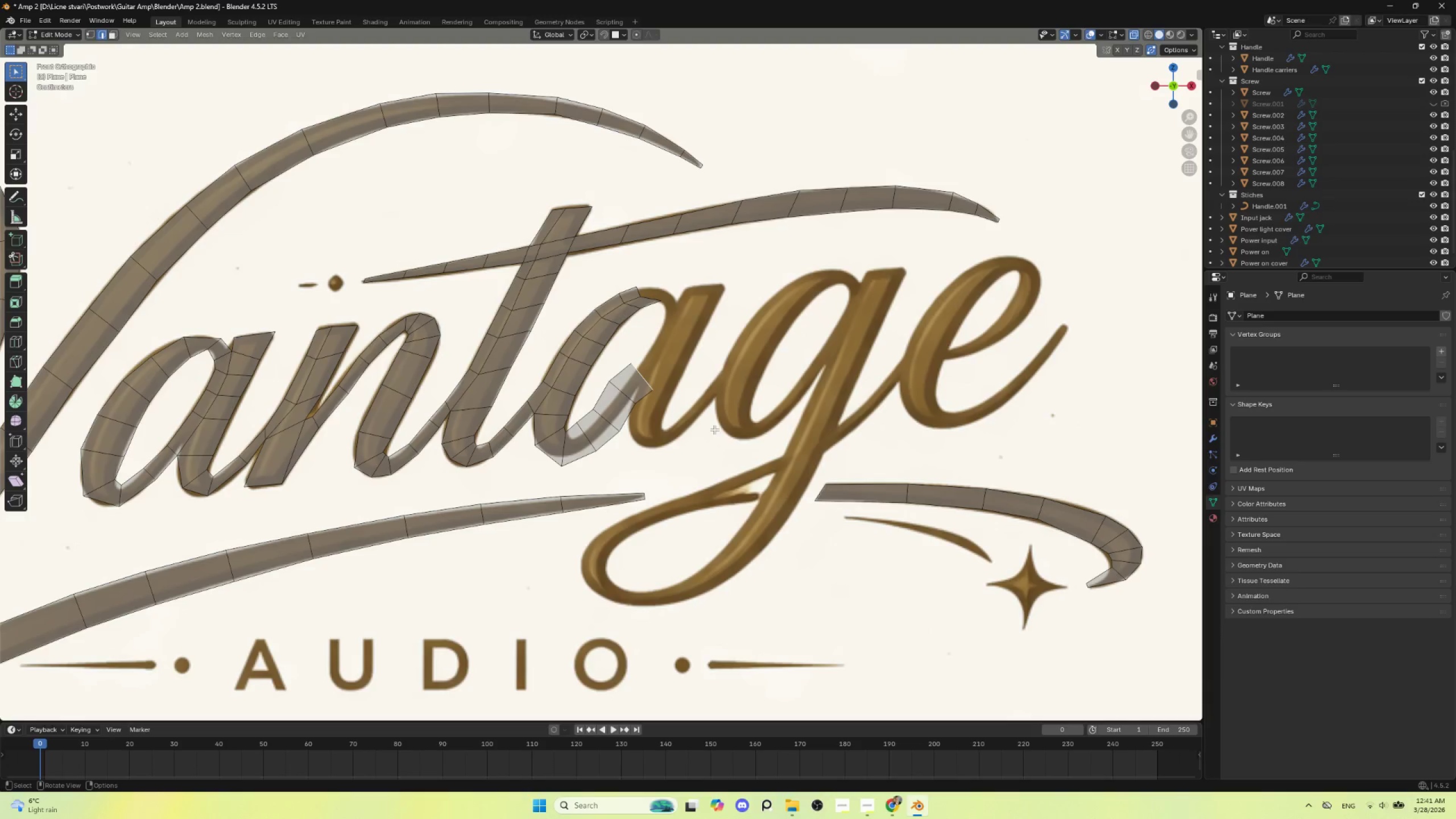 
key(S)
 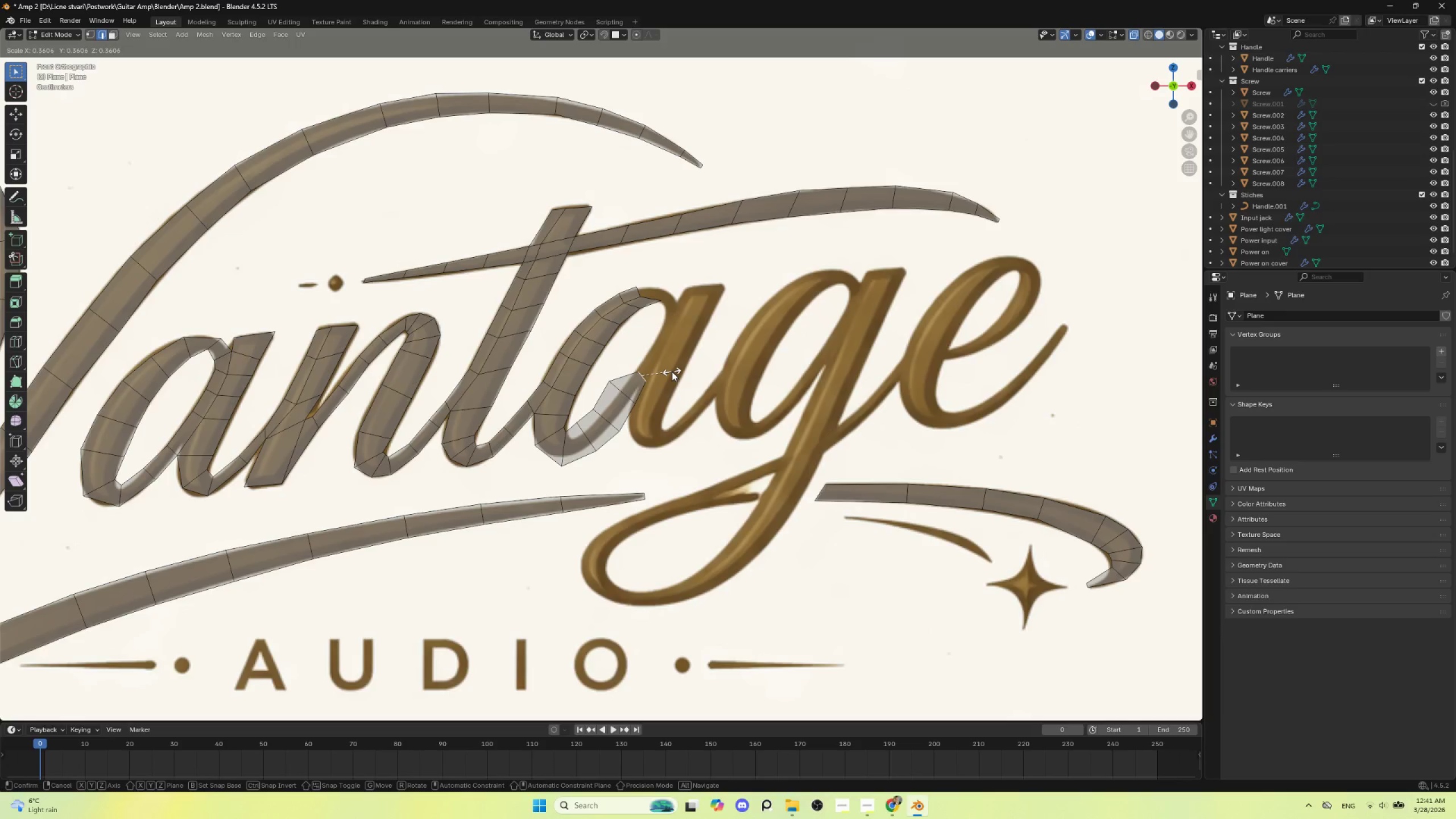 
left_click([672, 371])
 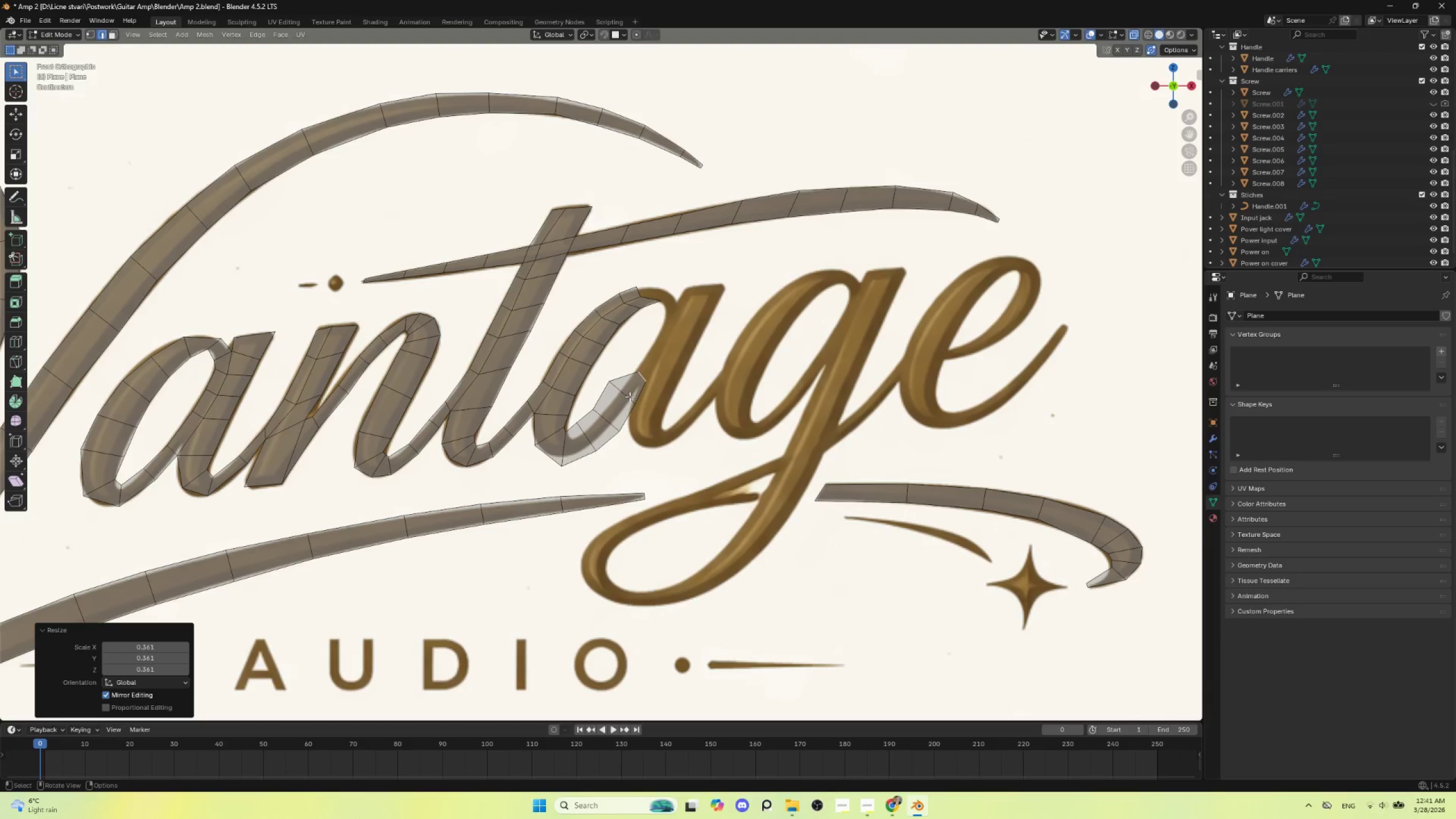 
left_click([627, 394])
 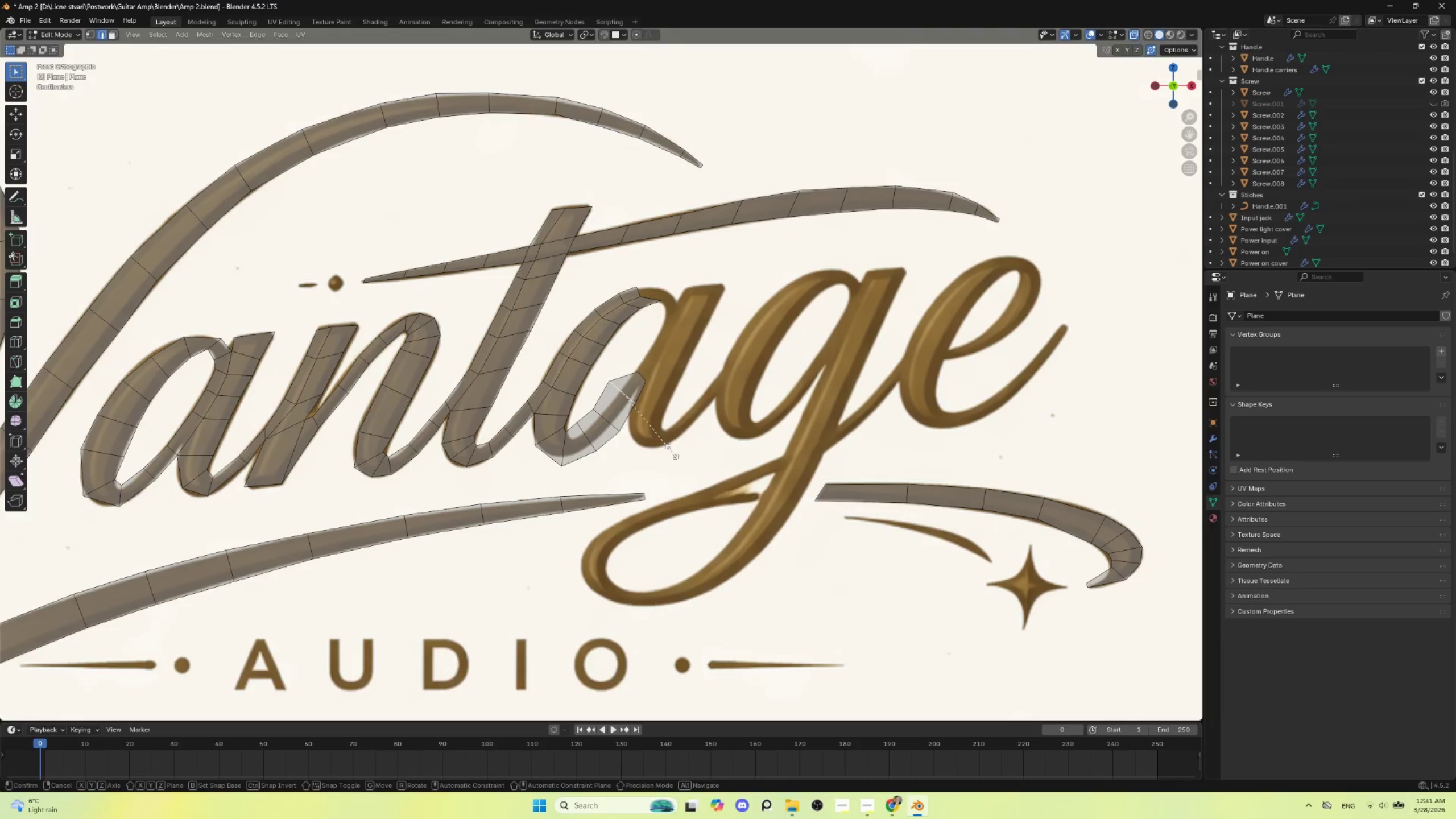 
key(S)
 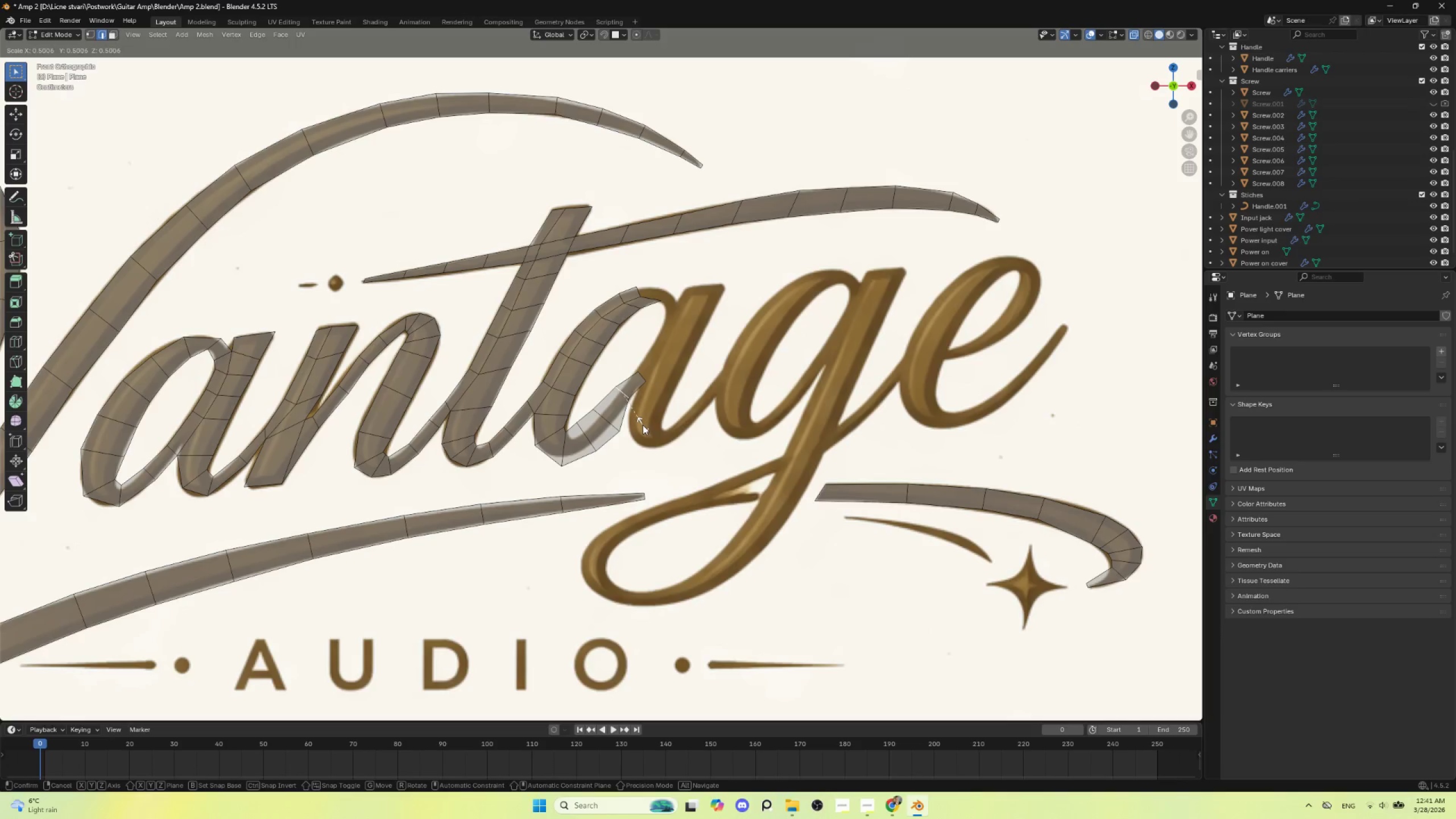 
left_click([643, 425])
 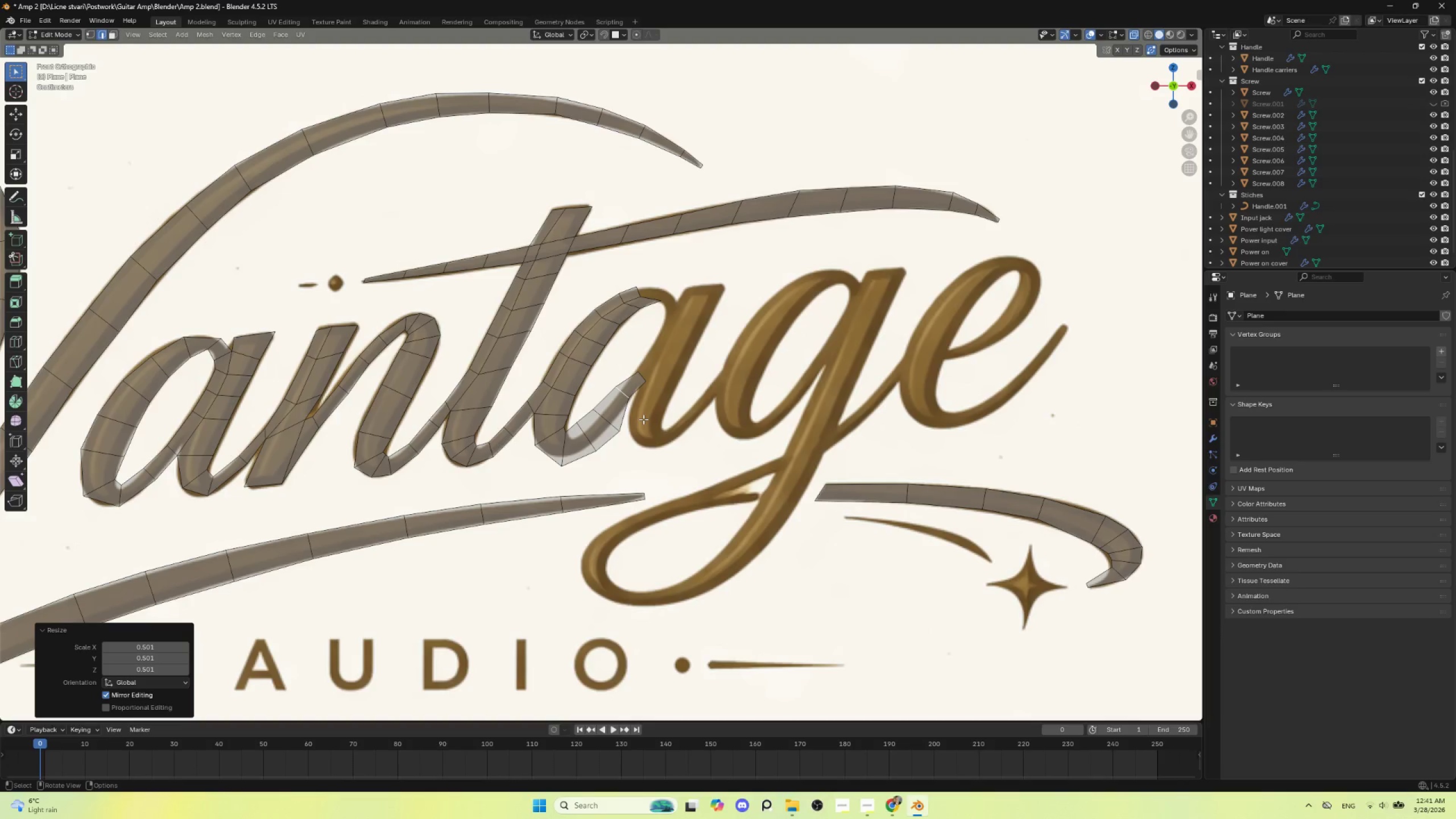 
key(G)
 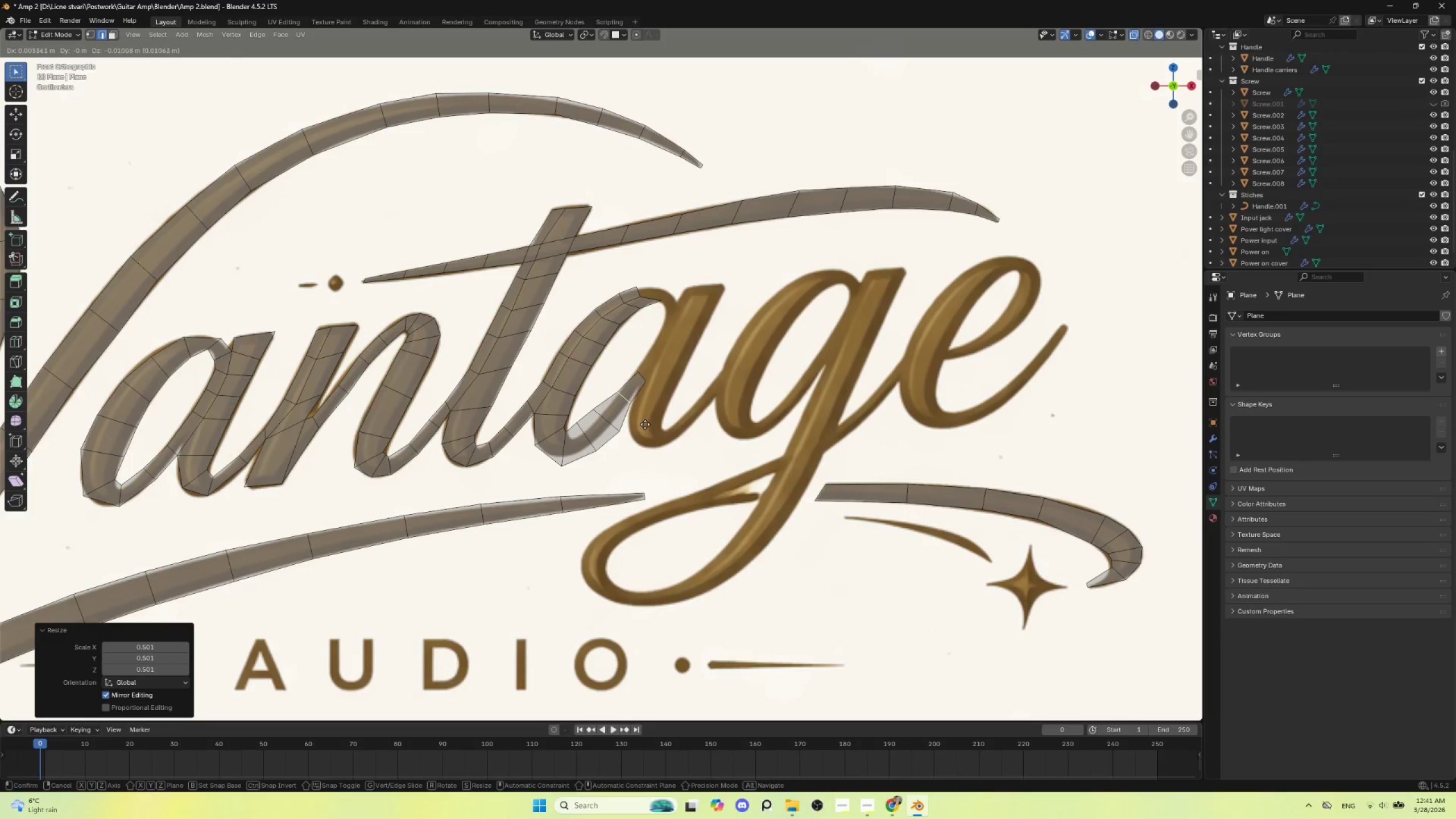 
left_click([645, 424])
 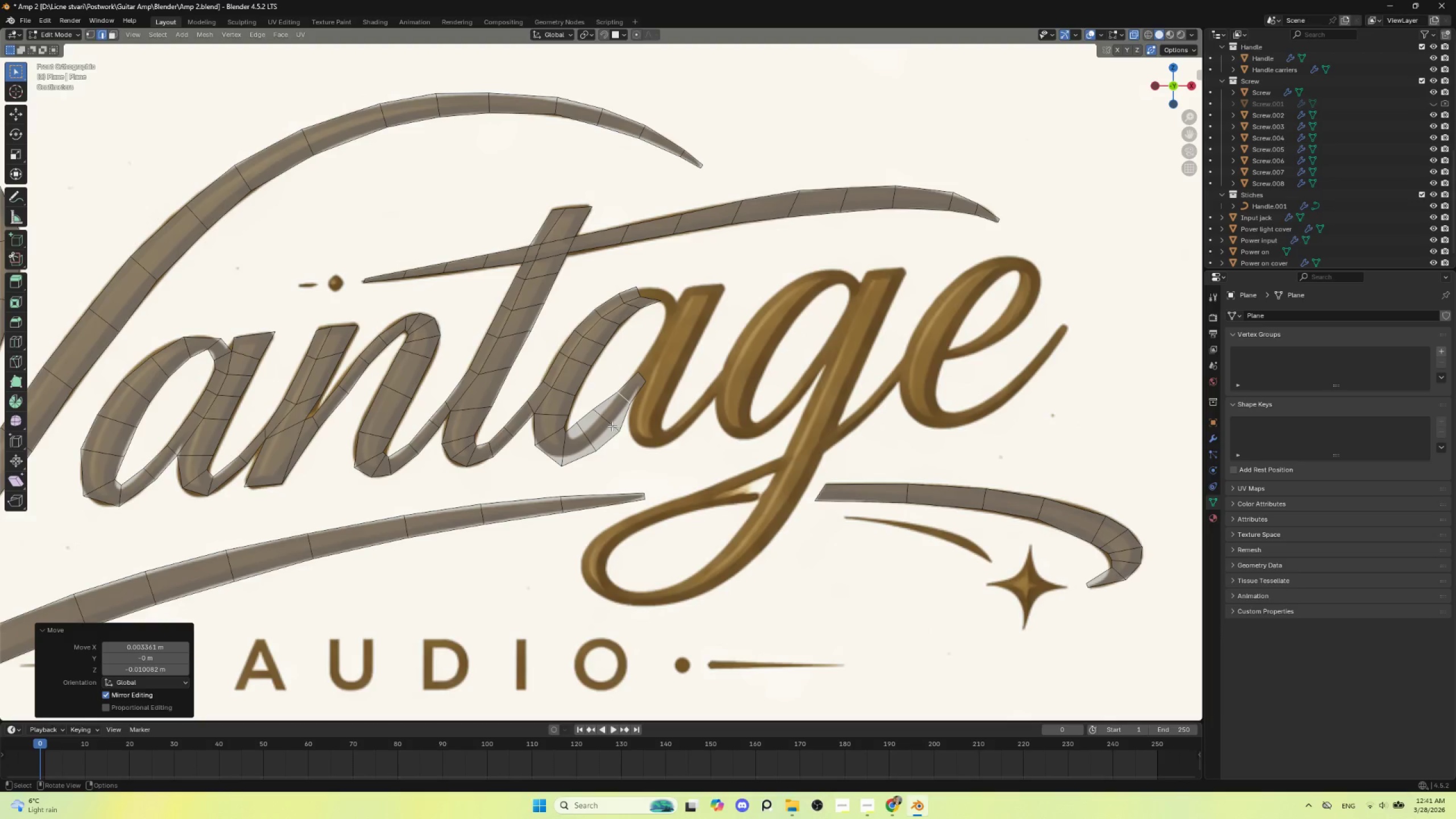 
left_click([611, 426])
 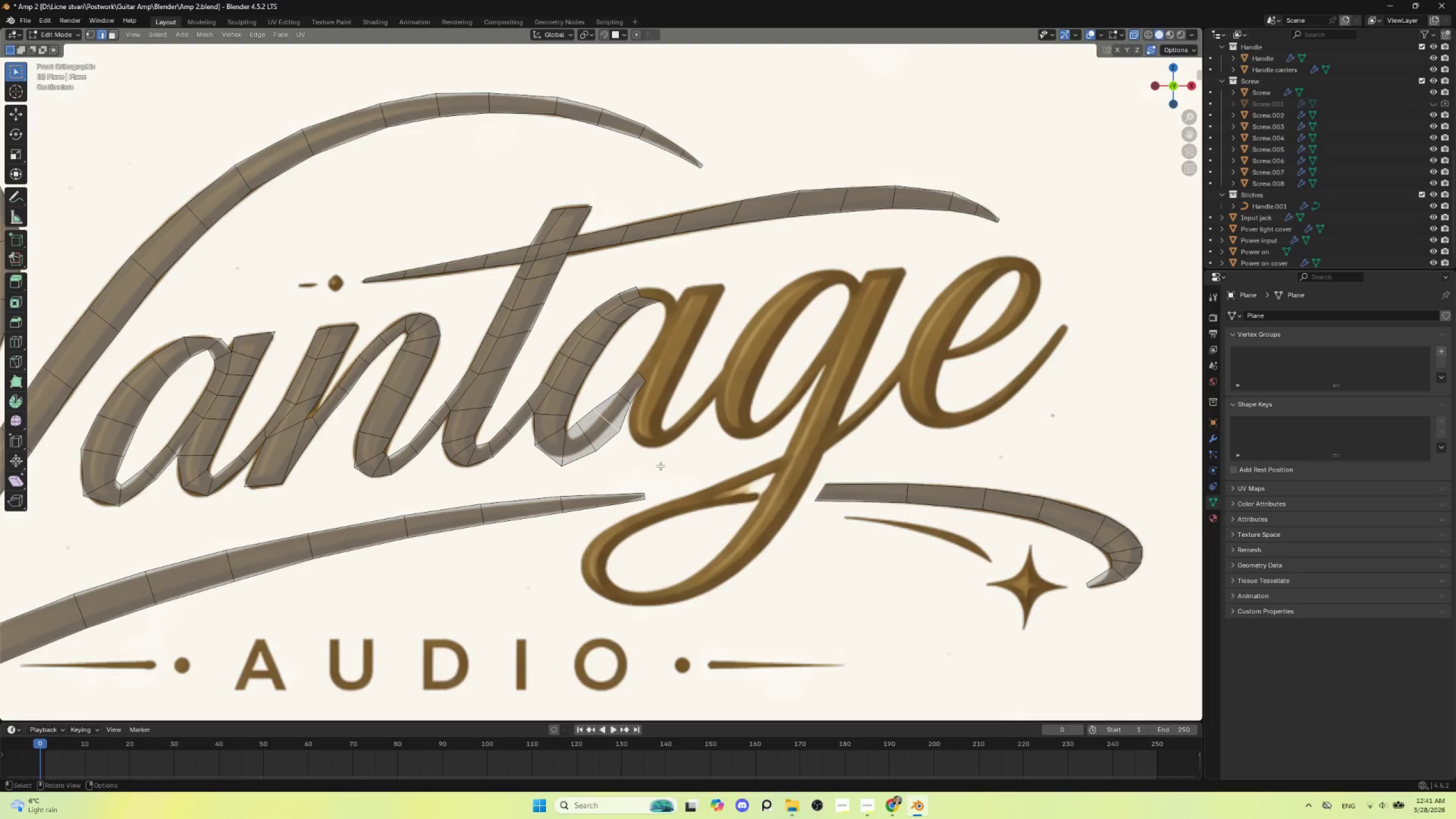 
key(S)
 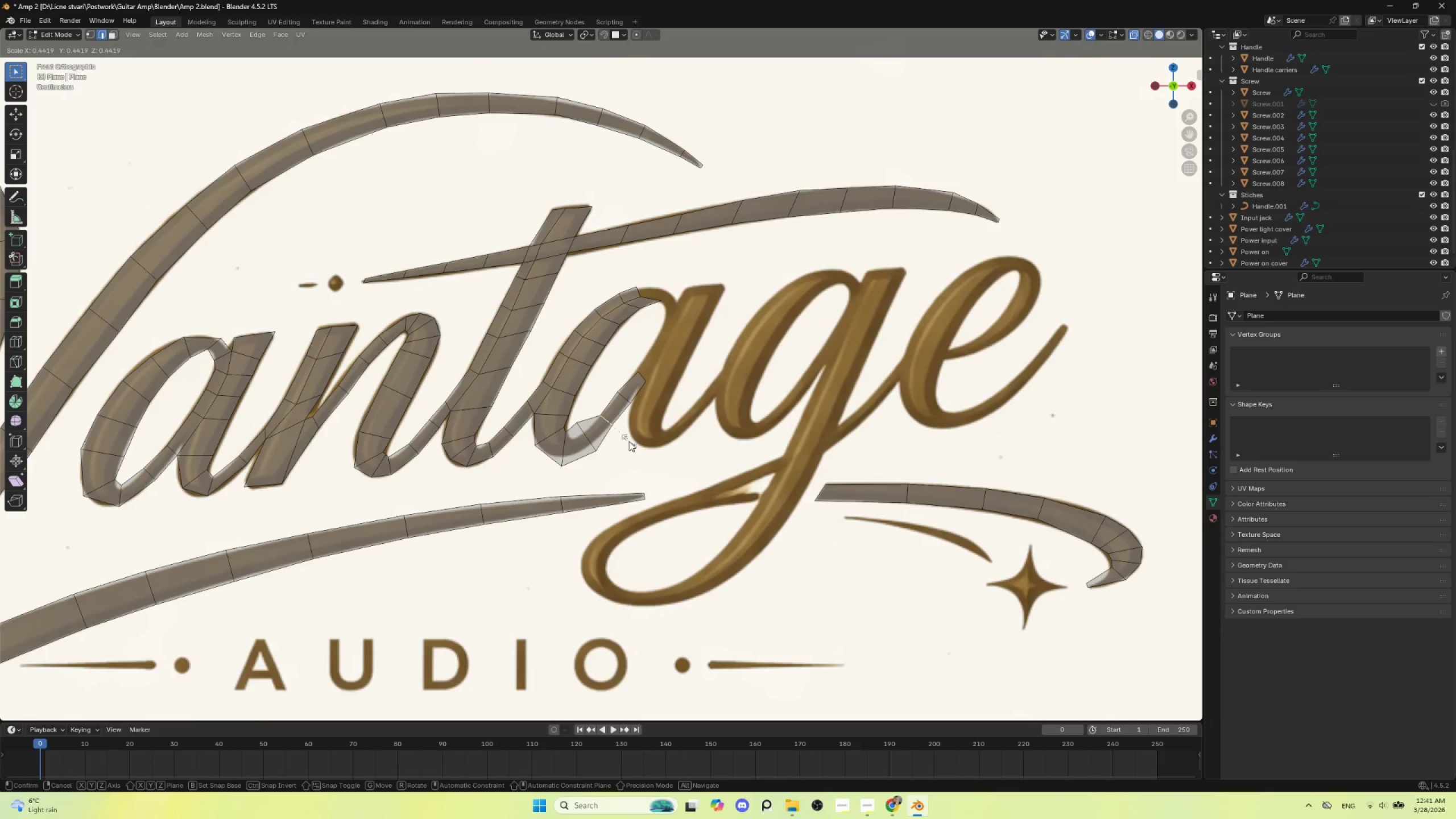 
left_click([629, 441])
 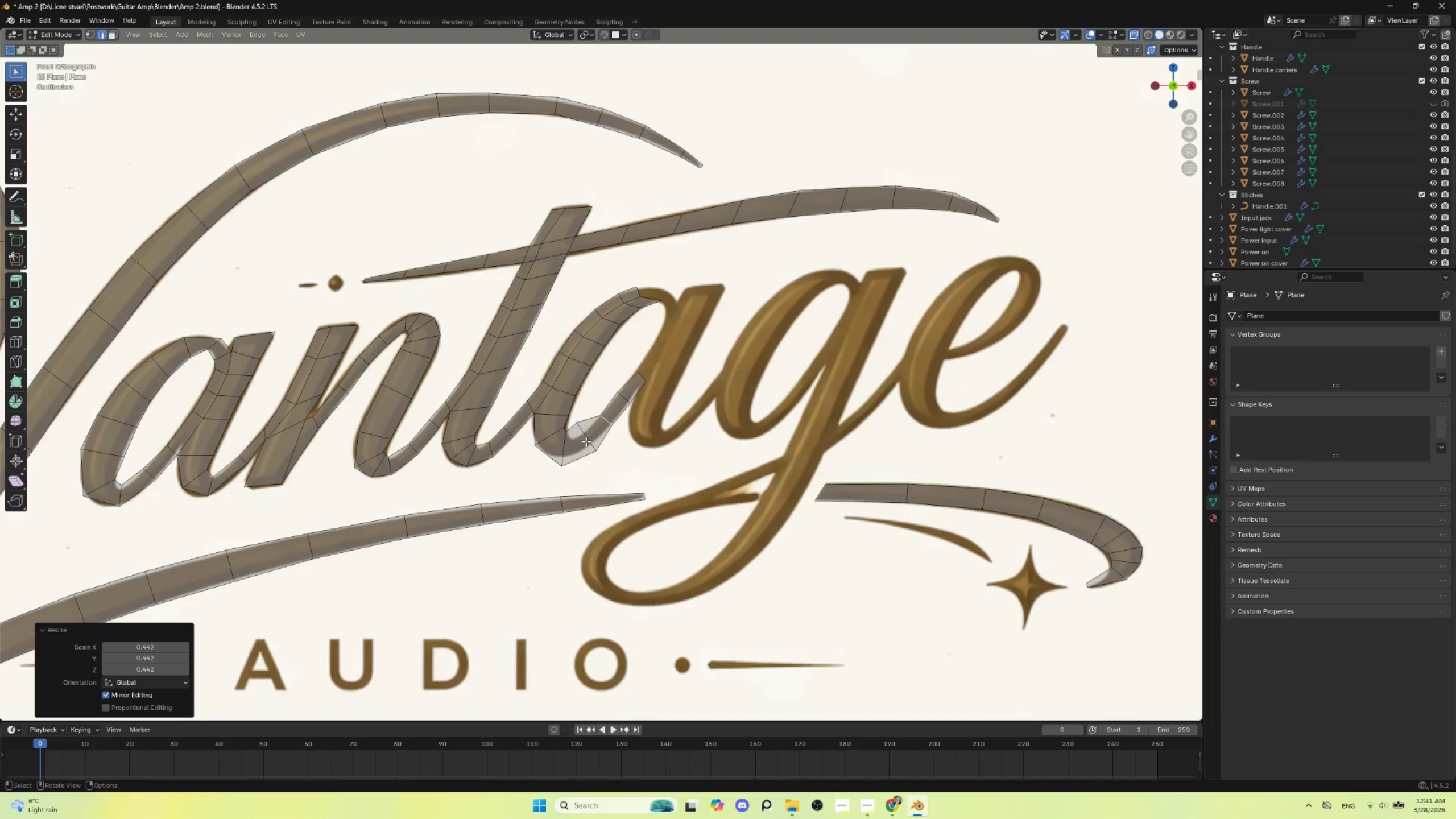 
left_click([586, 441])
 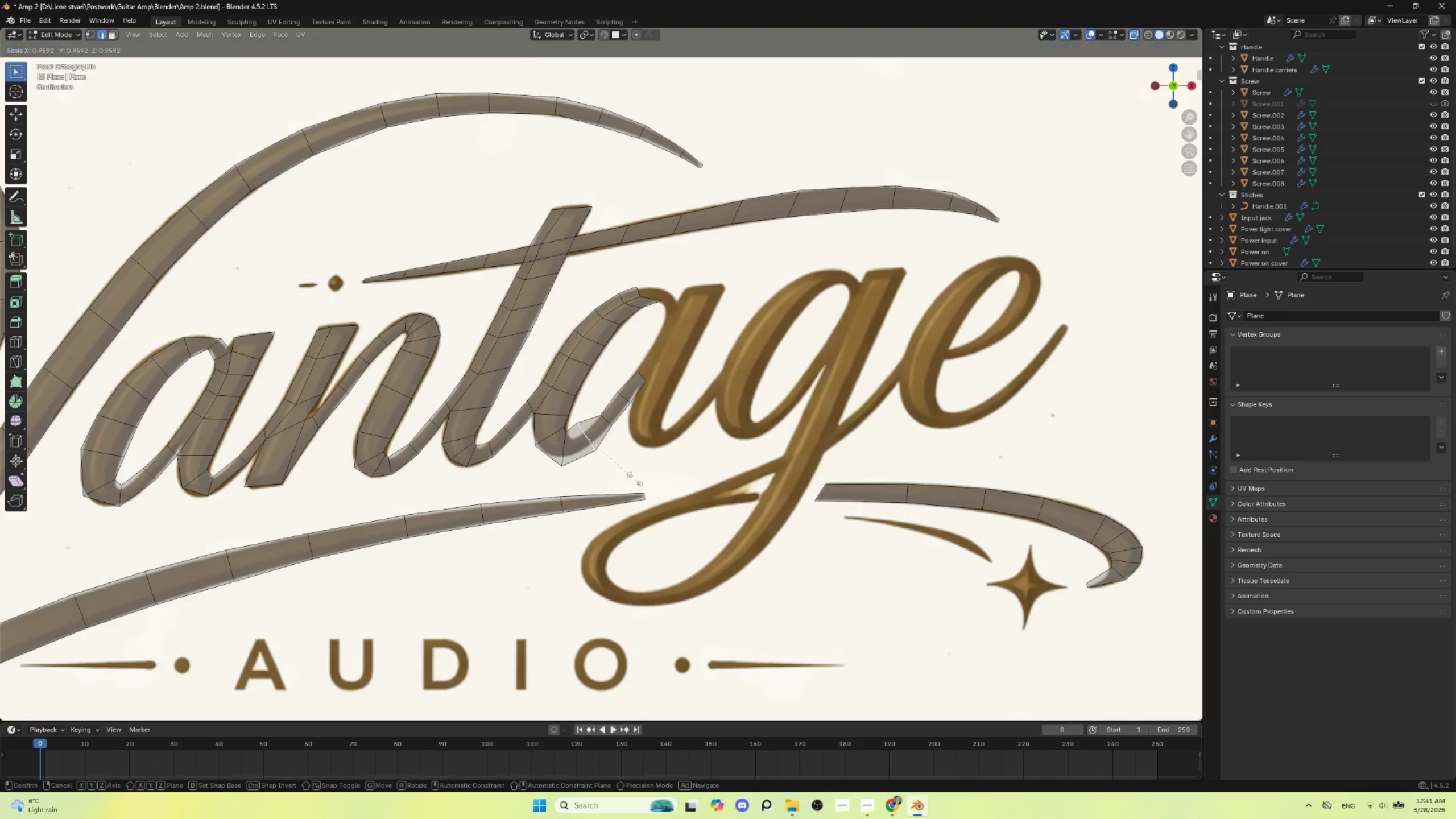 
key(S)
 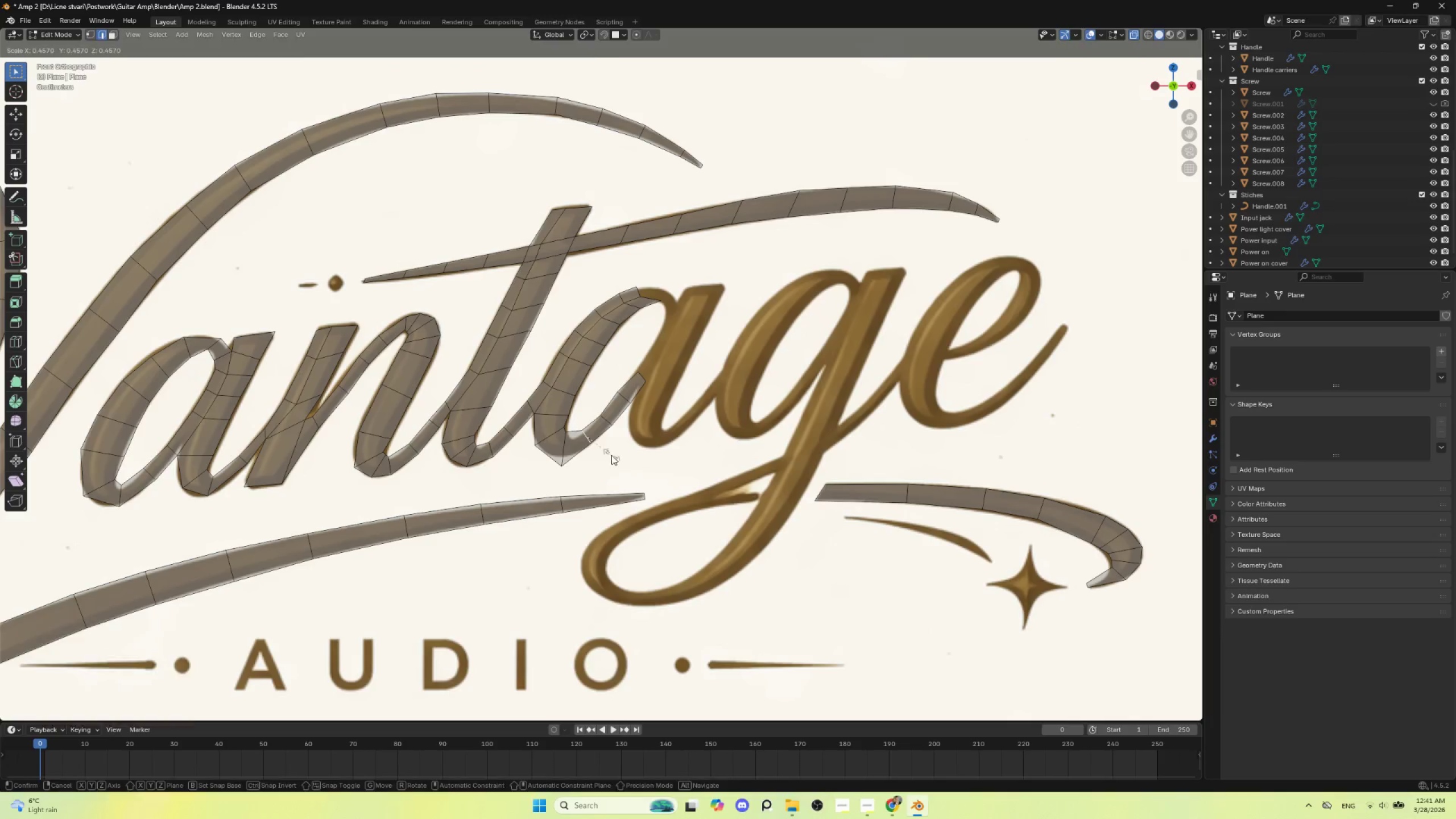 
left_click([611, 455])
 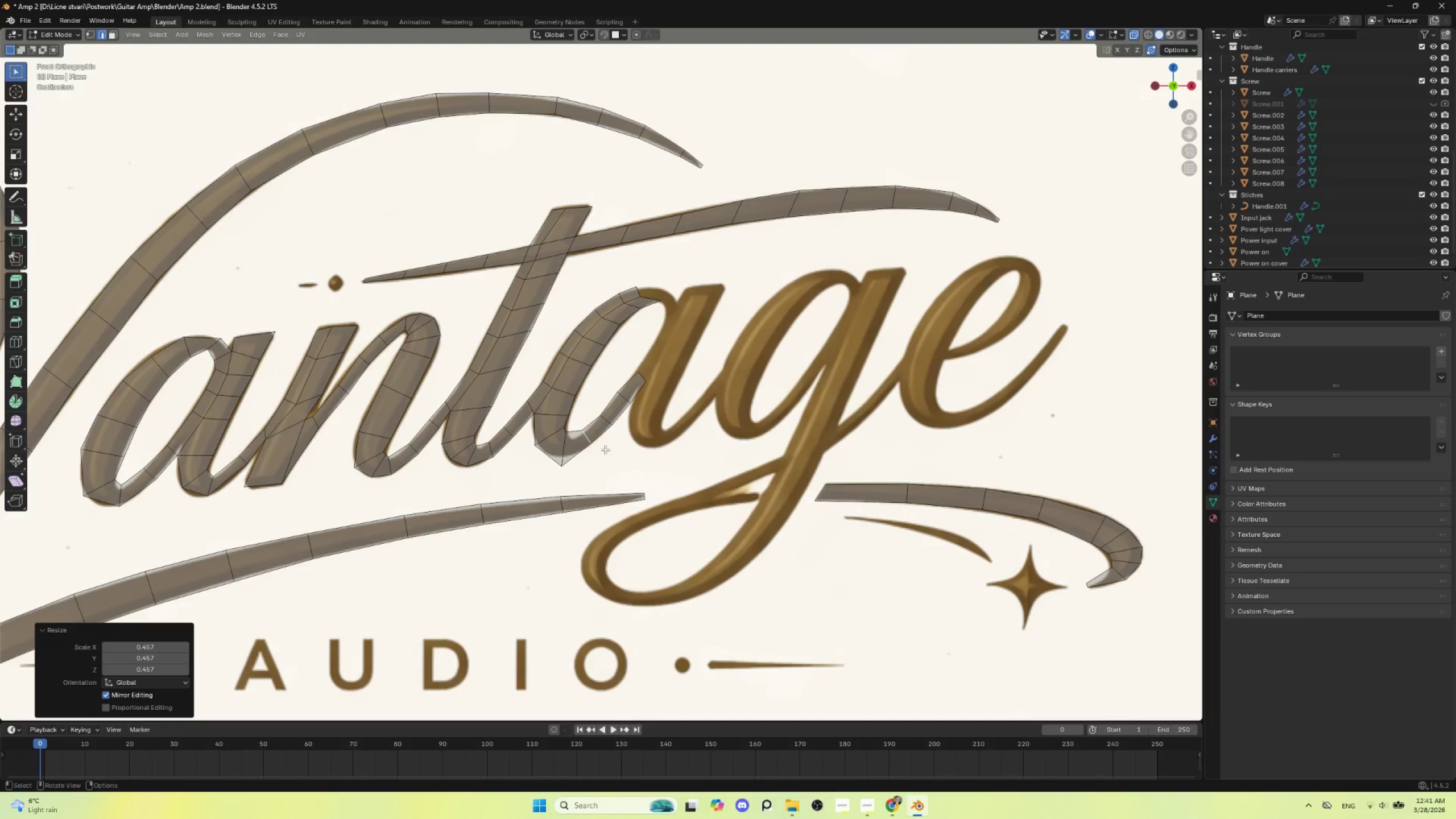 
key(G)
 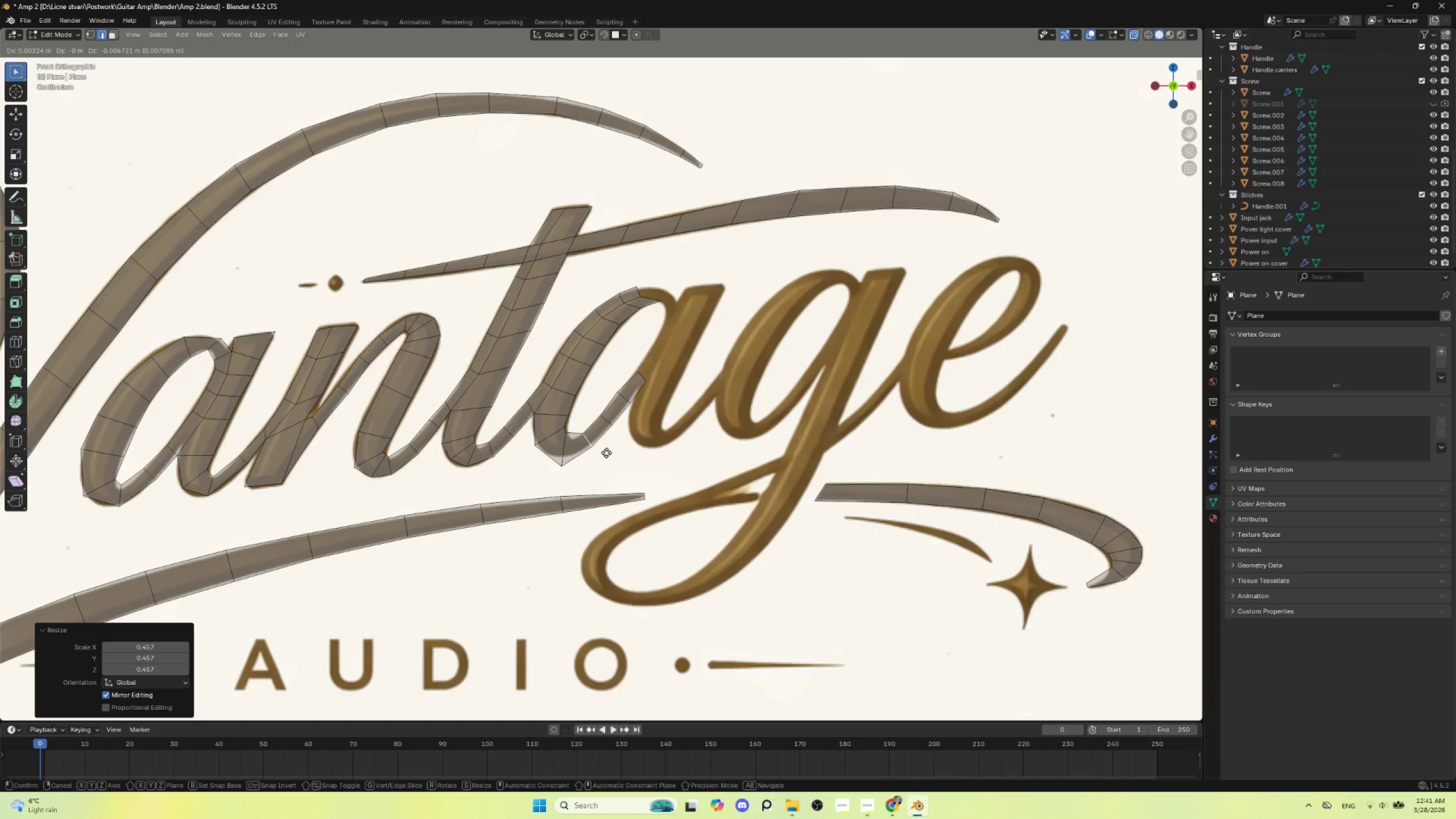 
left_click([606, 453])
 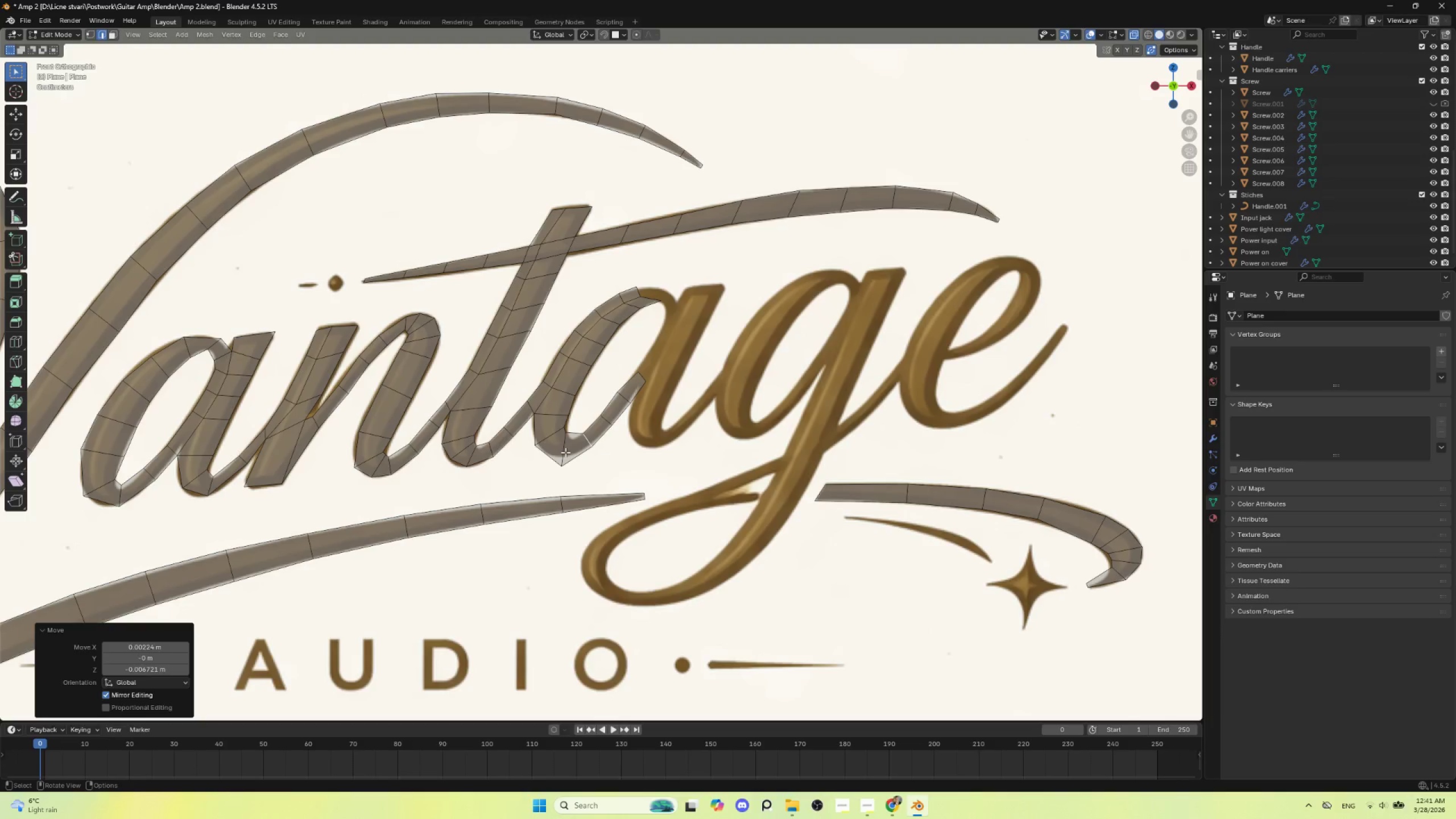 
double_click([565, 452])
 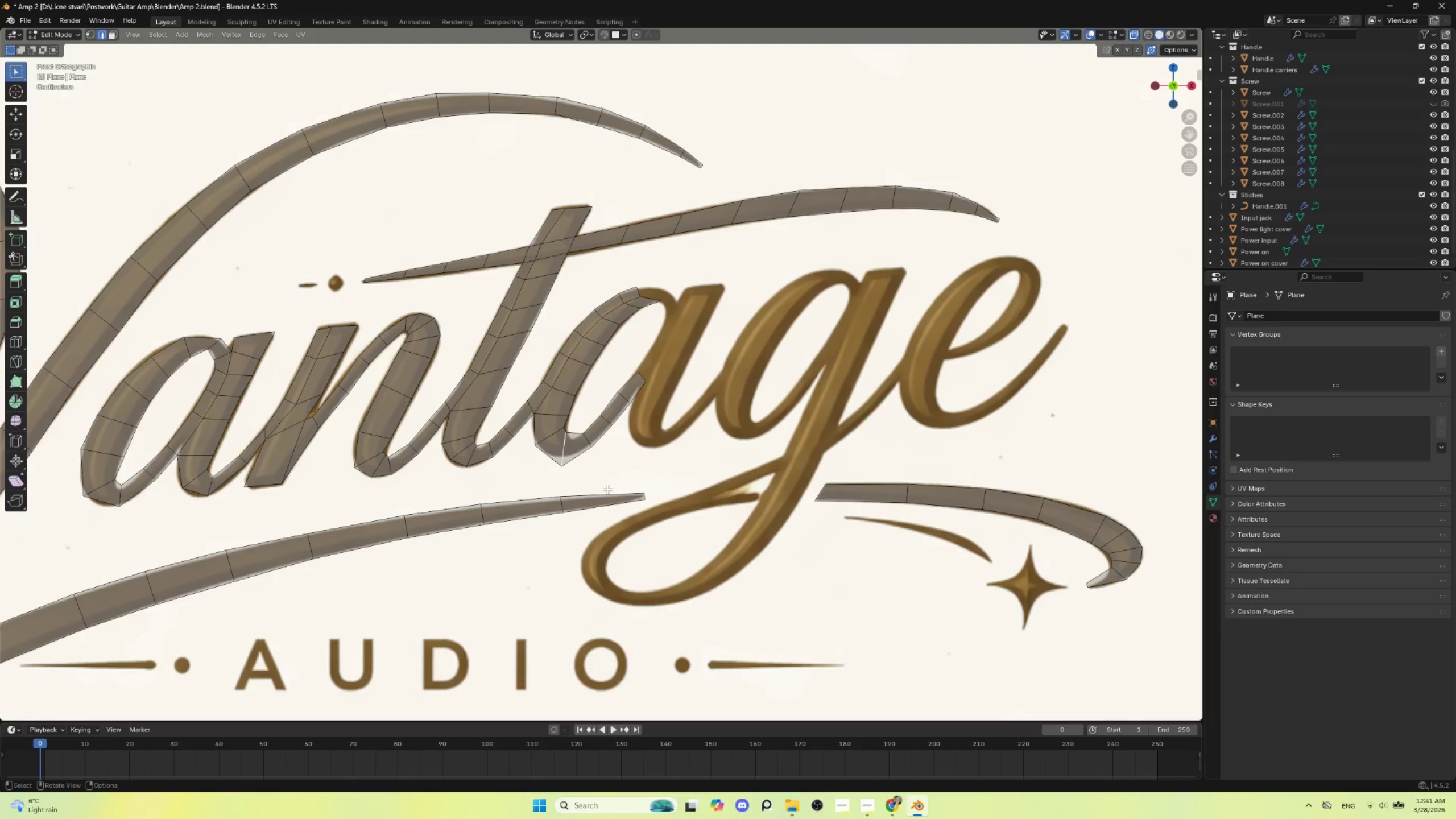 
key(S)
 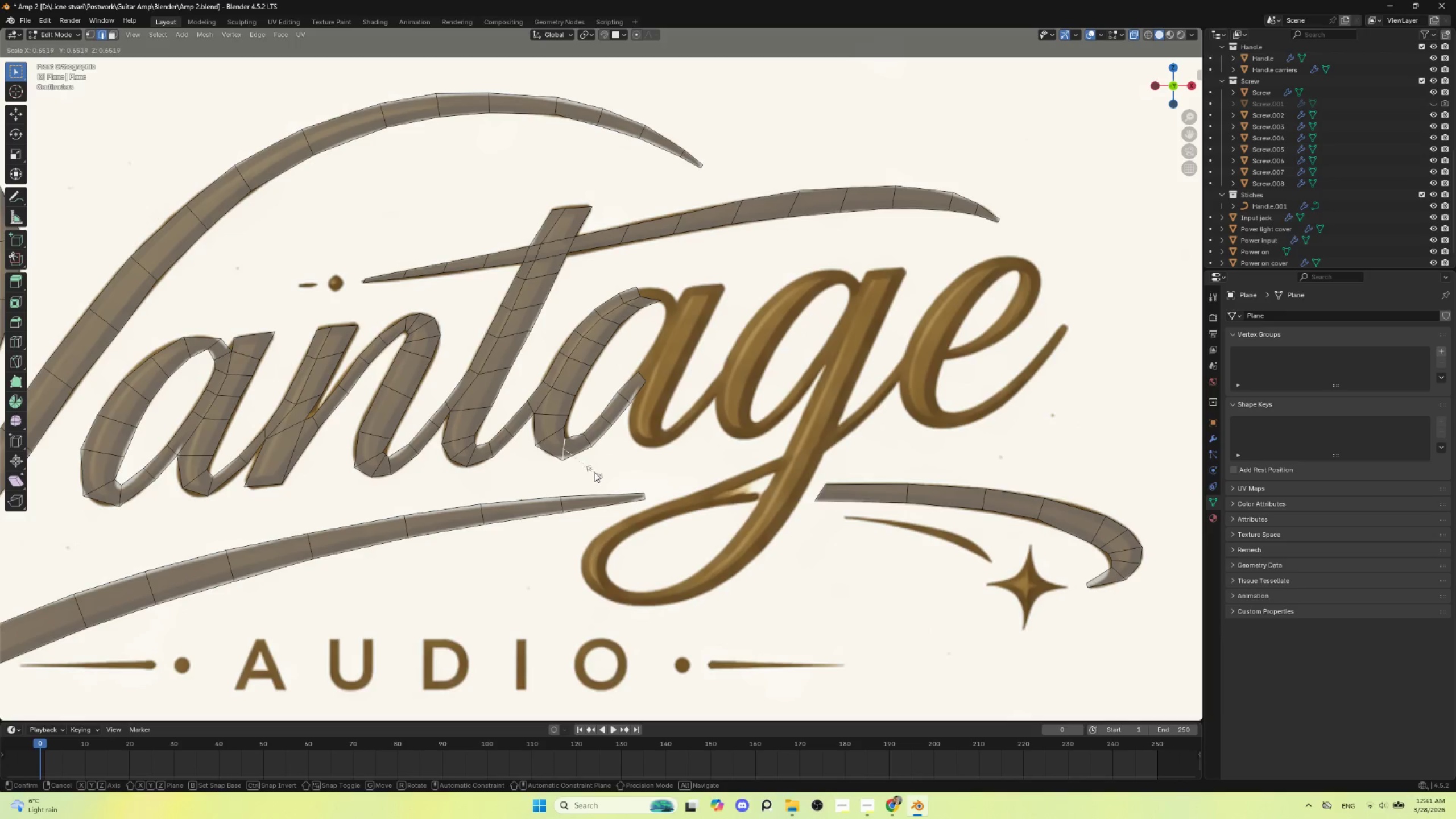 
left_click([594, 472])
 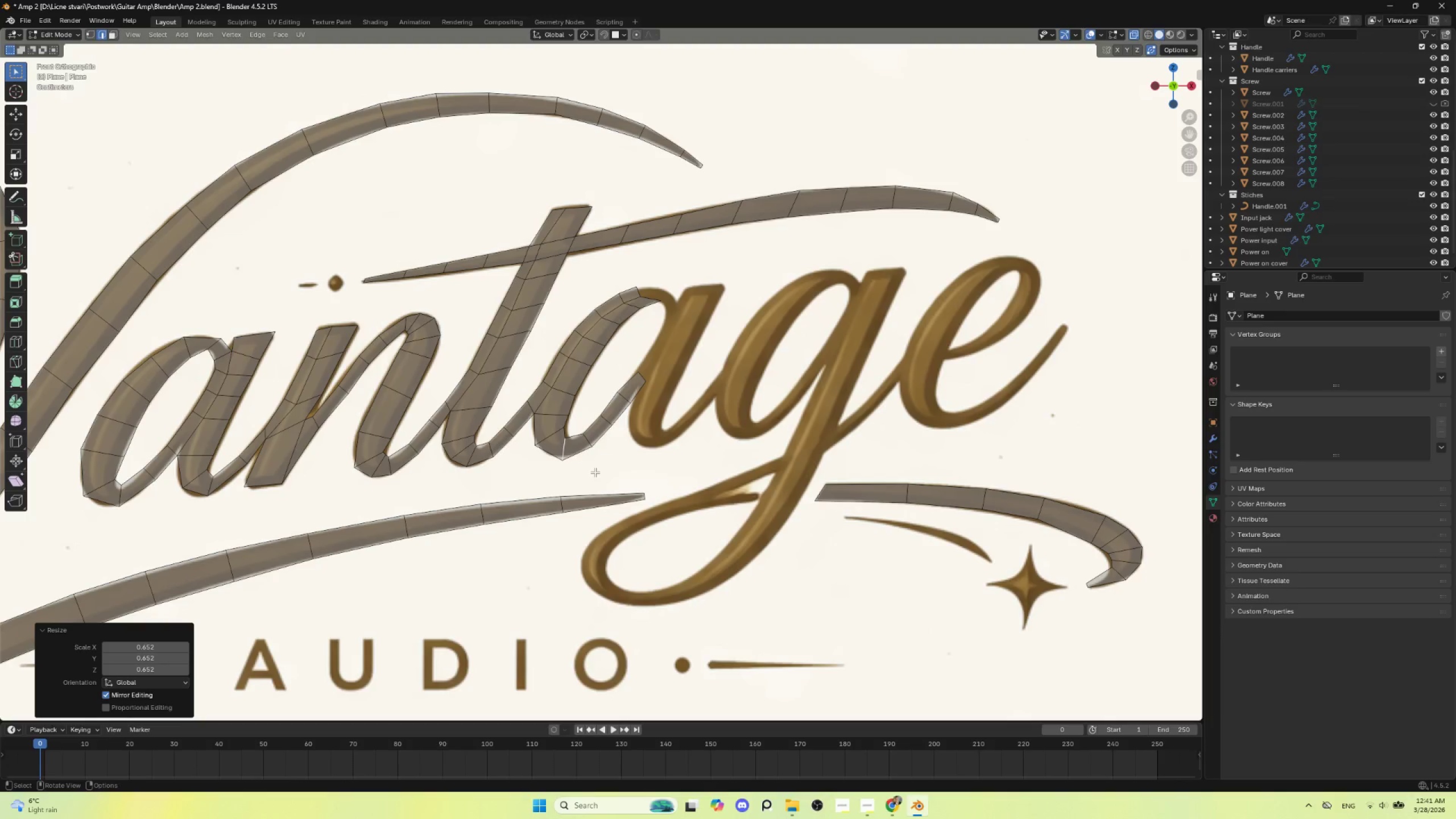 
key(G)
 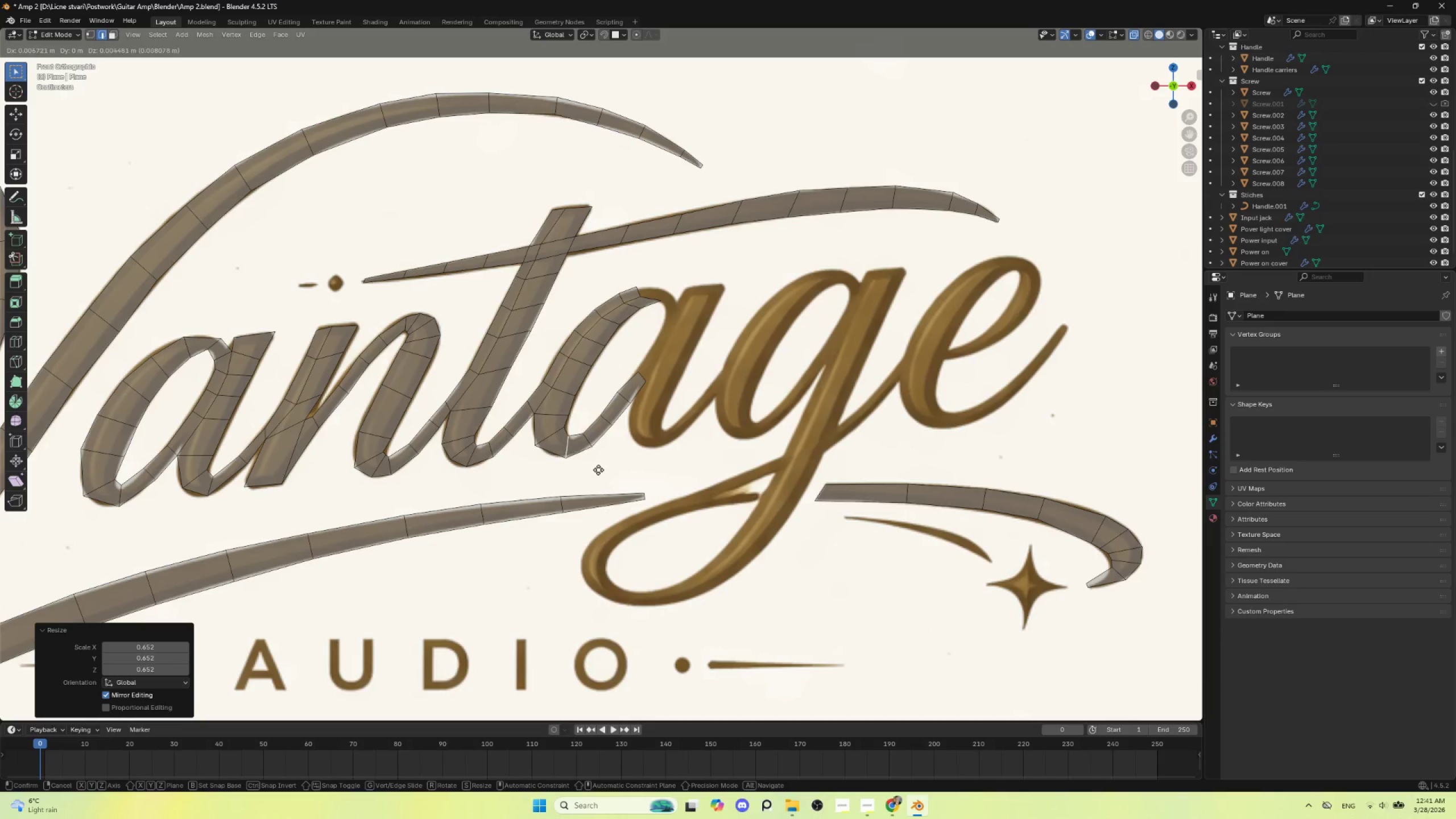 
left_click([598, 470])
 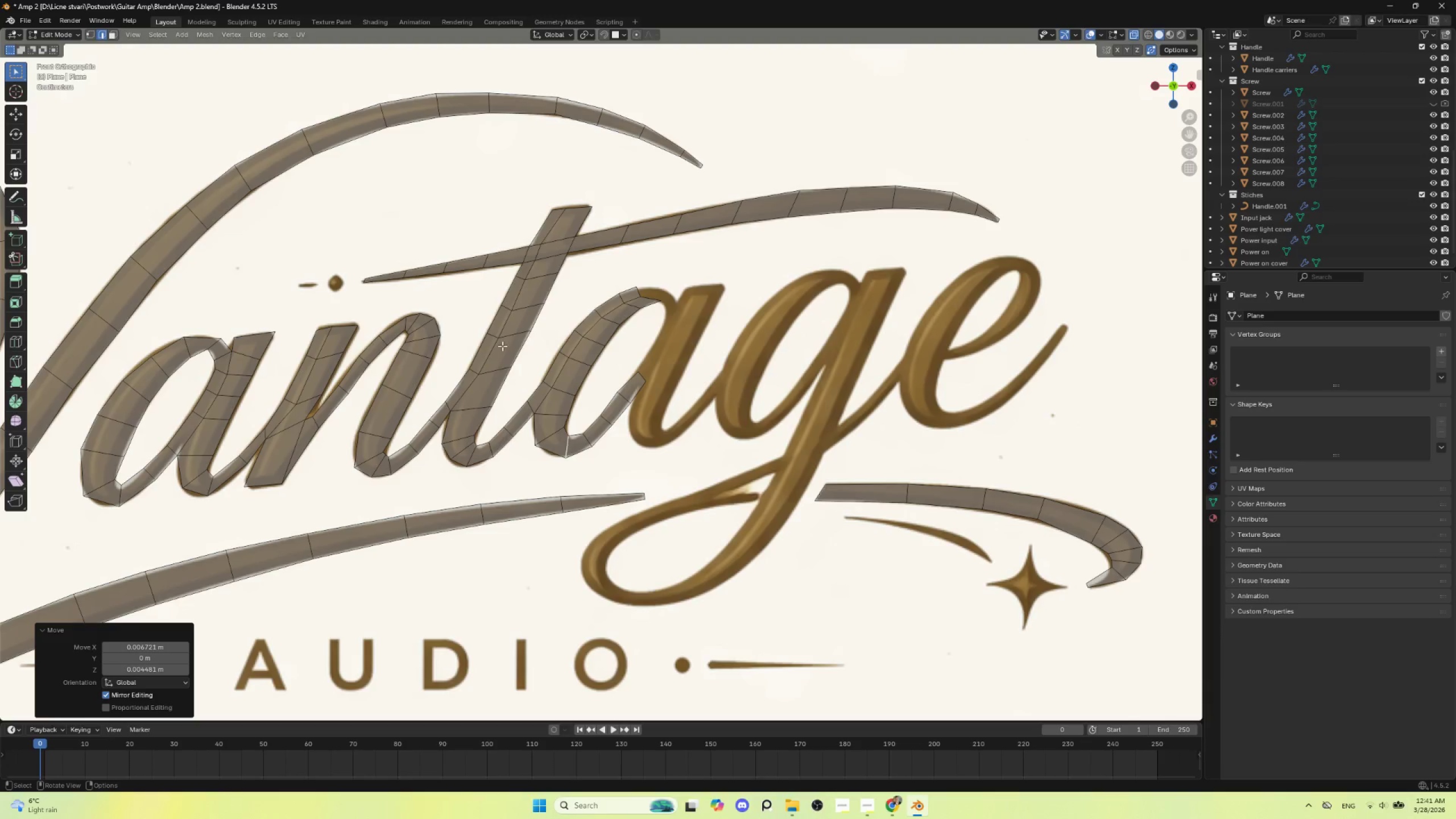 
wait(9.36)
 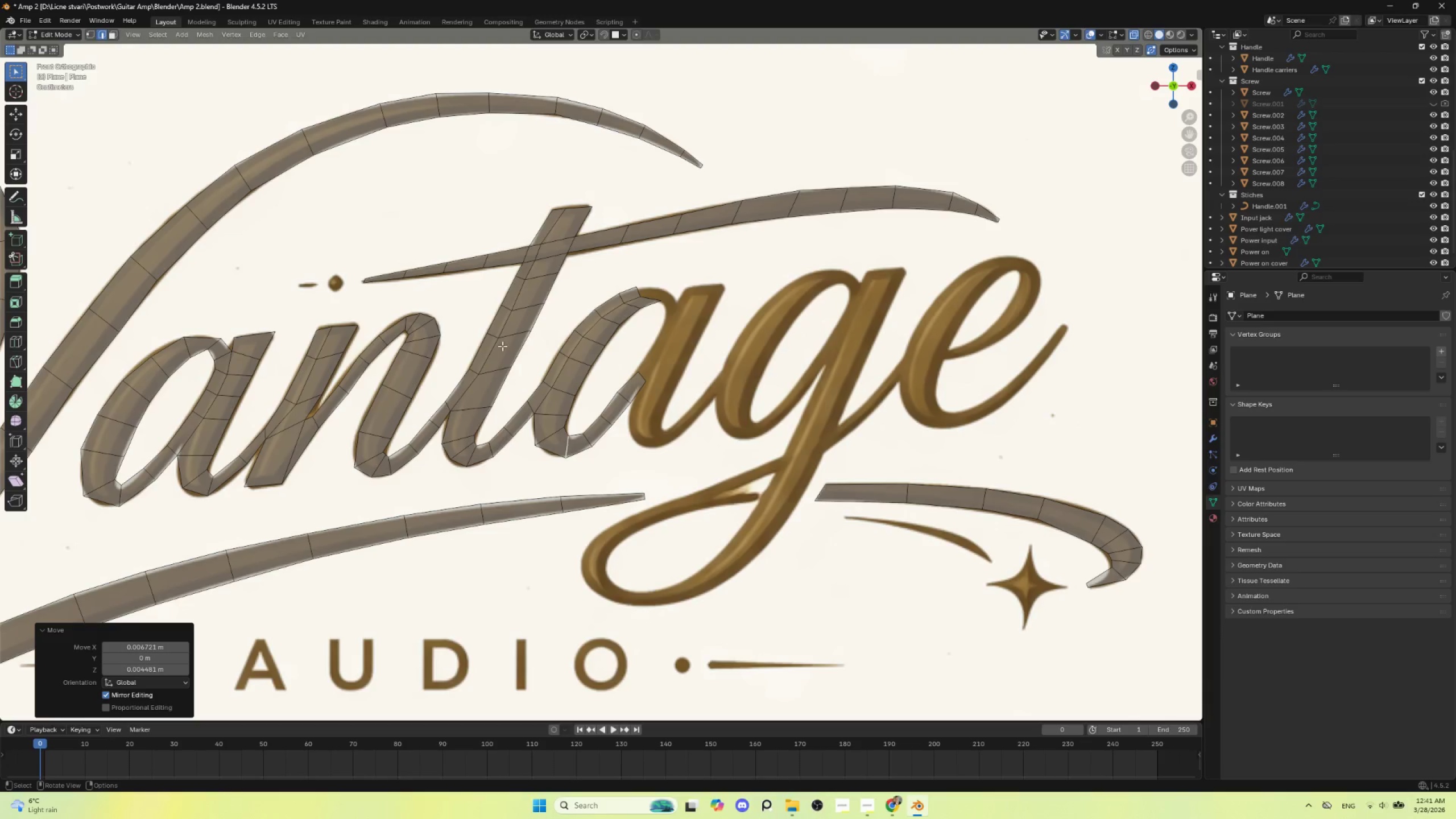 
left_click([88, 31])
 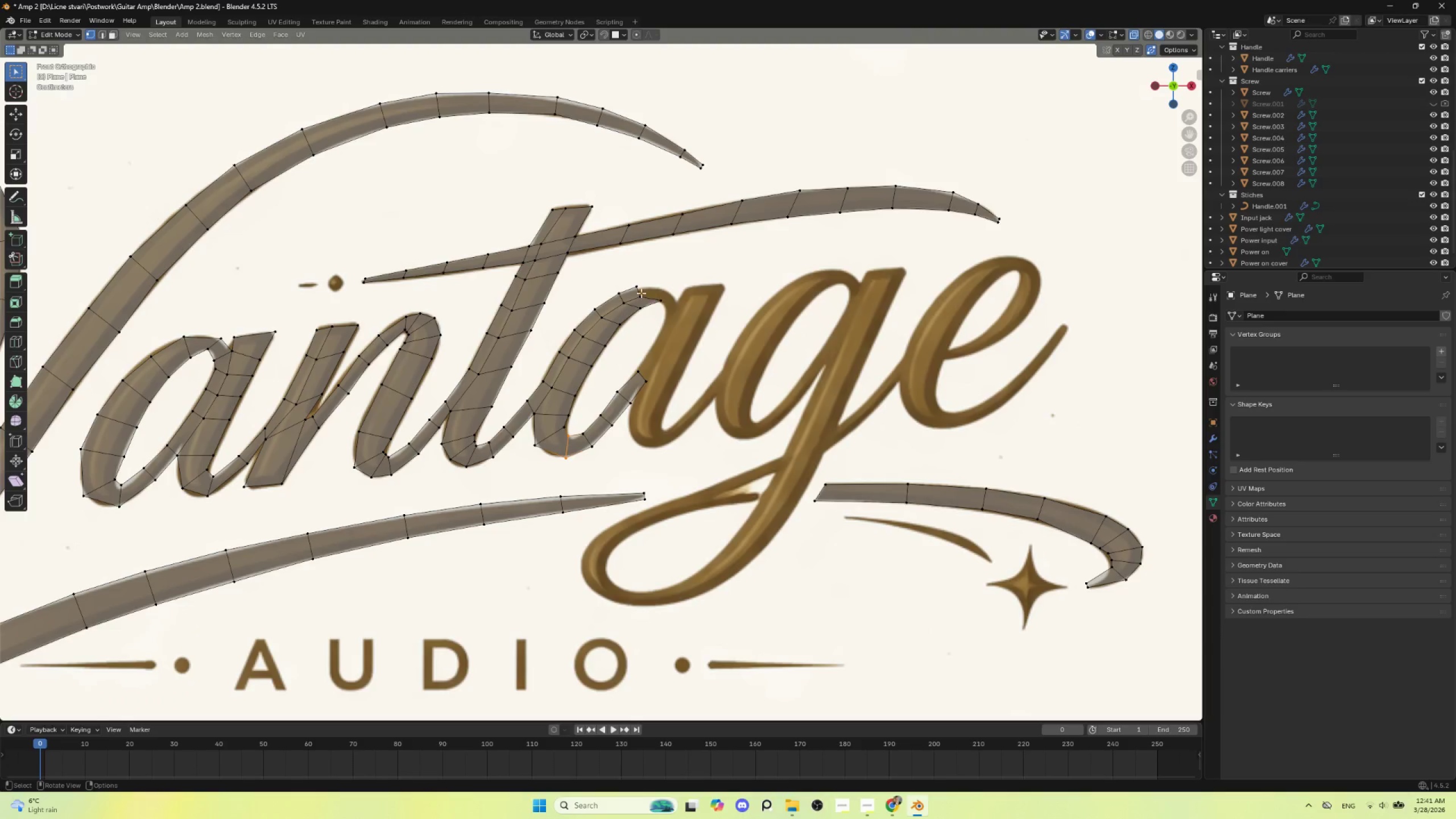 
left_click([639, 290])
 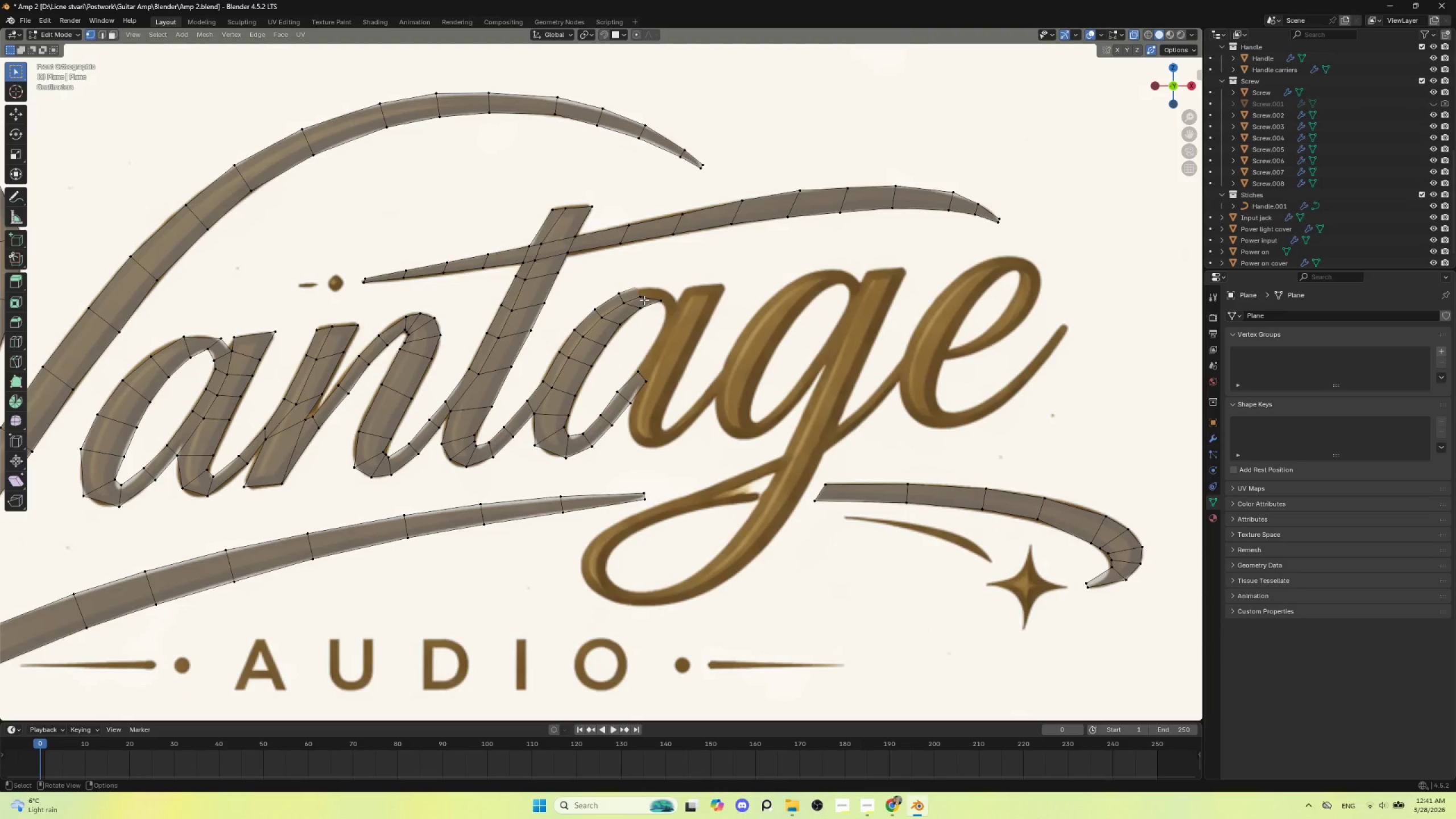 
left_click([643, 295])
 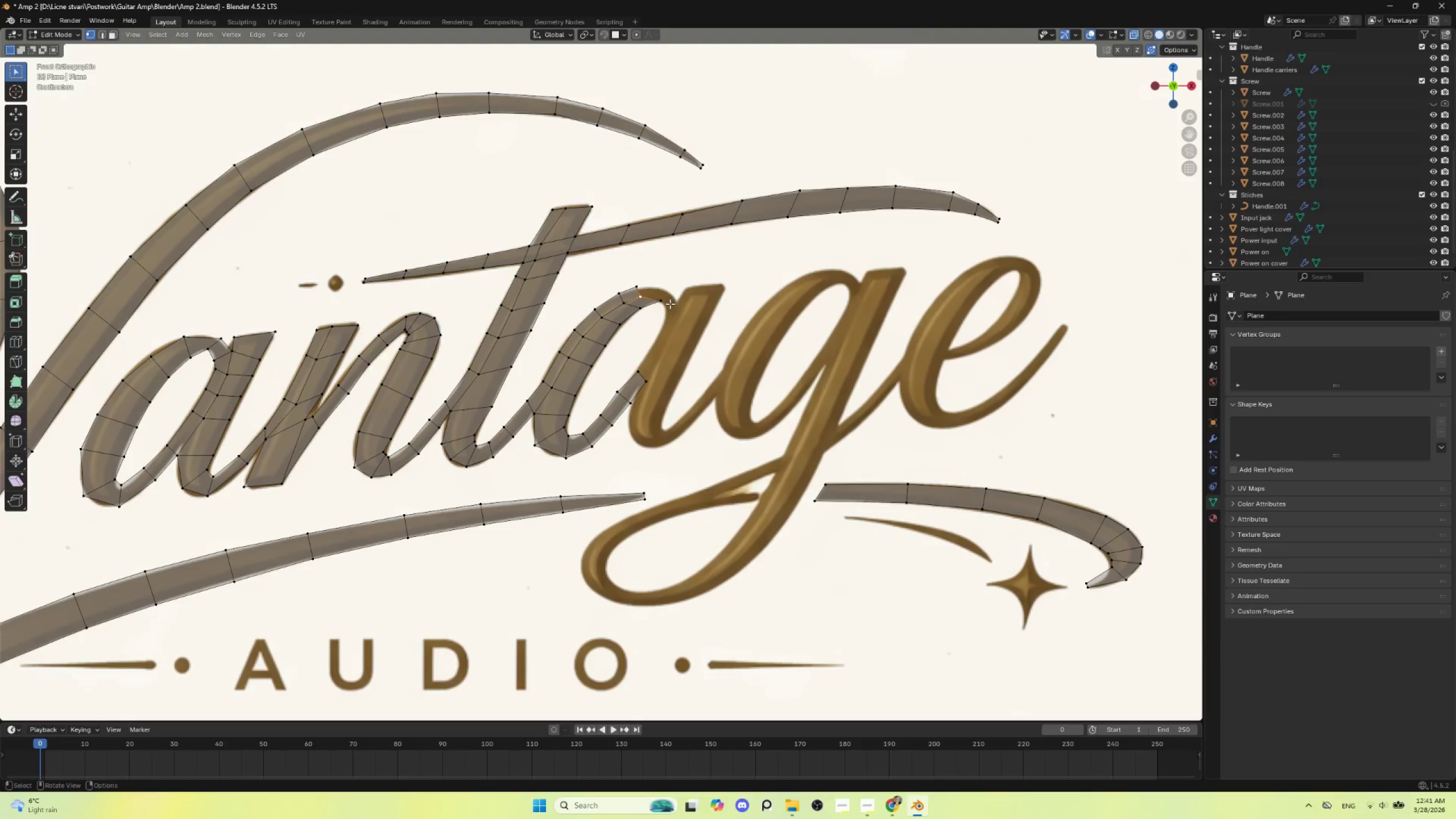 
hold_key(key=ShiftLeft, duration=1.5)
left_click([663, 299])
 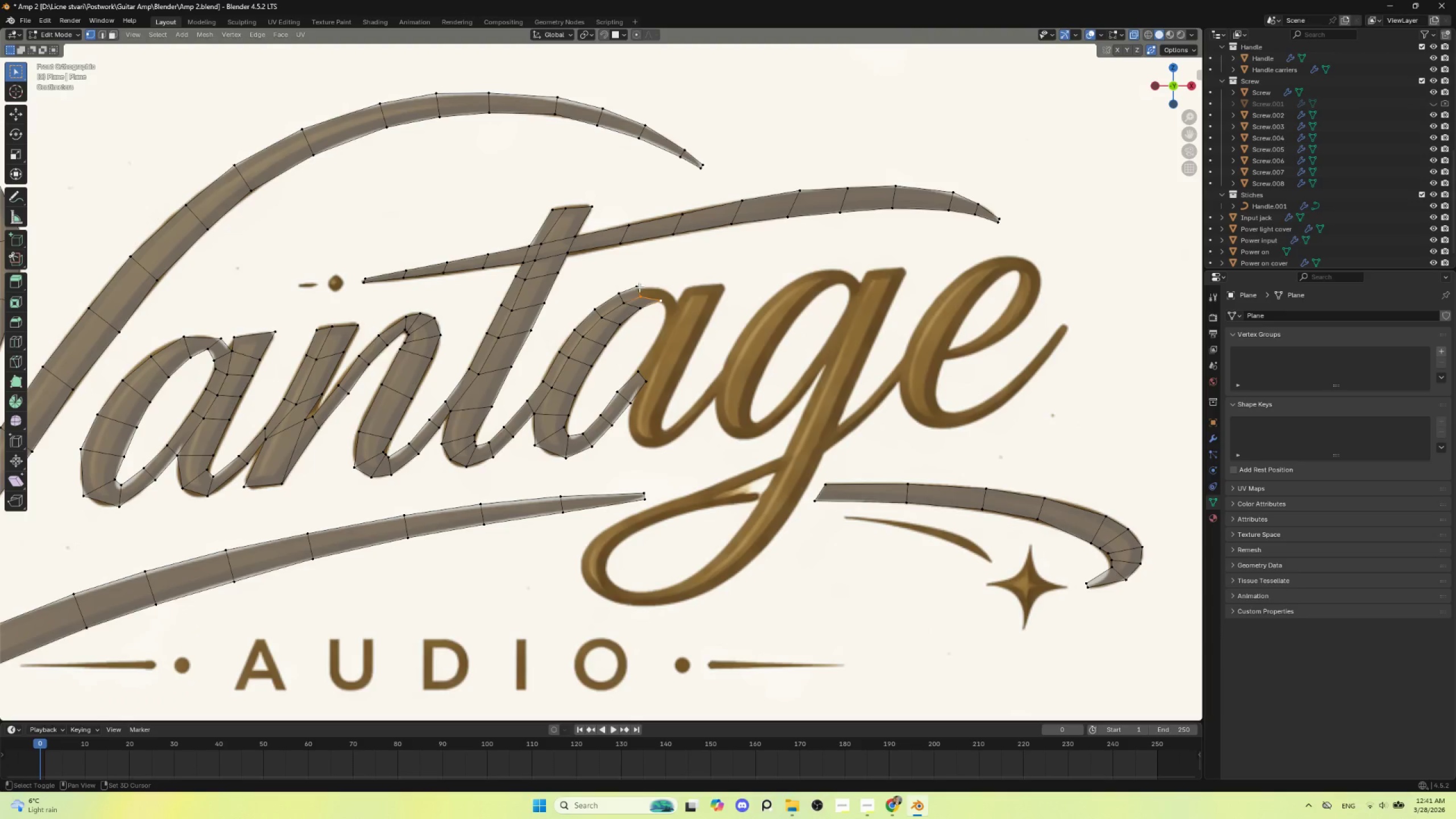 
left_click([639, 287])
 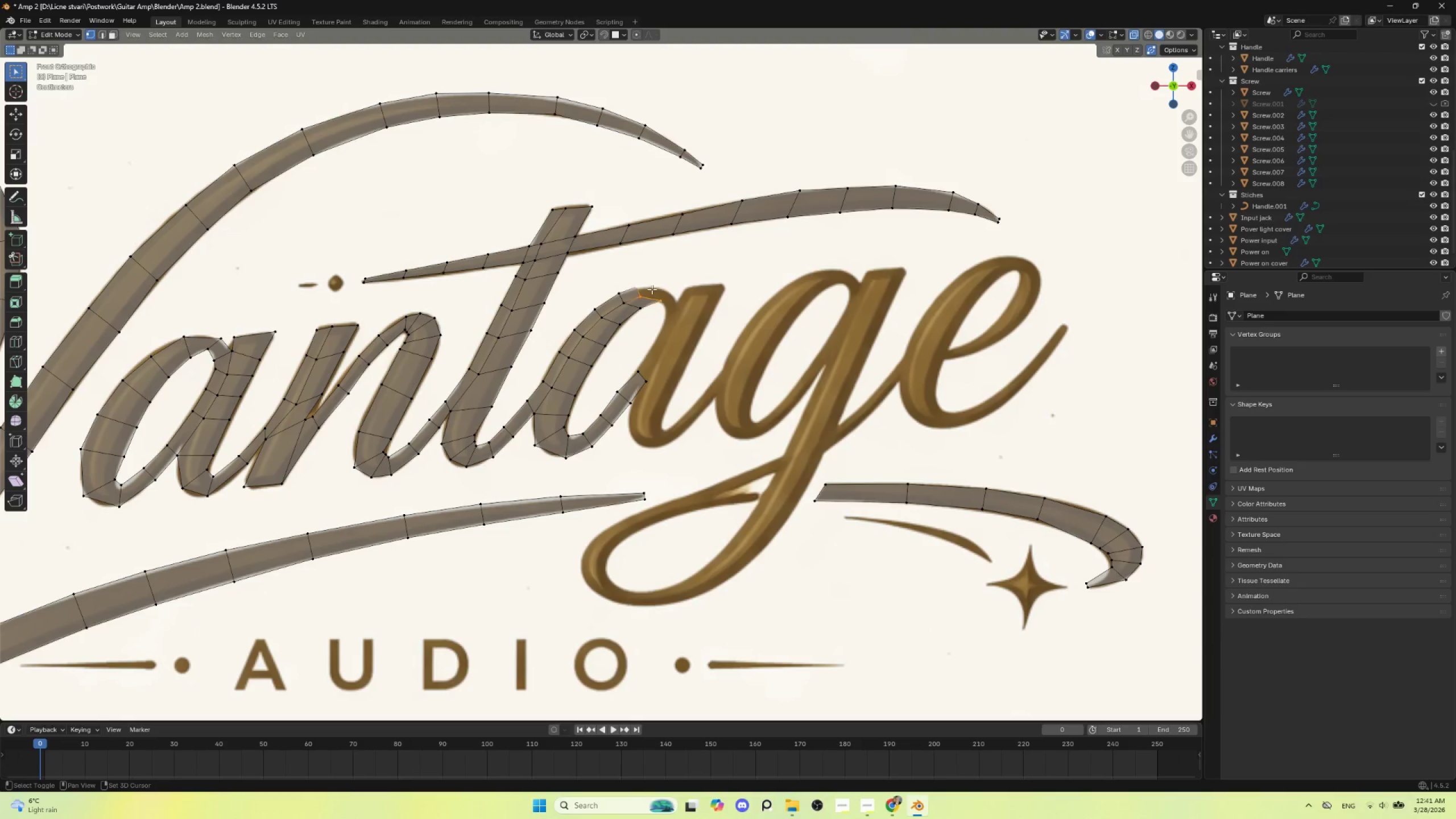 
hold_key(key=ShiftLeft, duration=0.62)
 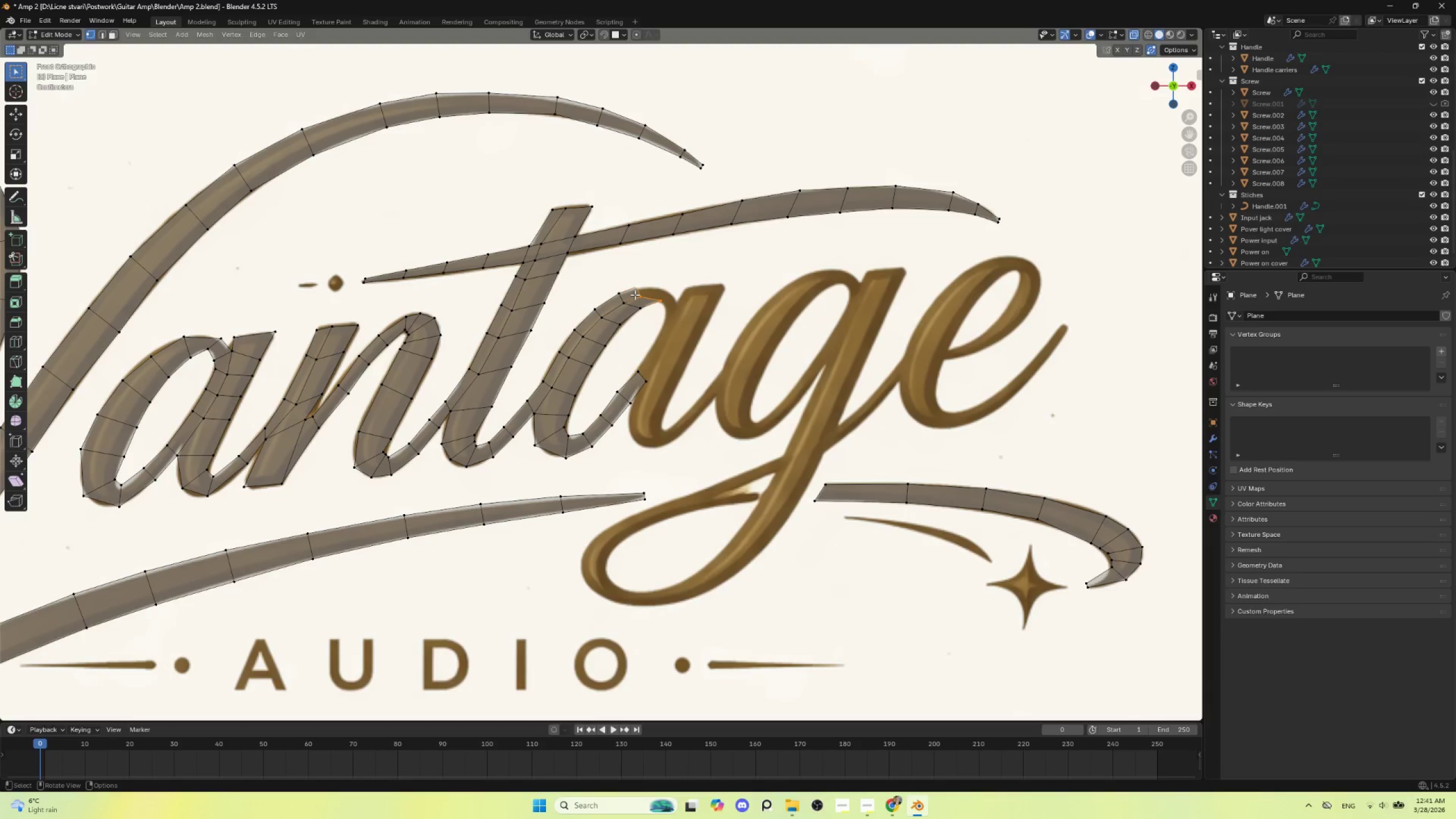 
left_click([639, 297])
 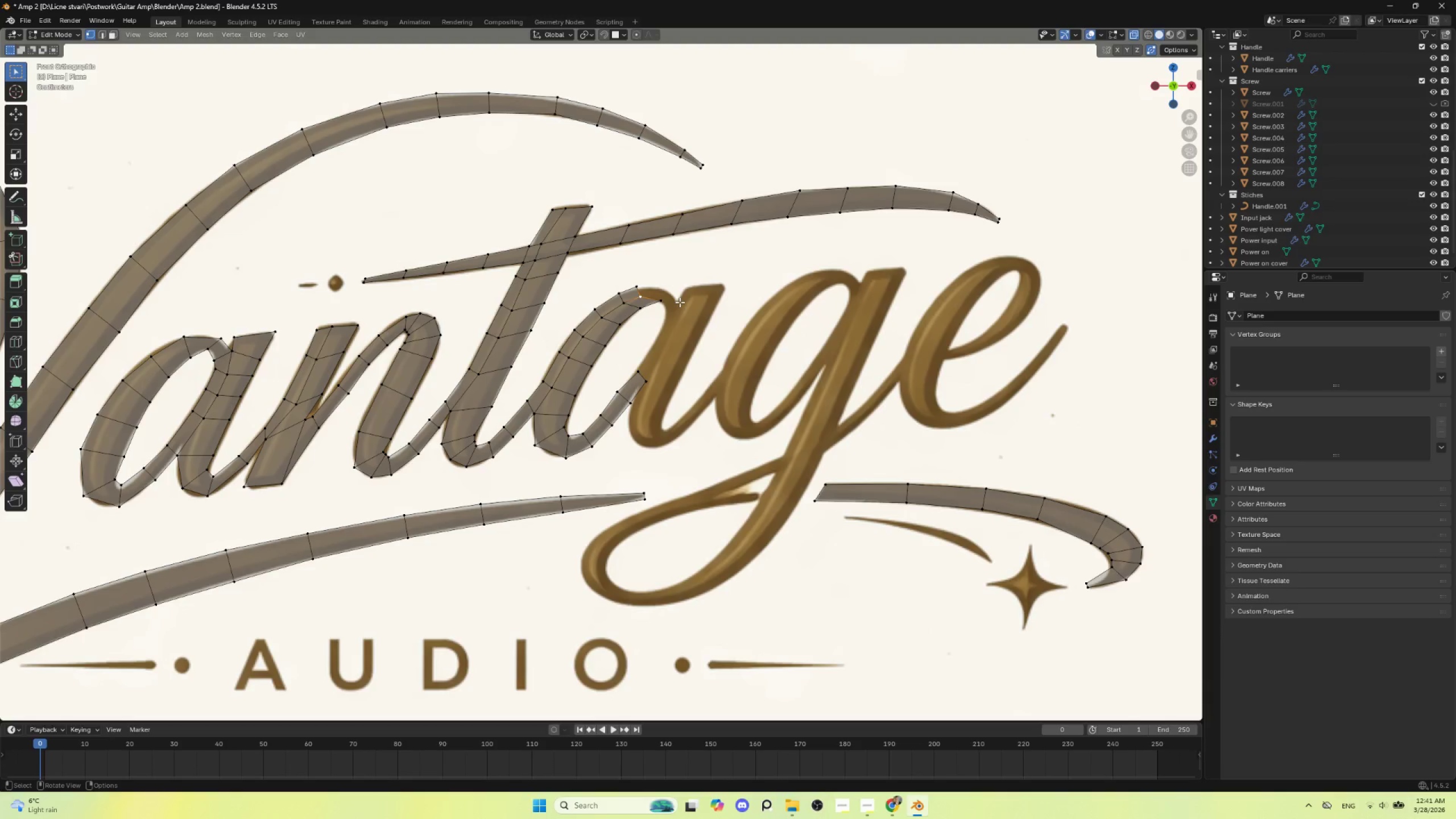 
key(F)
 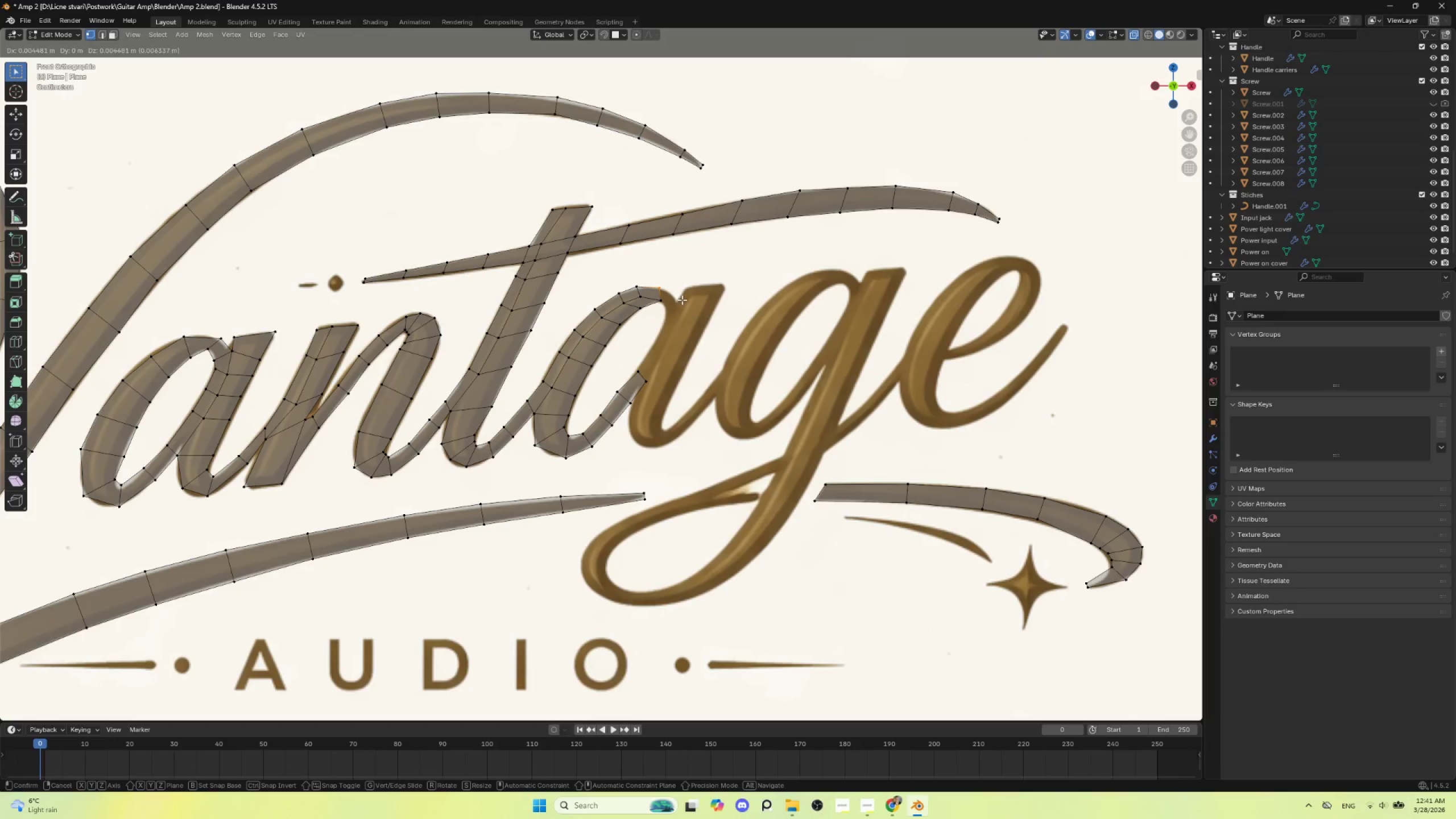 
left_click([681, 301])
 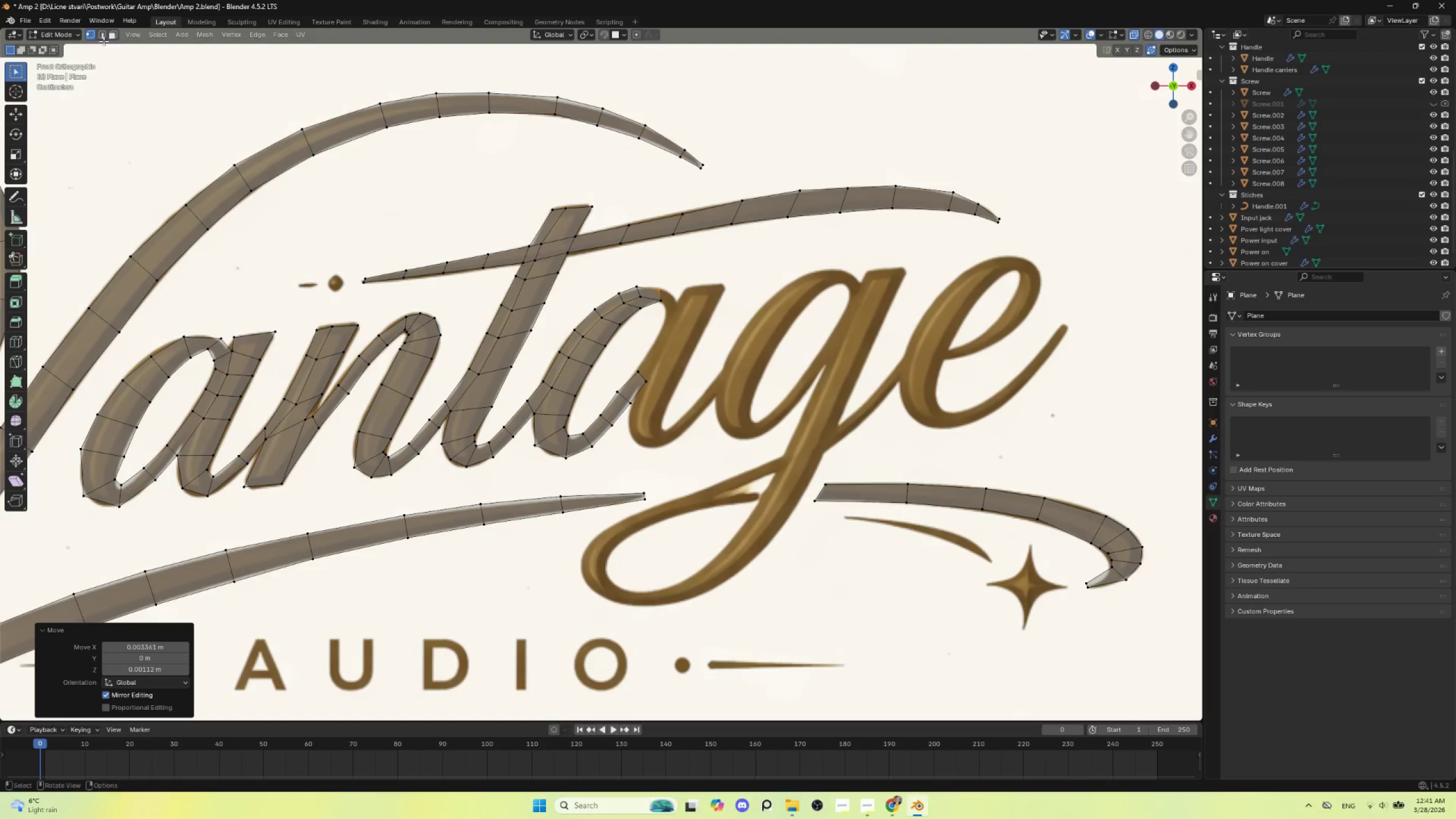 
left_click([99, 33])
 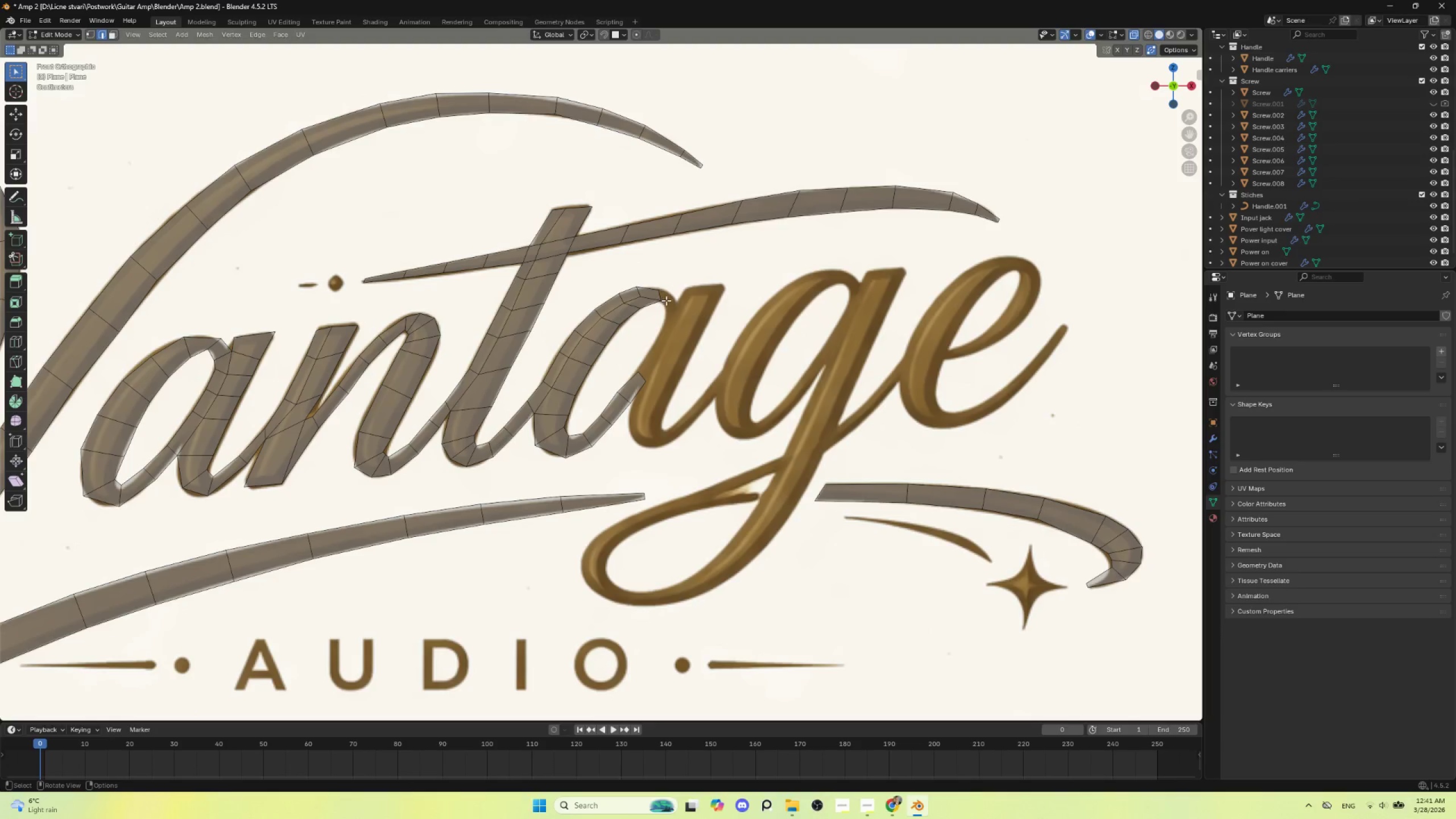 
left_click([663, 297])
 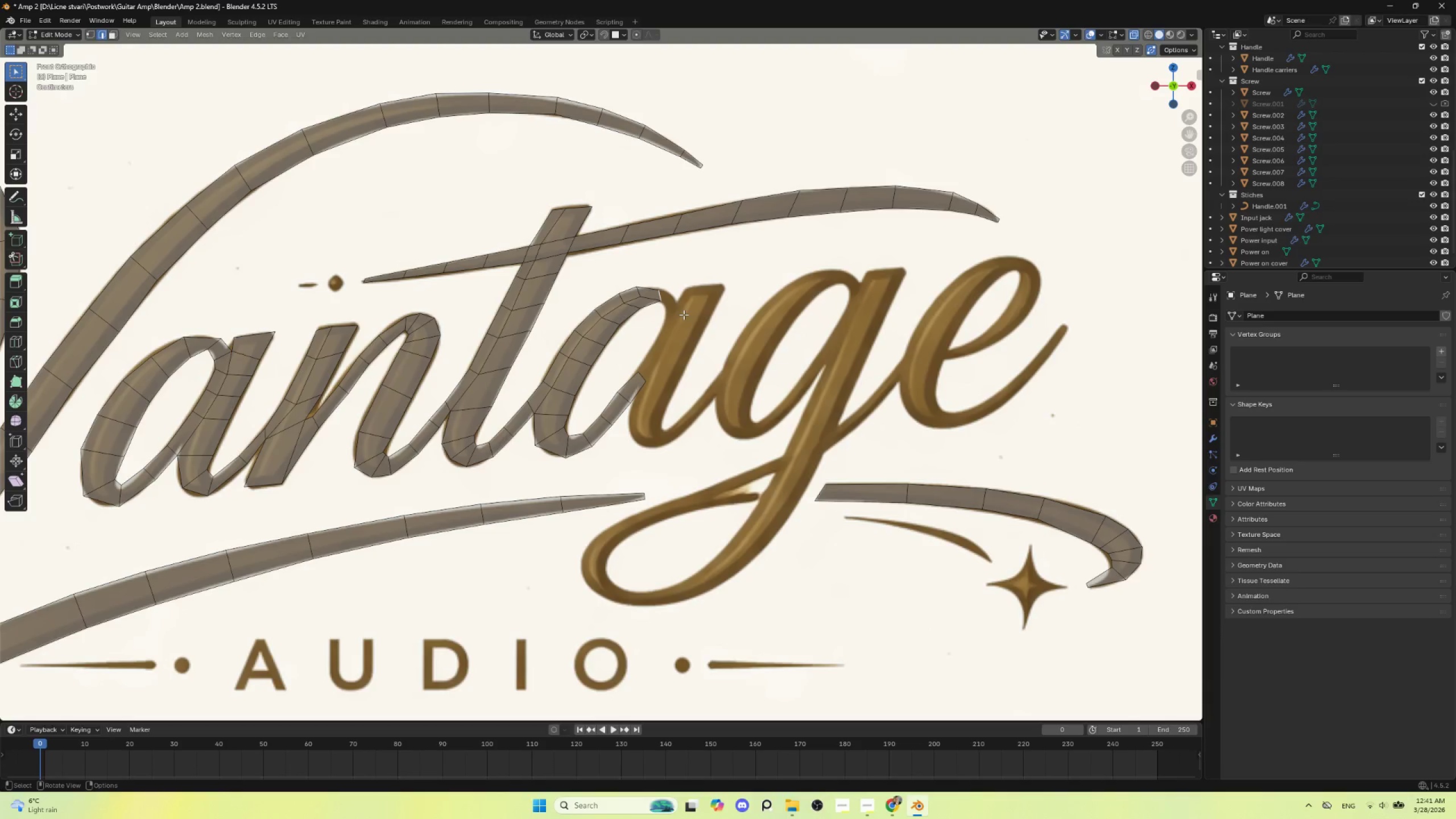 
key(E)
 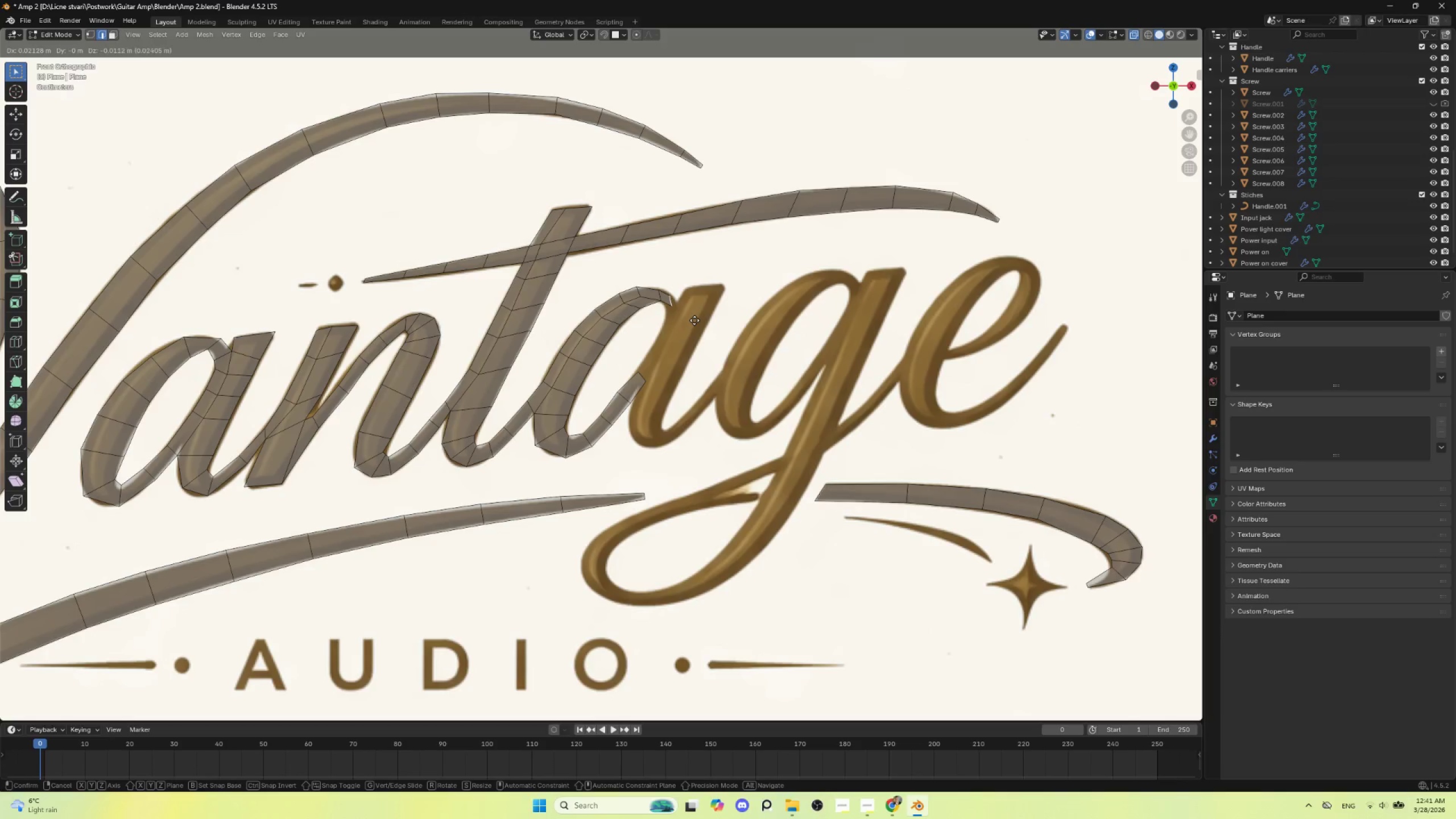 
left_click([694, 320])
 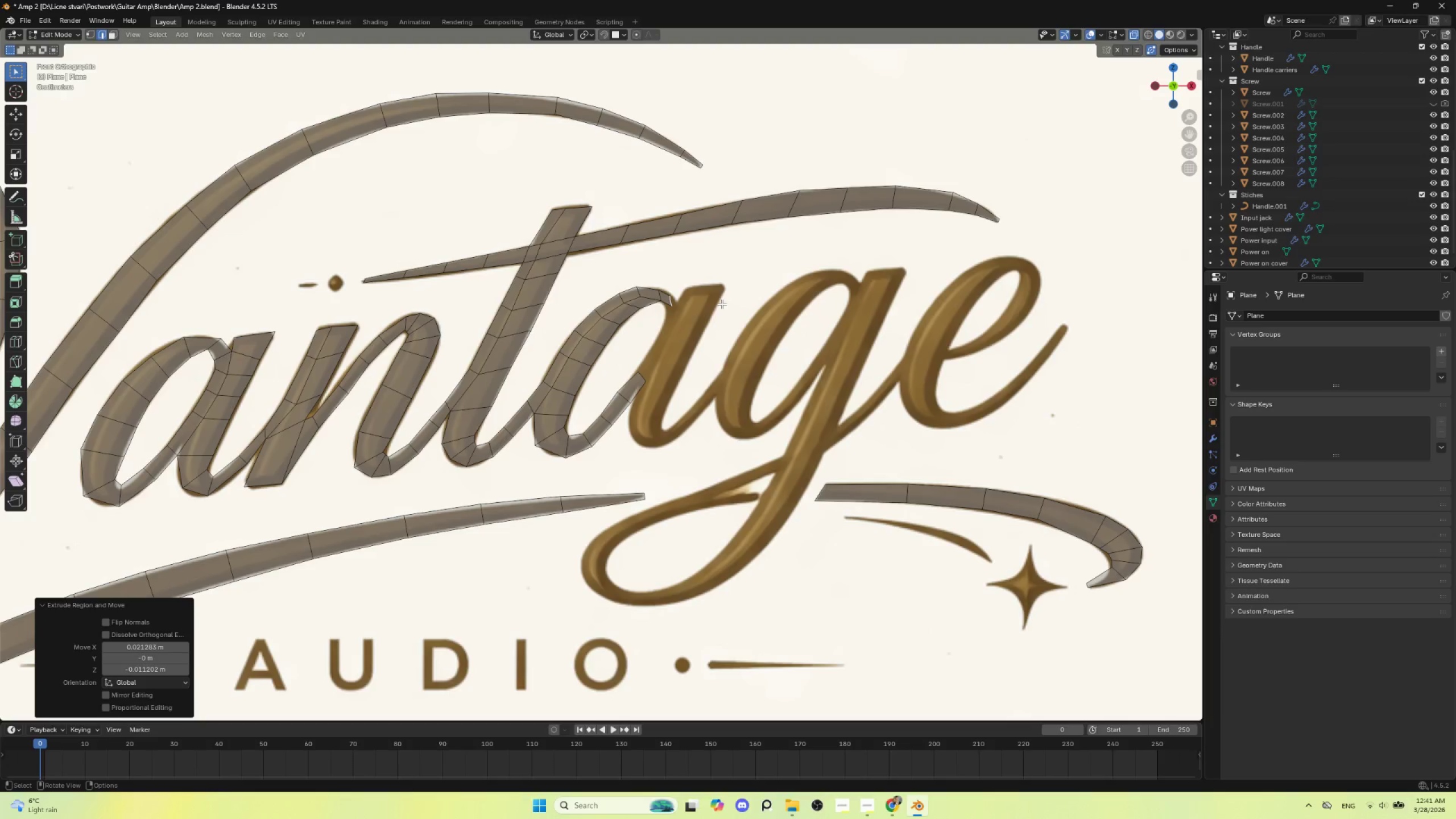 
key(R)
 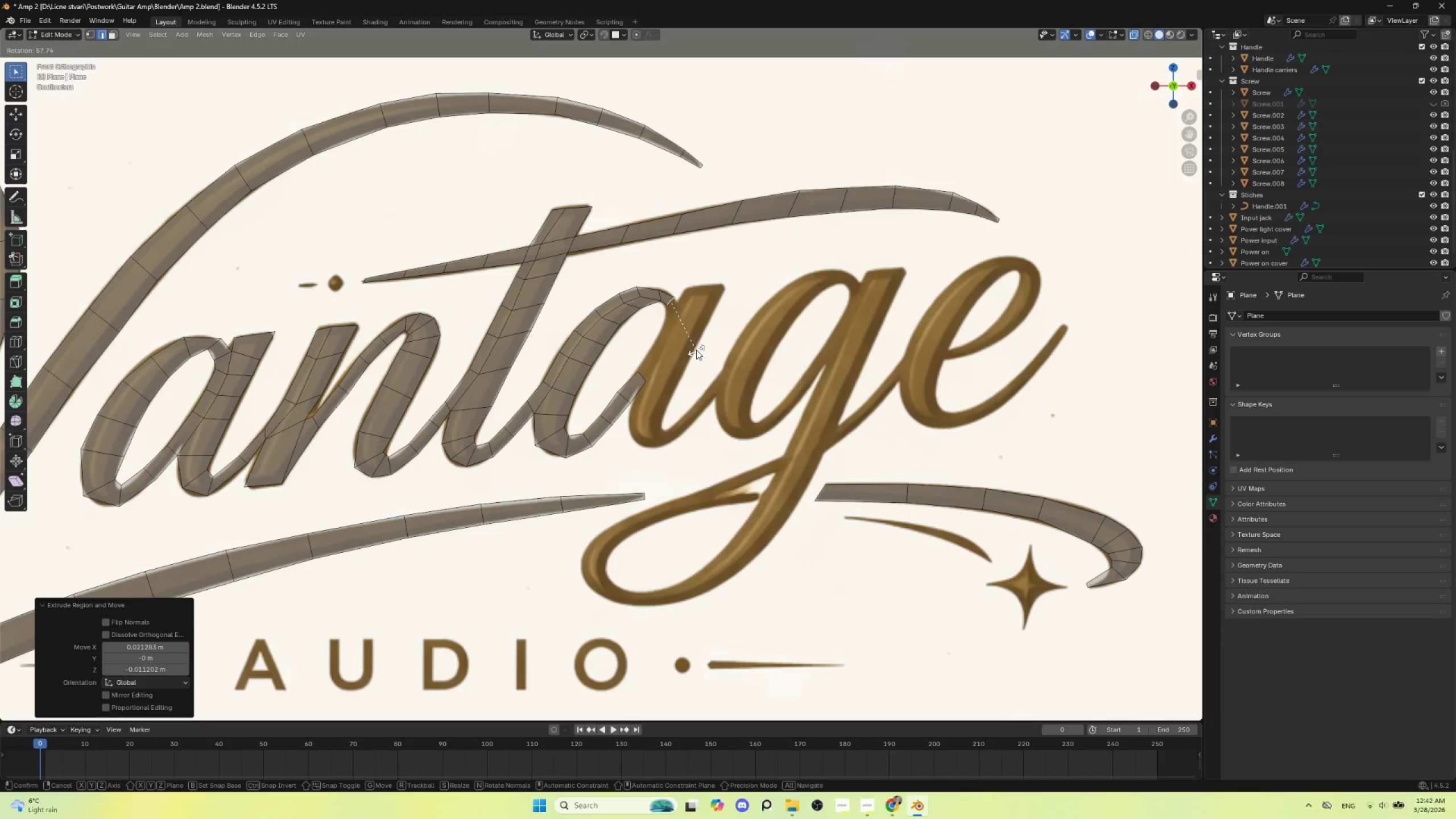 
left_click([696, 350])
 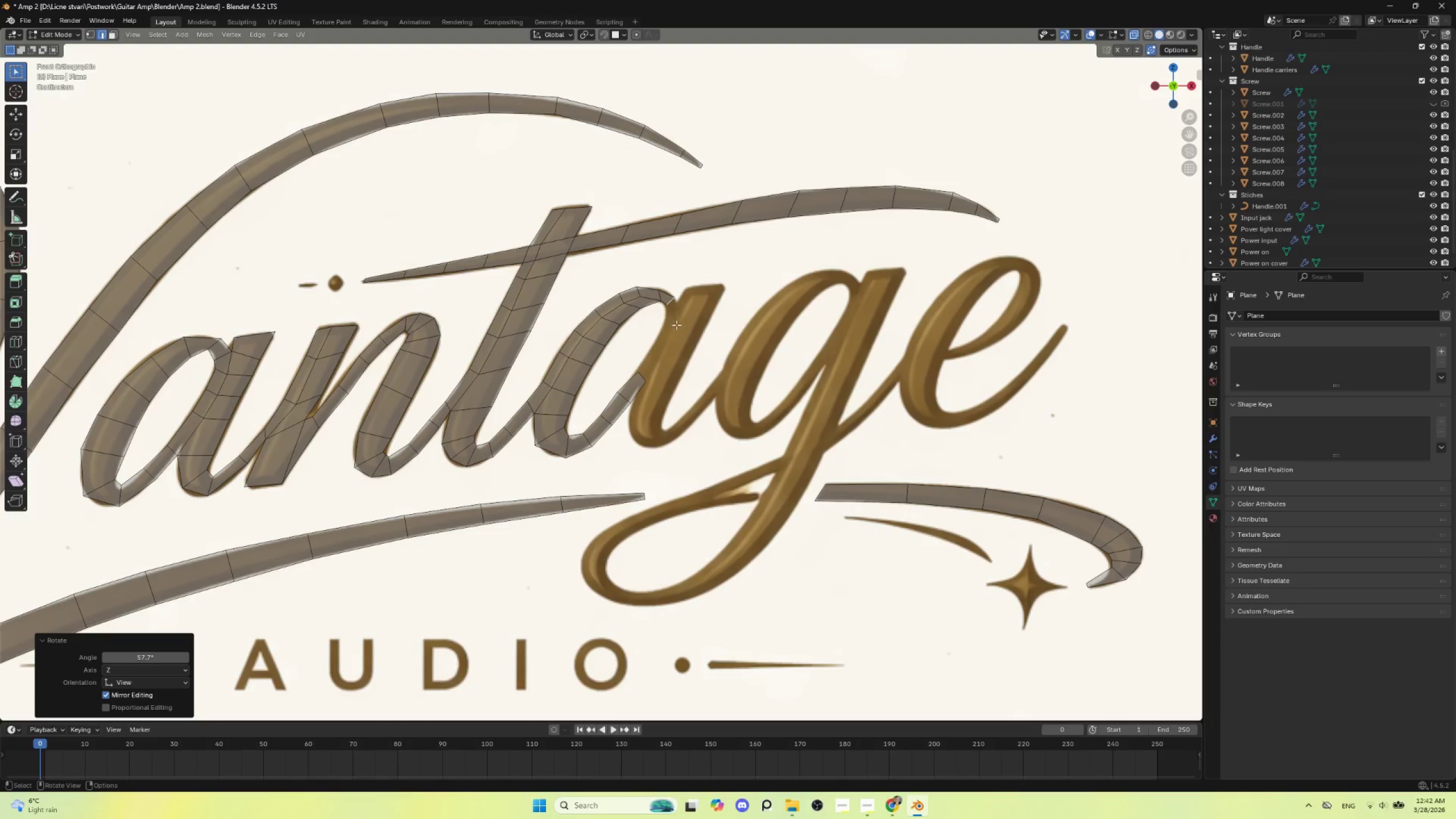 
hold_key(key=ControlLeft, duration=1.5)
right_click([672, 321])
 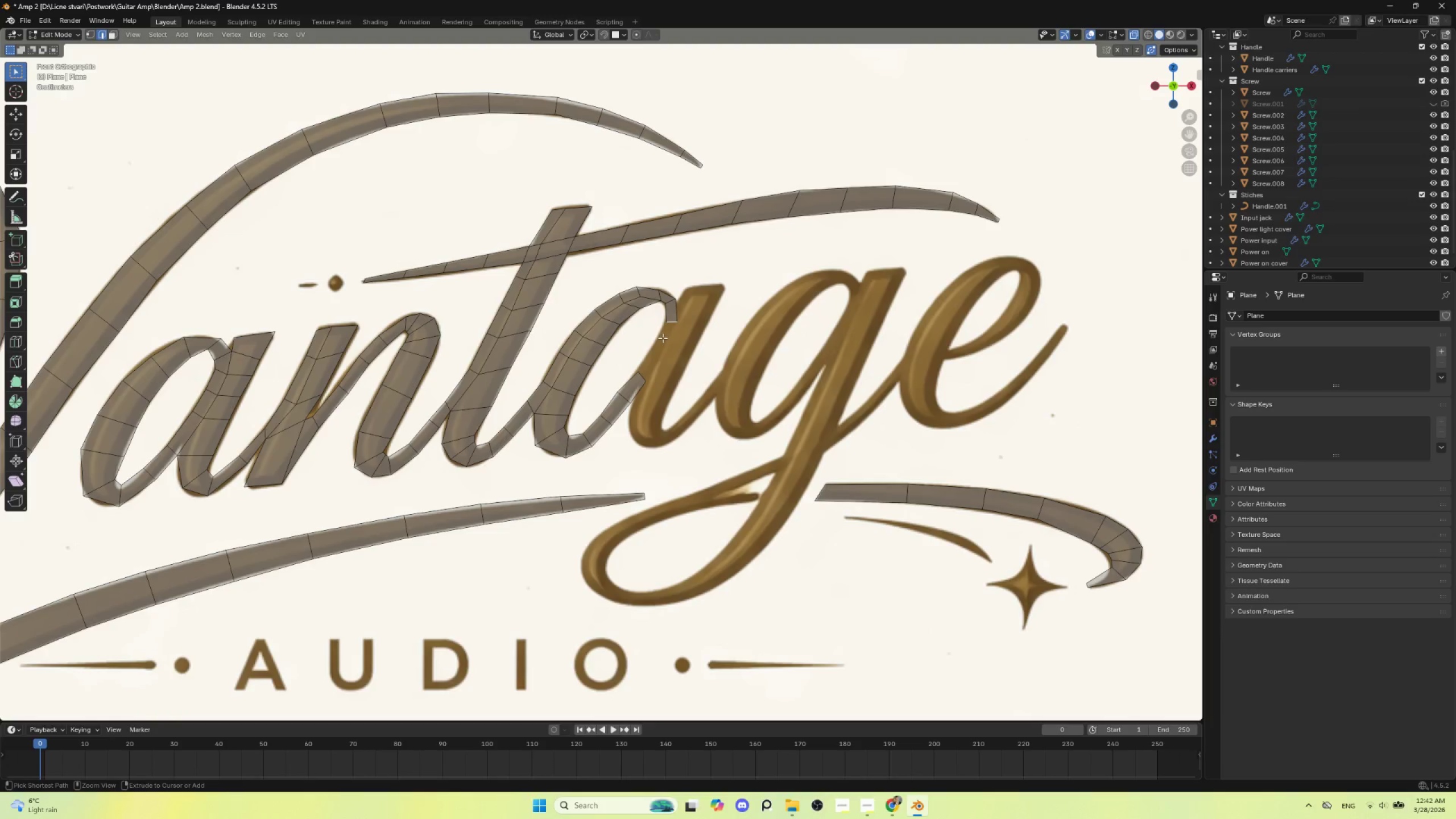 
hold_key(key=ControlLeft, duration=1.5)
right_click([663, 338])
 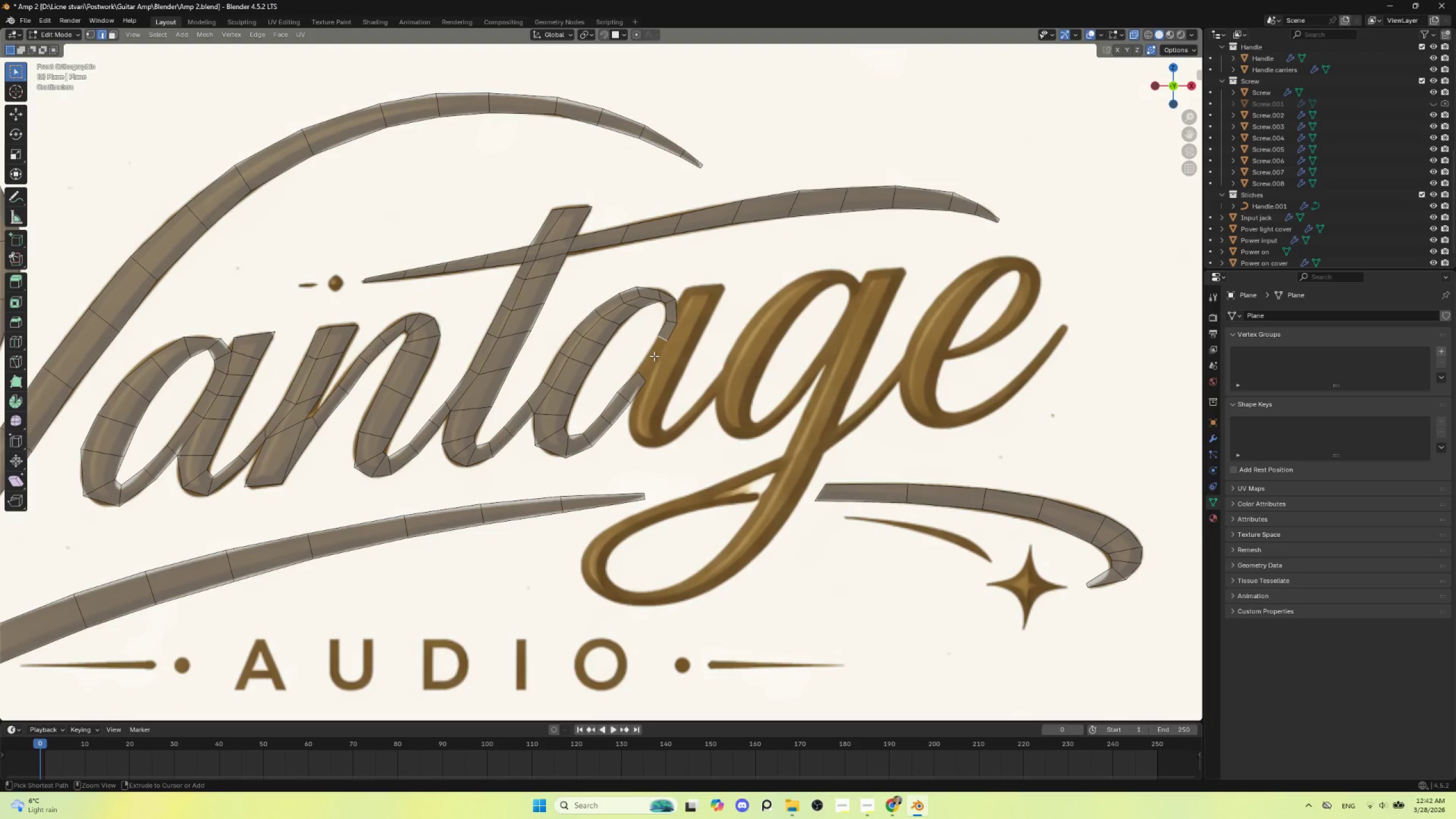 
hold_key(key=ControlLeft, duration=1.02)
right_click([654, 356])
 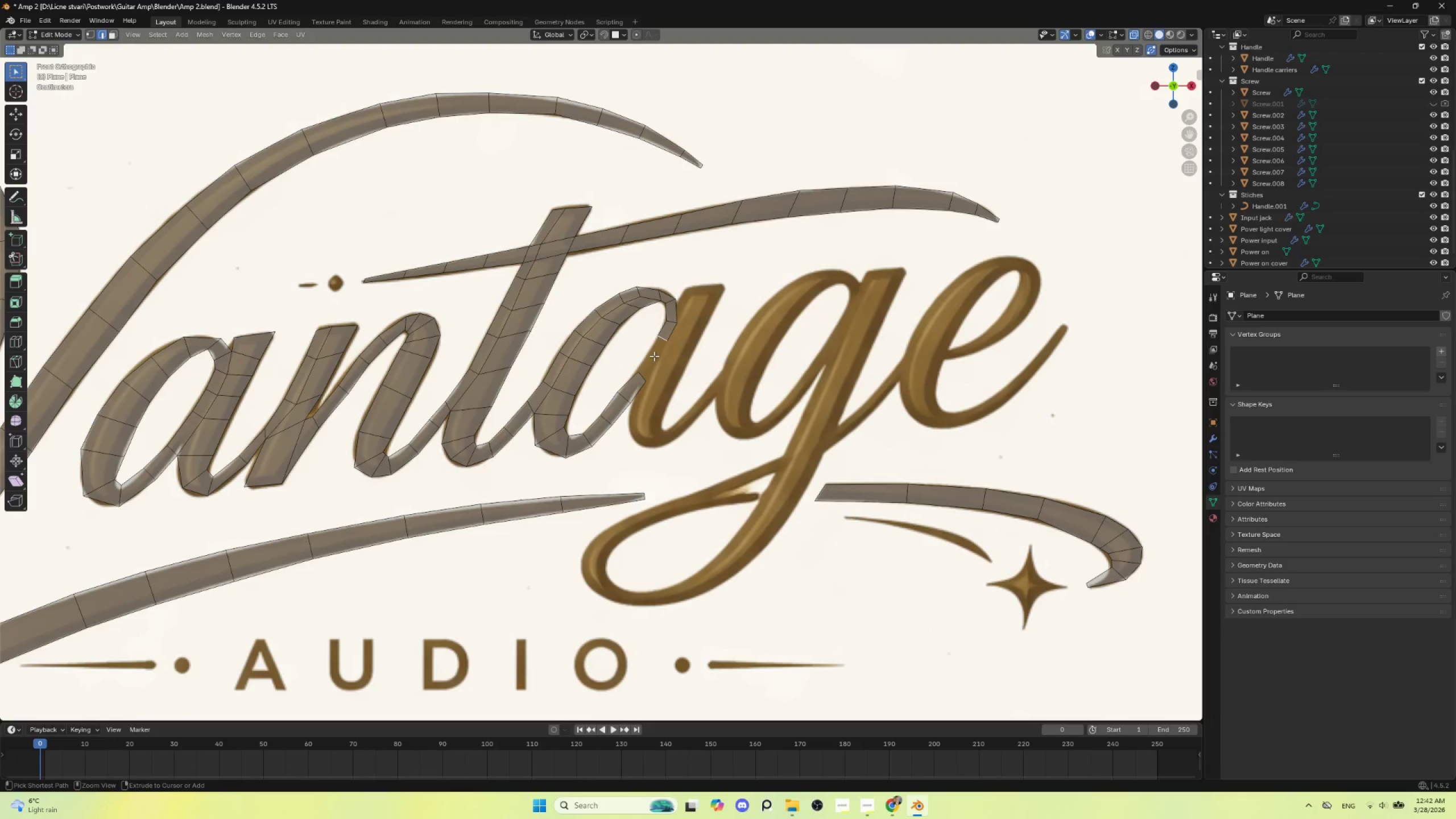 
hold_key(key=ShiftLeft, duration=0.58)
left_click([640, 379])
 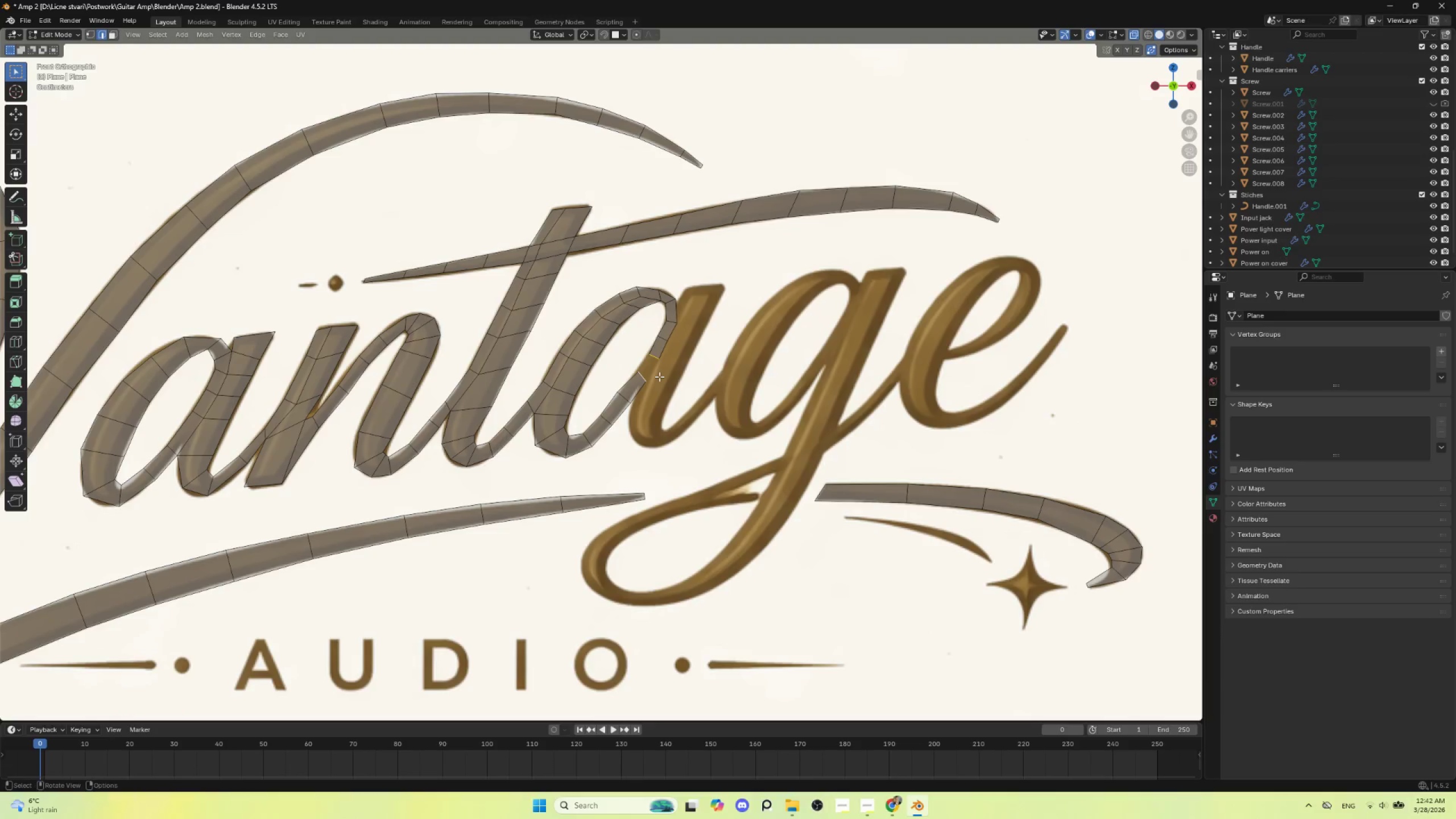 
hold_key(key=ShiftLeft, duration=4.78)
 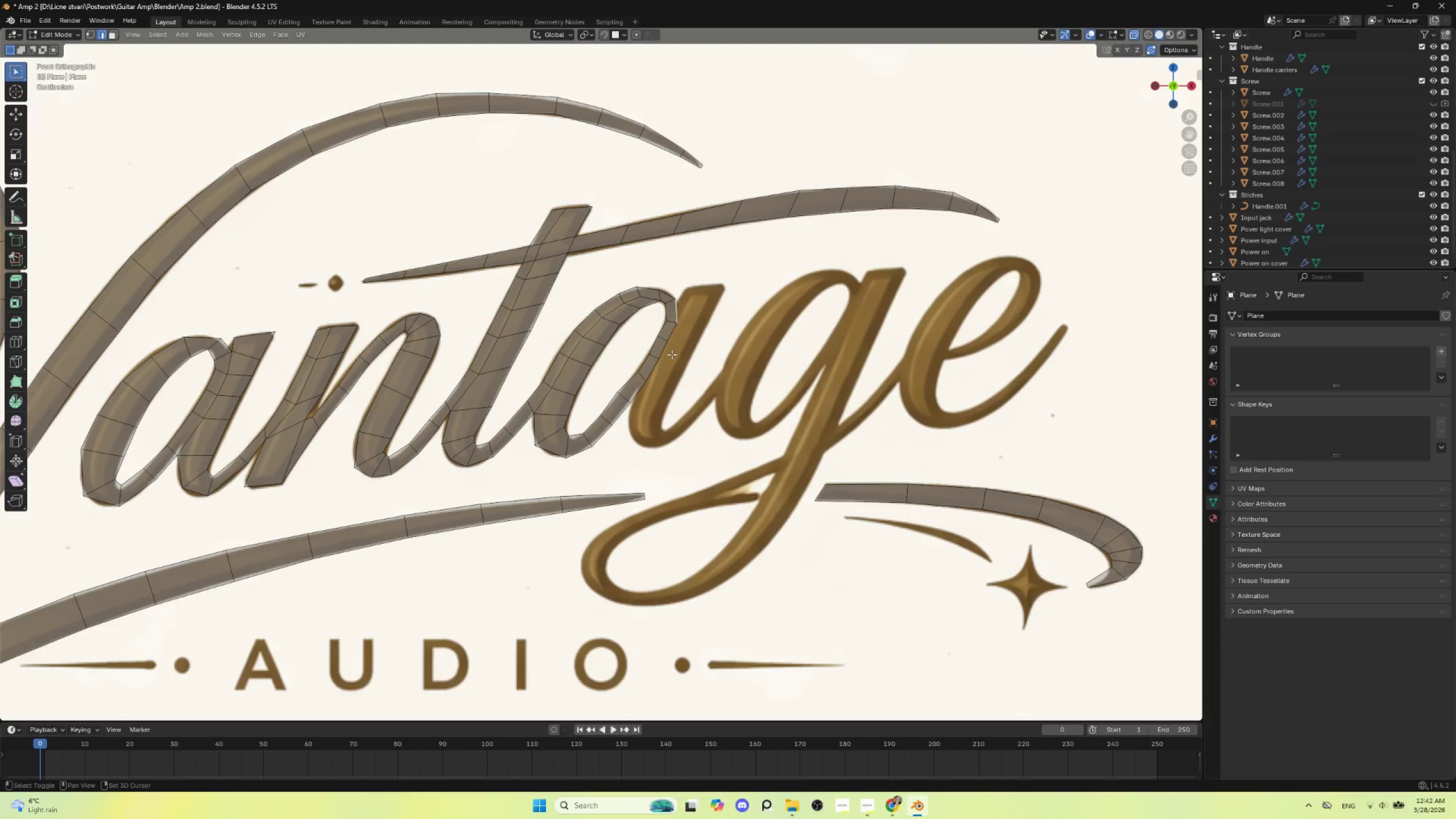 
key(F)
 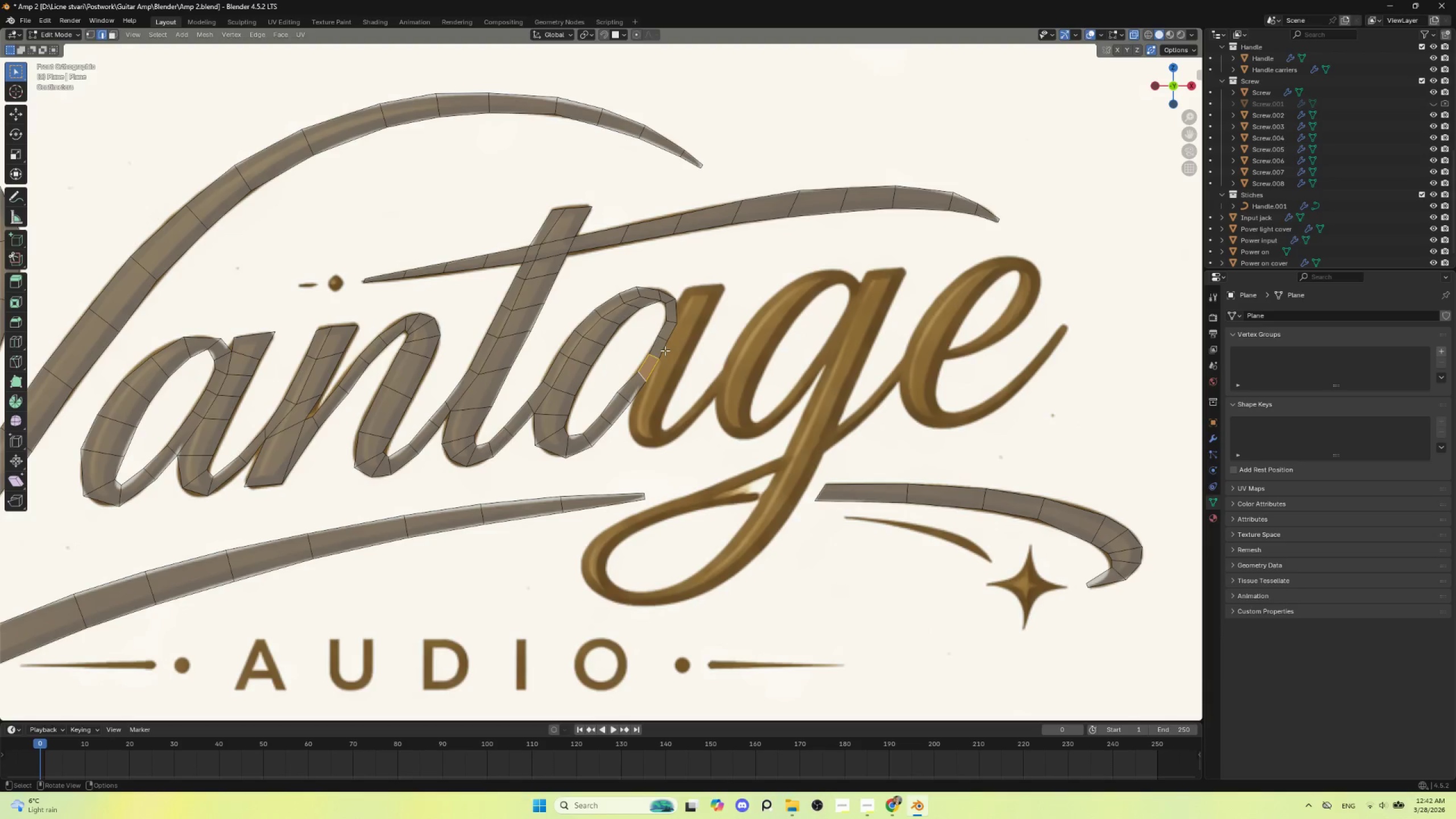 
left_click([665, 346])
 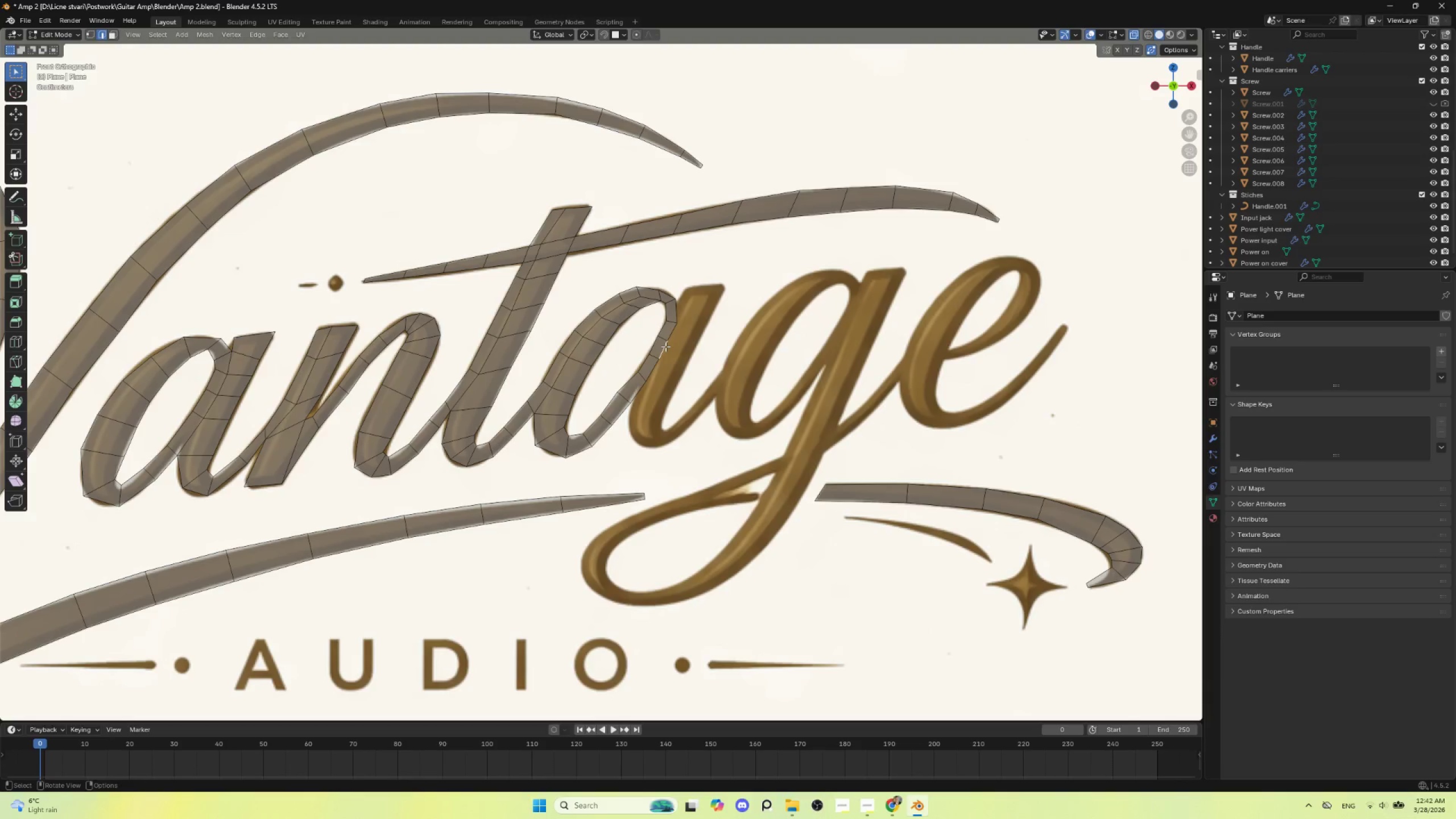 
key(Alt+AltLeft)
 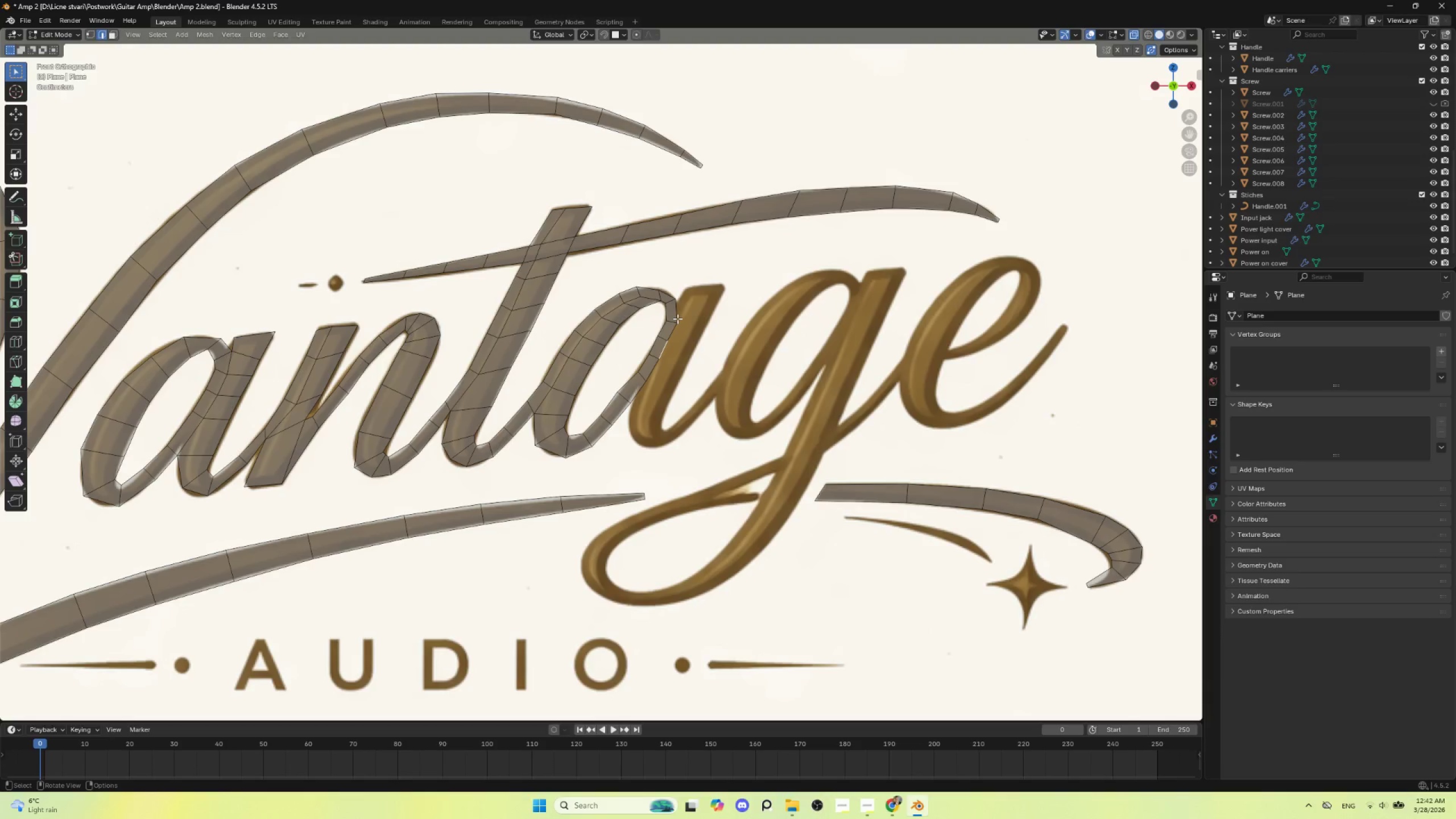 
left_click([676, 312])
 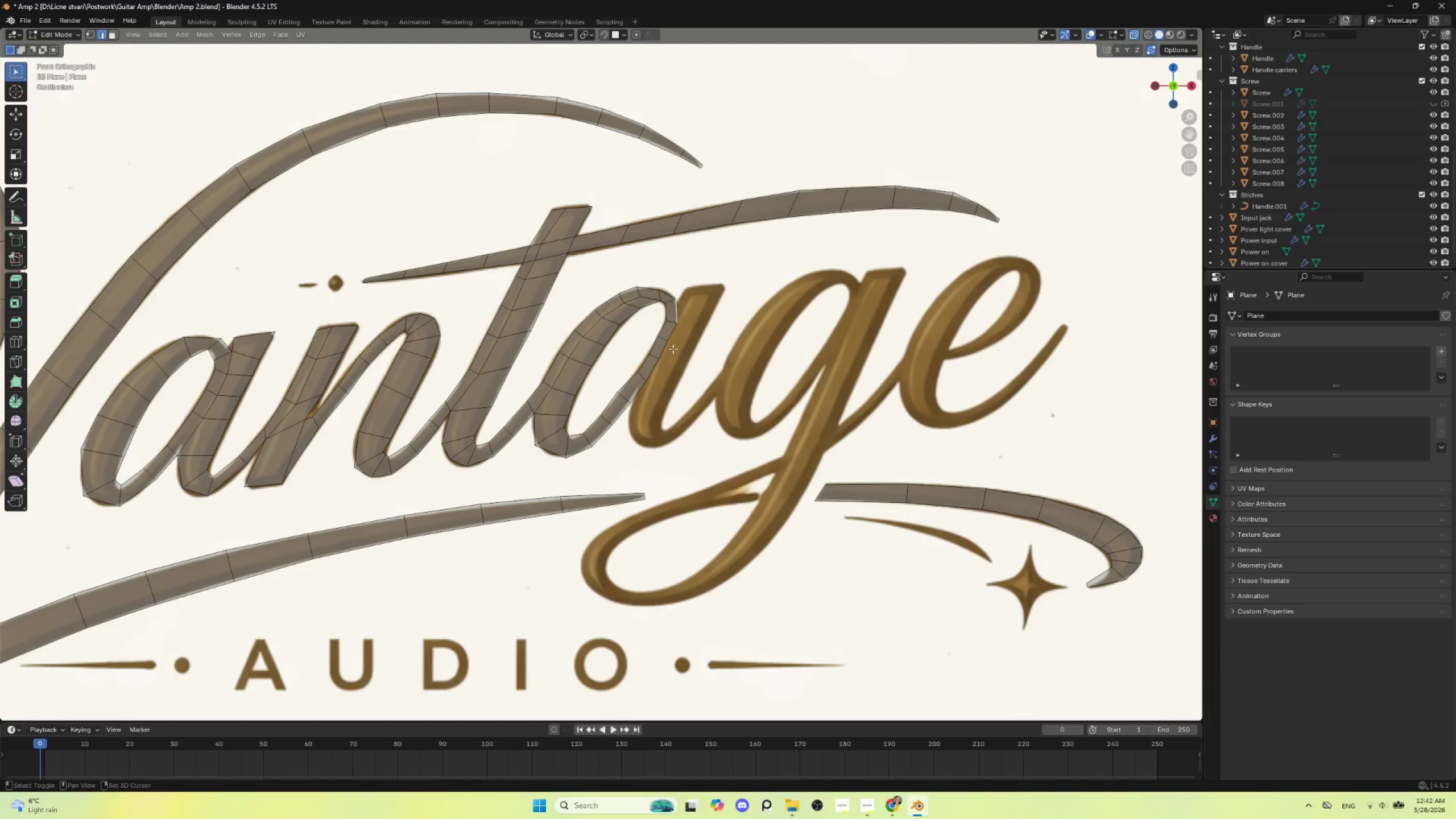 
hold_key(key=ShiftLeft, duration=1.5)
left_click([669, 334])
 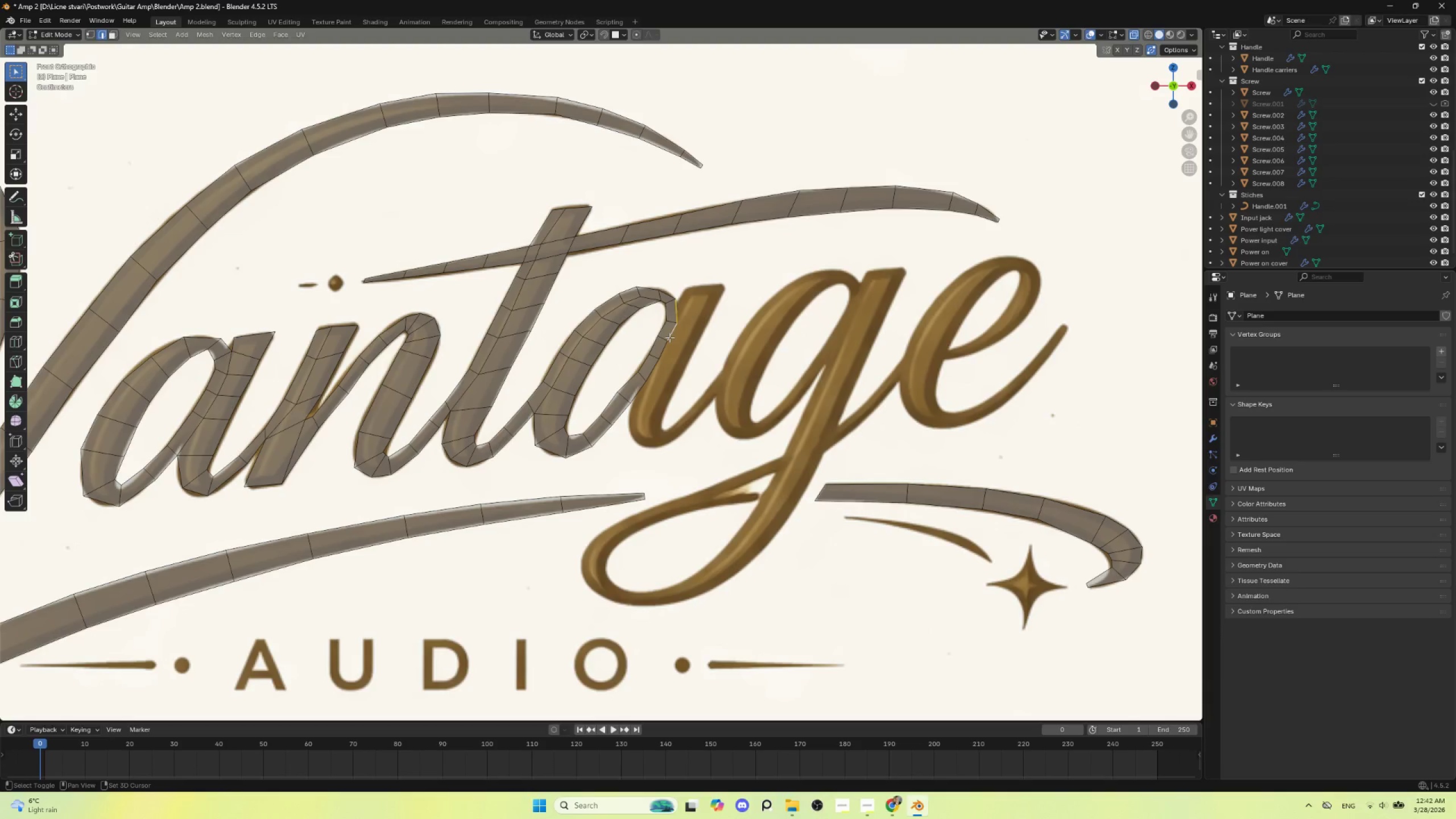 
key(Shift+ShiftLeft)
 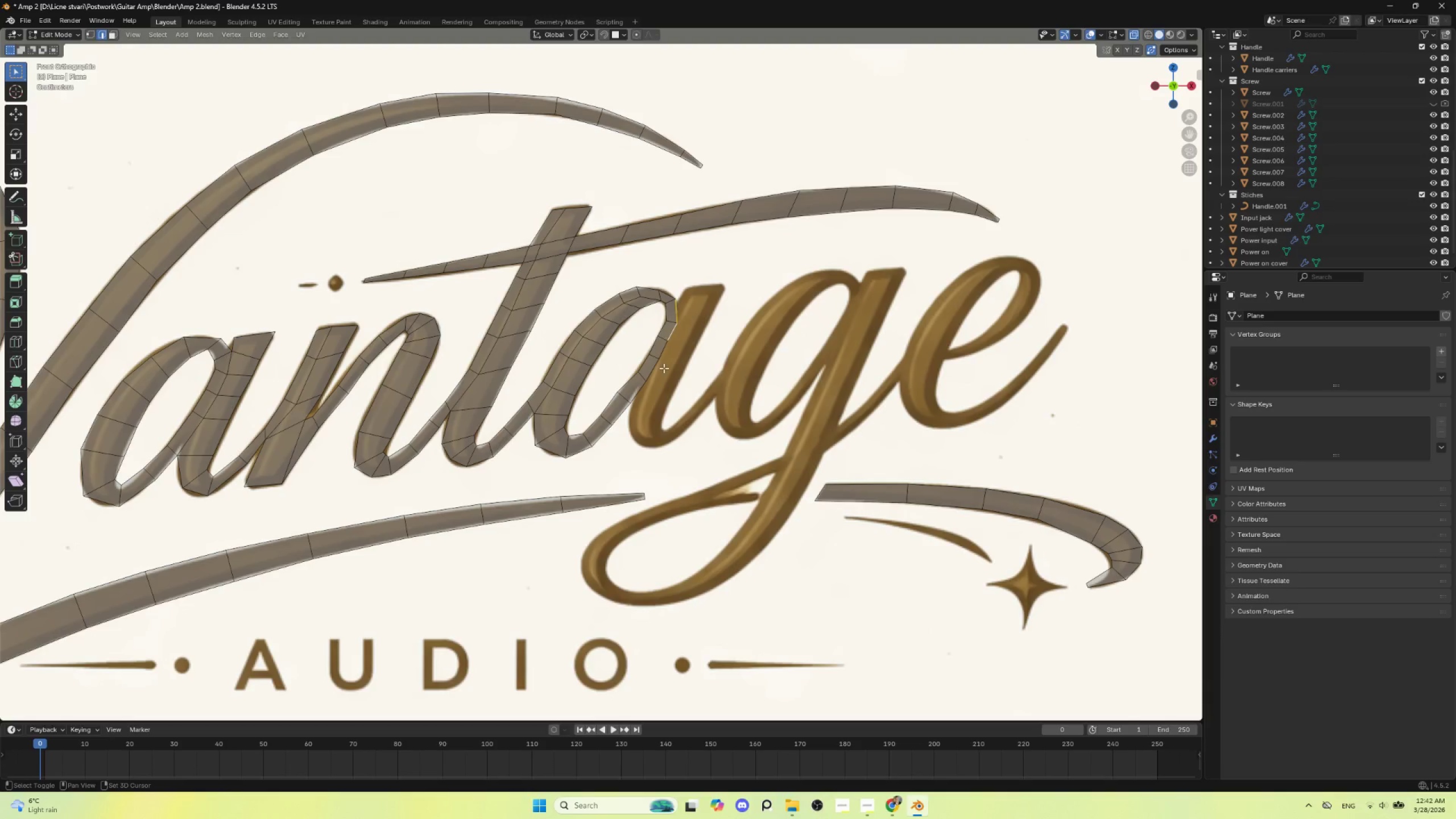 
key(Shift+ShiftLeft)
 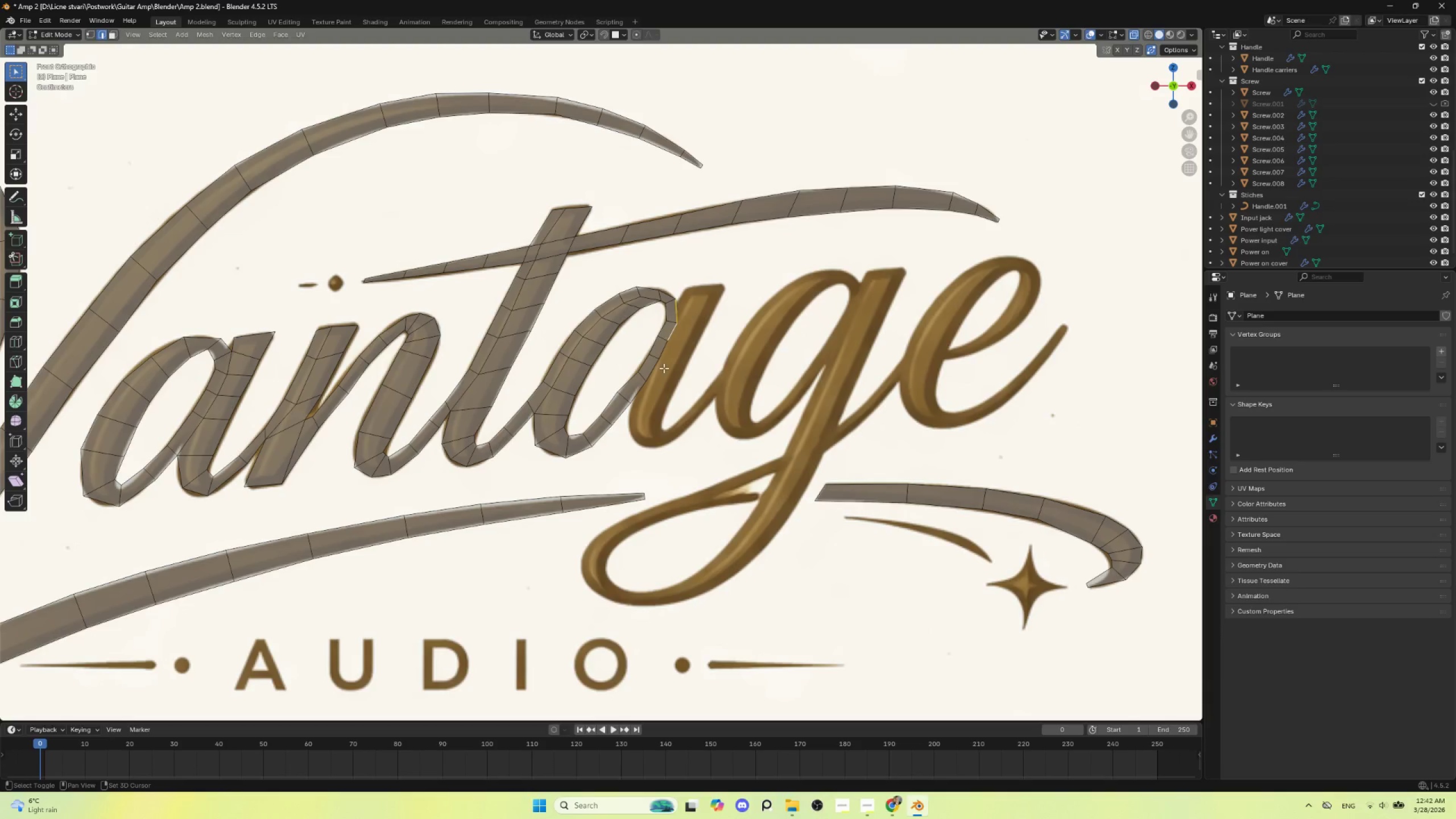 
key(Shift+ShiftLeft)
 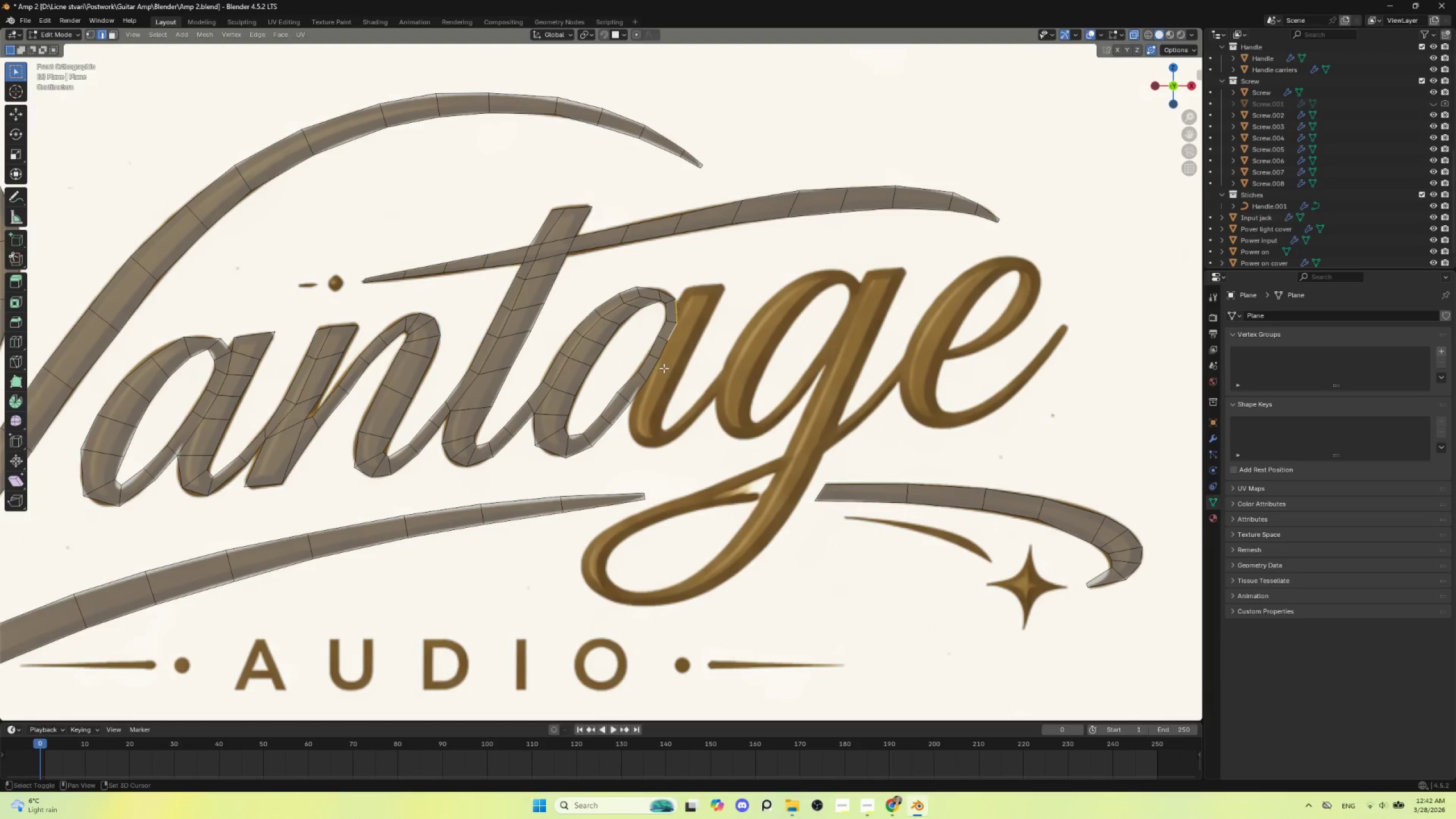 
key(Shift+ShiftLeft)
 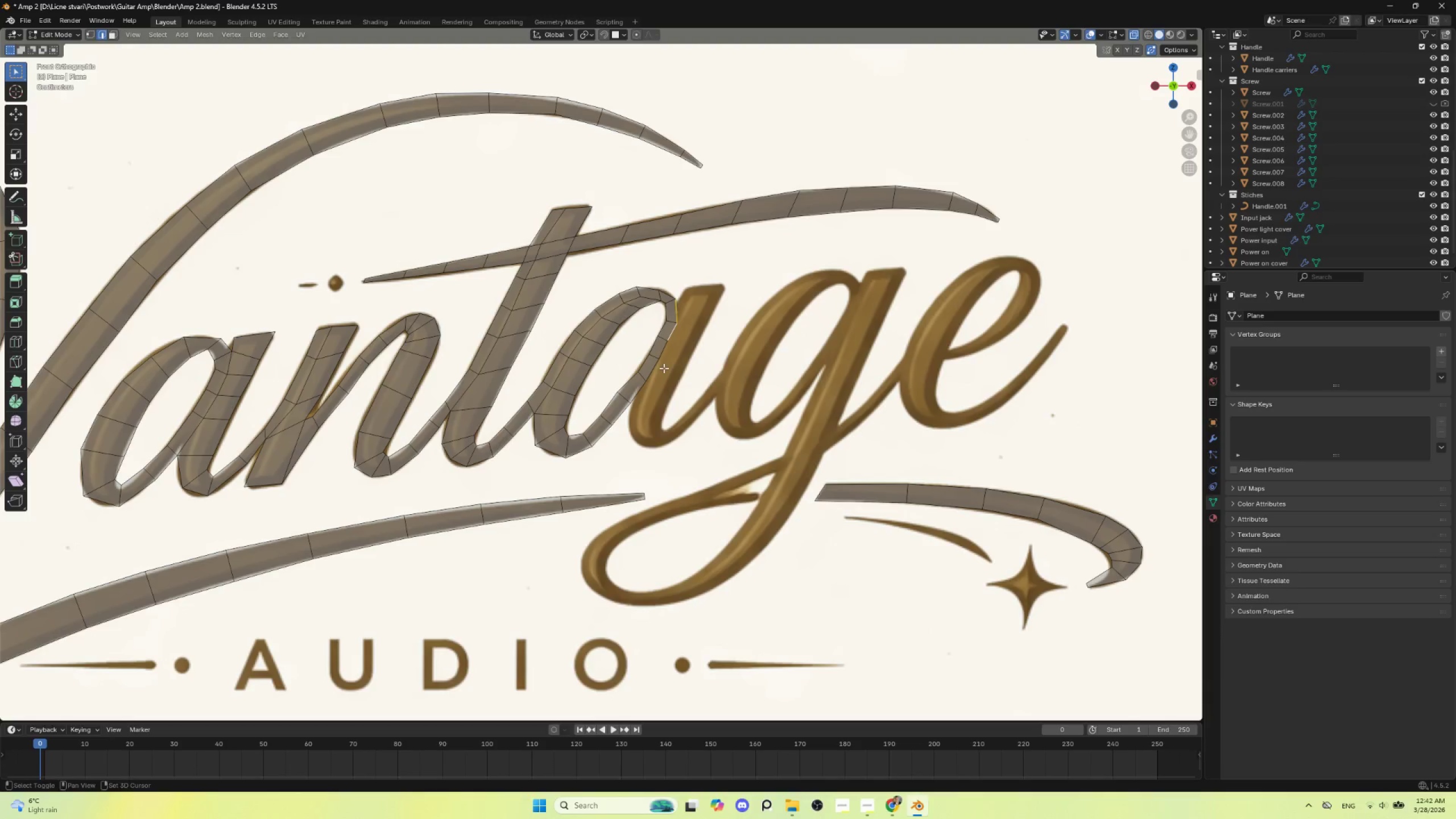 
key(Shift+ShiftLeft)
 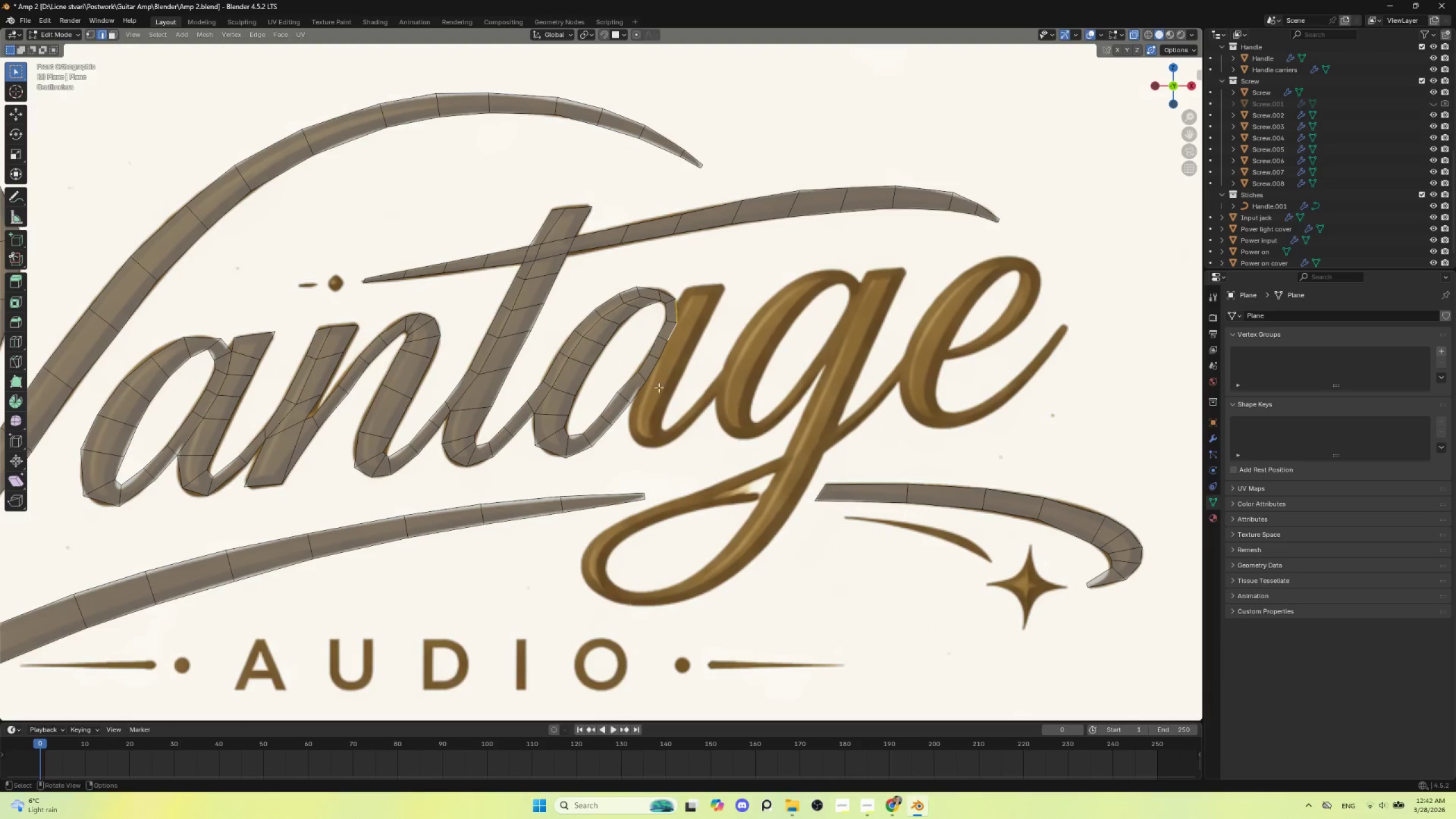 
key(Shift+ShiftLeft)
 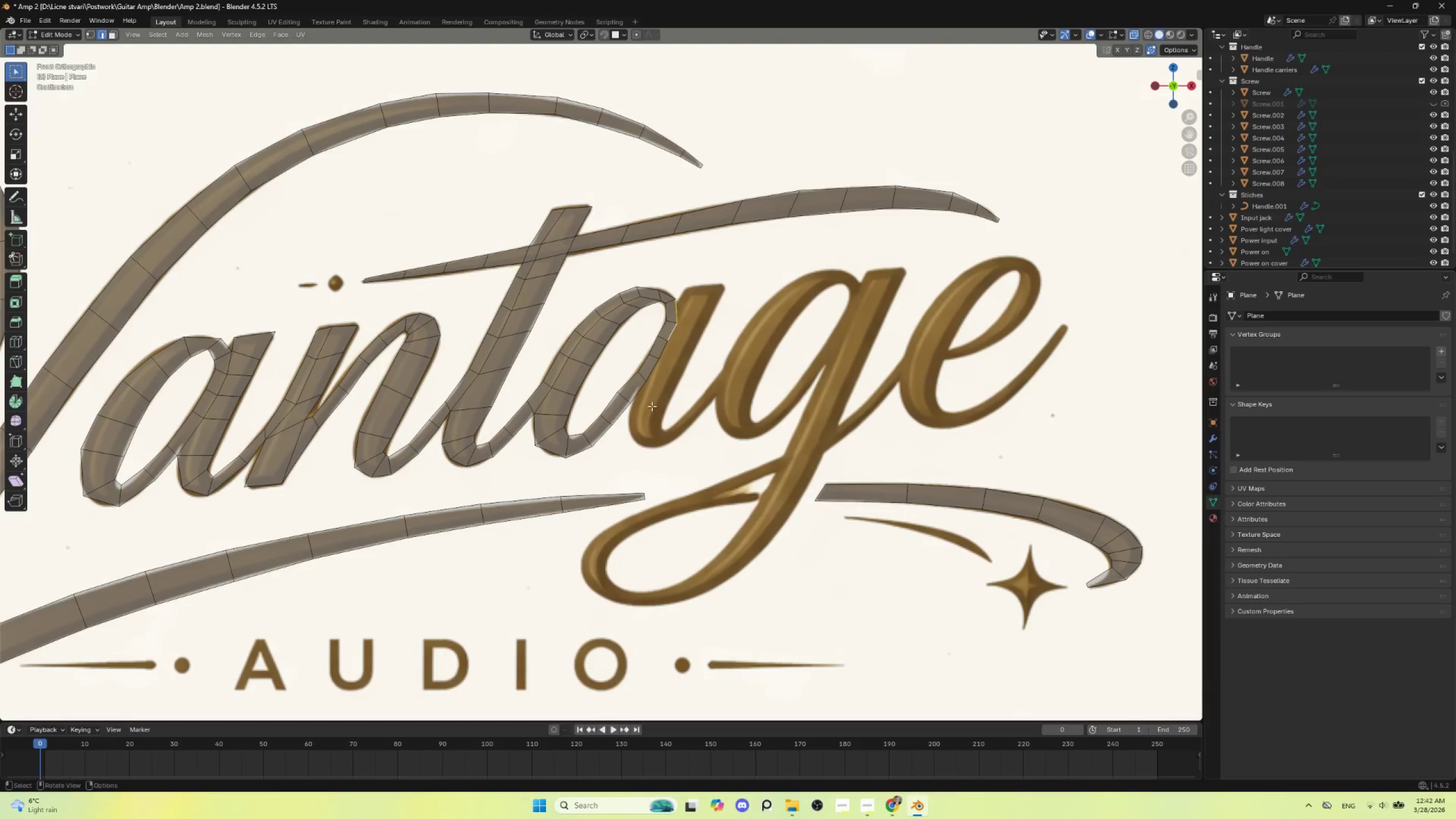 
hold_key(key=ControlLeft, duration=0.81)
left_click([635, 395])
 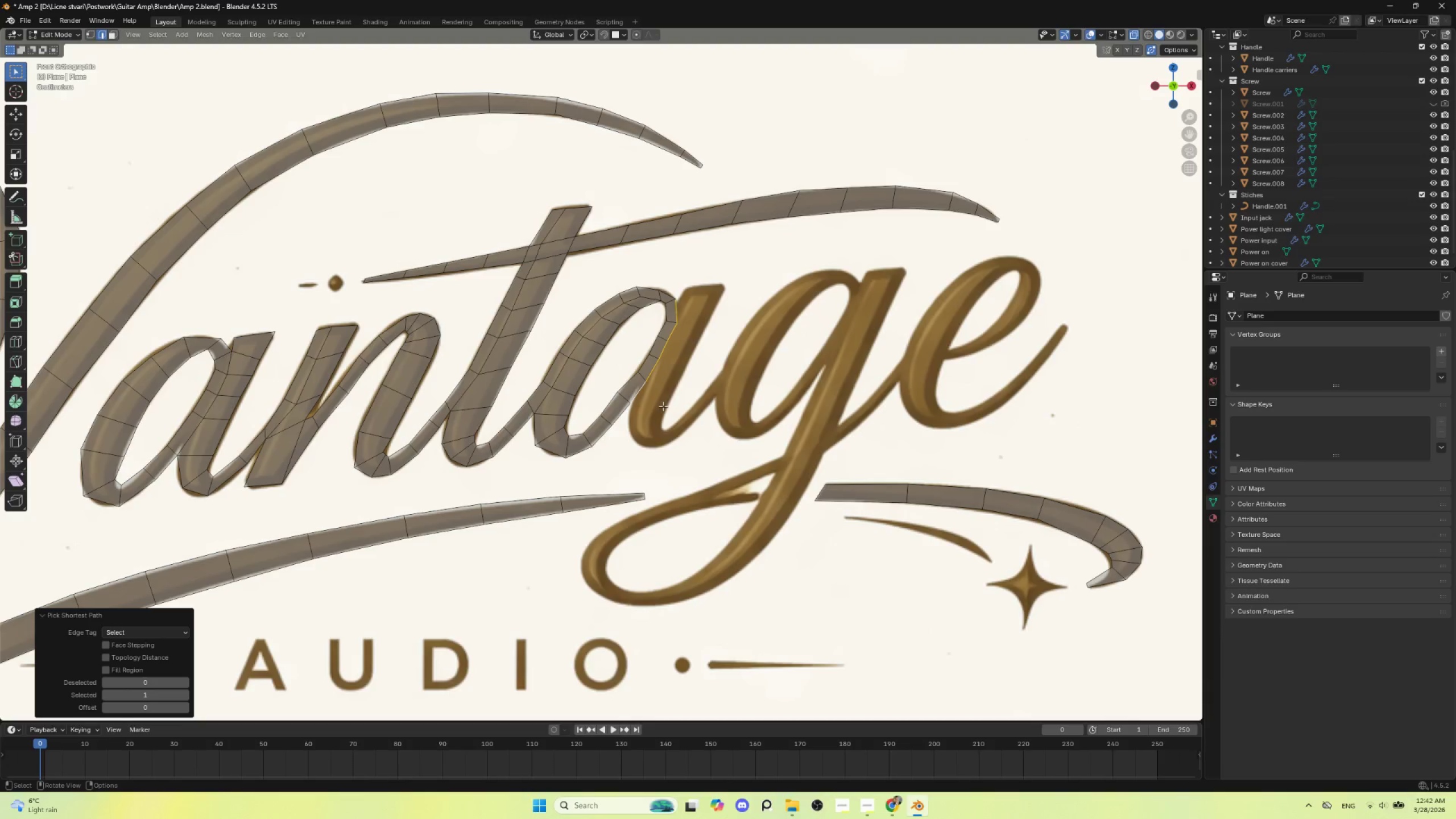 
hold_key(key=ControlLeft, duration=27.42)
 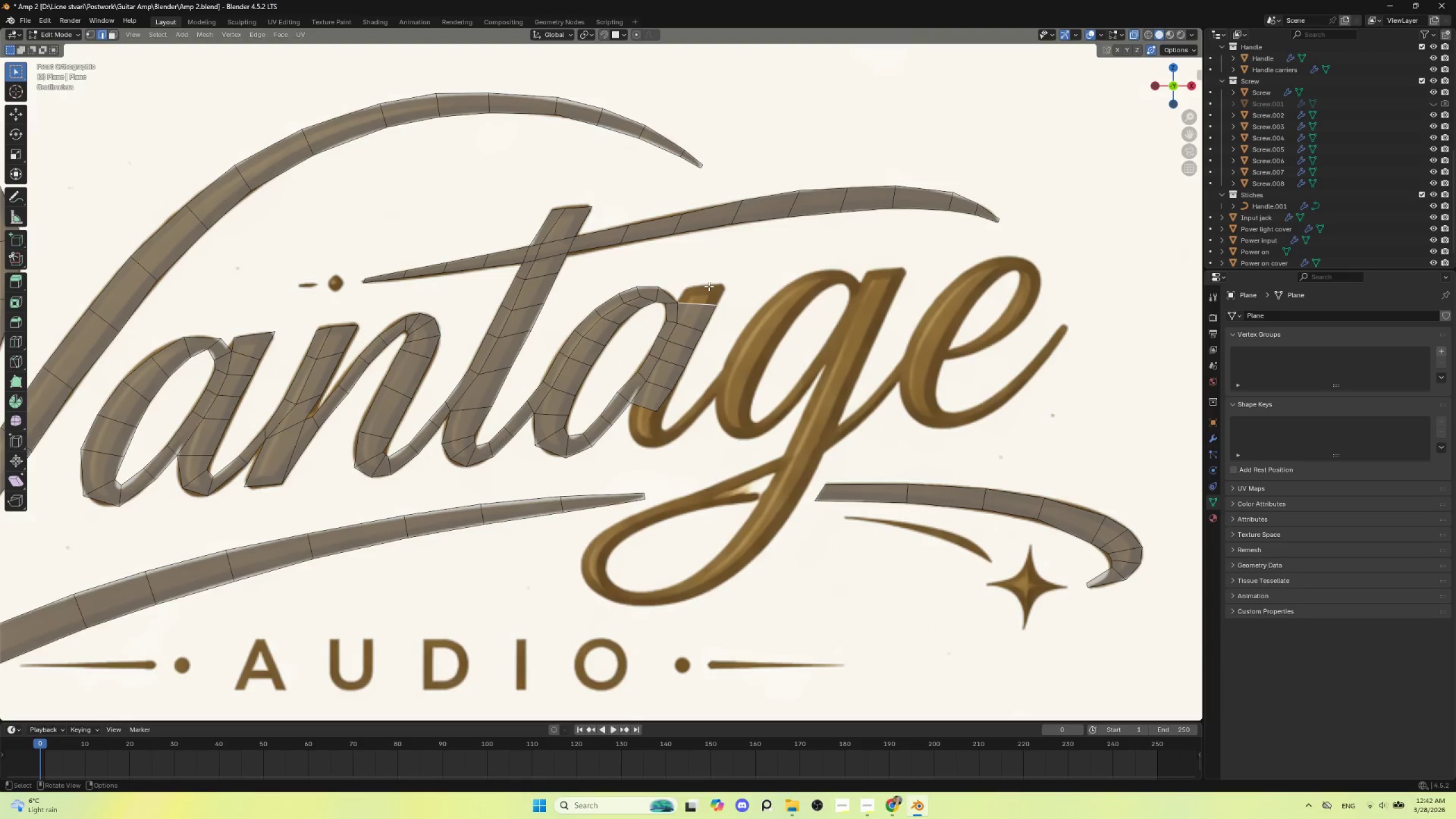 
key(E)
 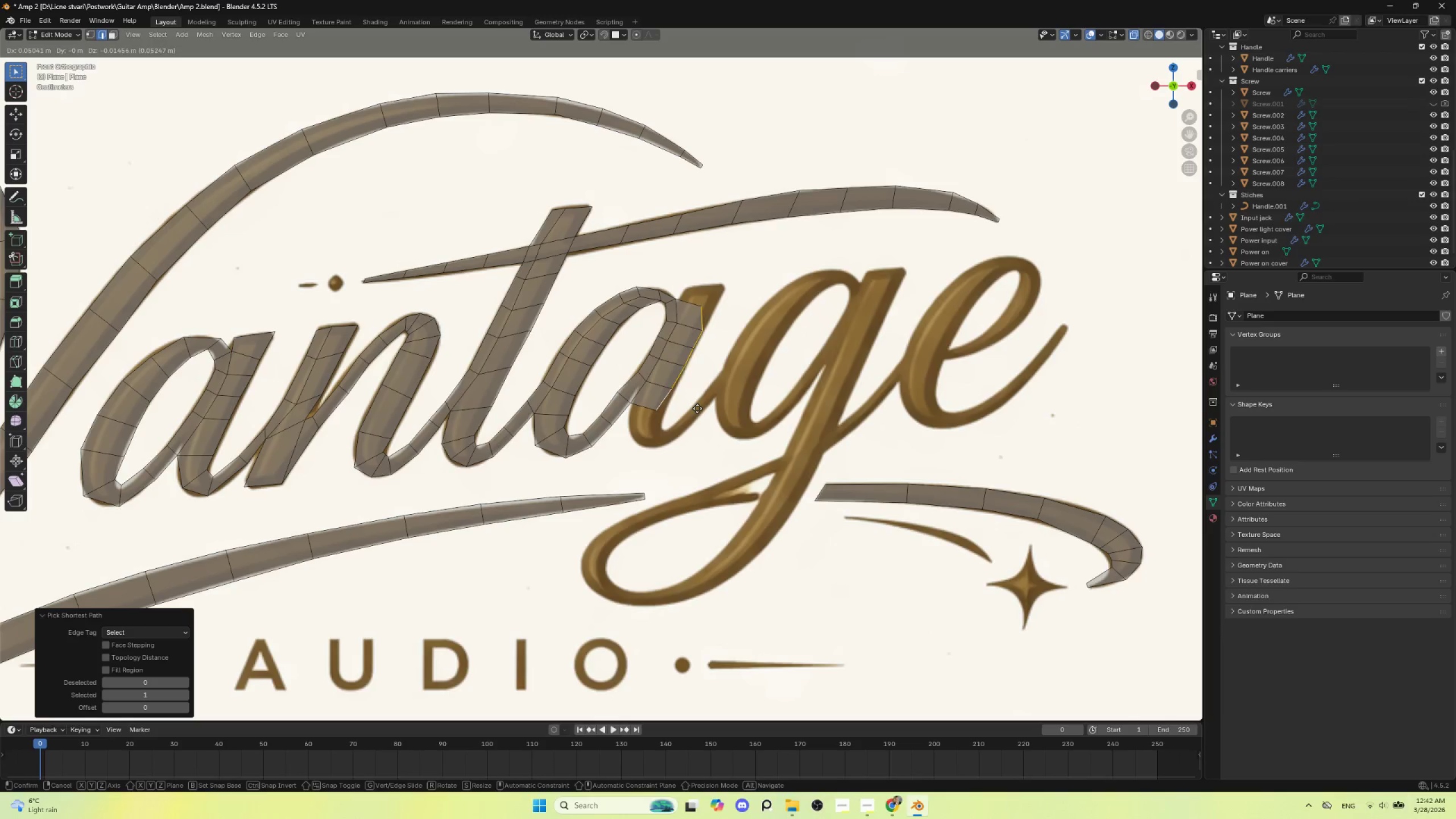 
left_click([697, 408])
 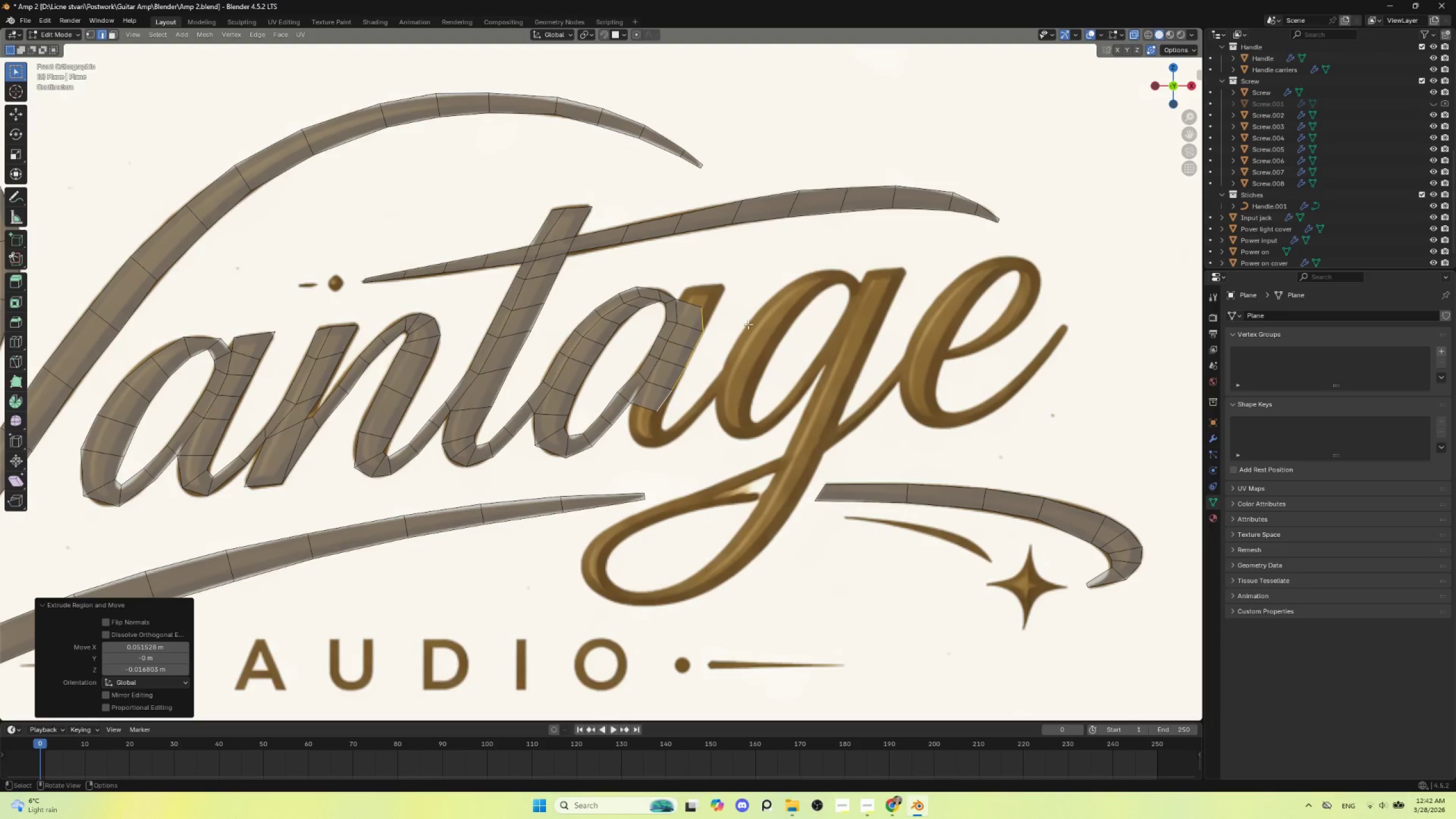 
key(Tab)
 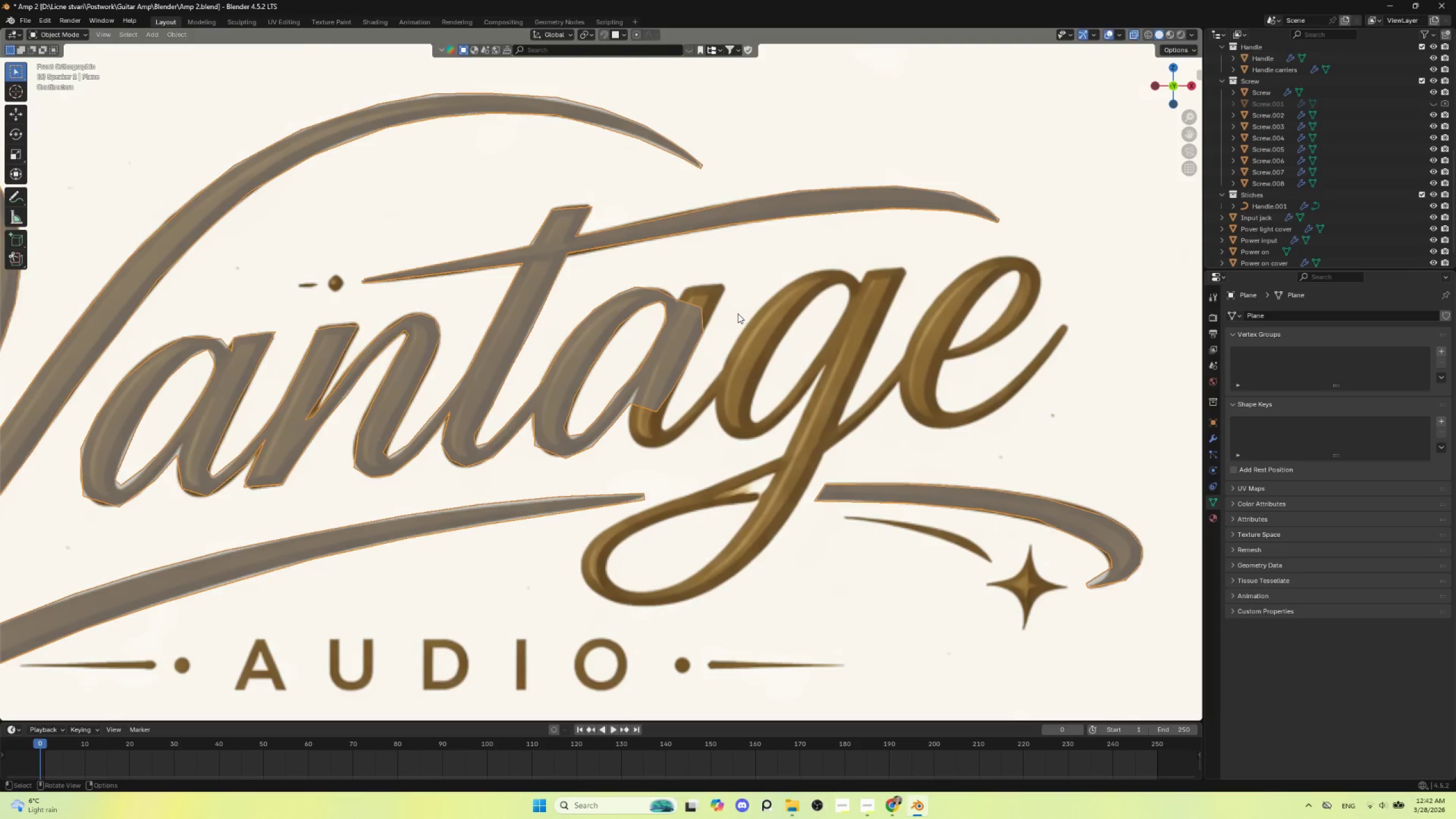 
key(Tab)
 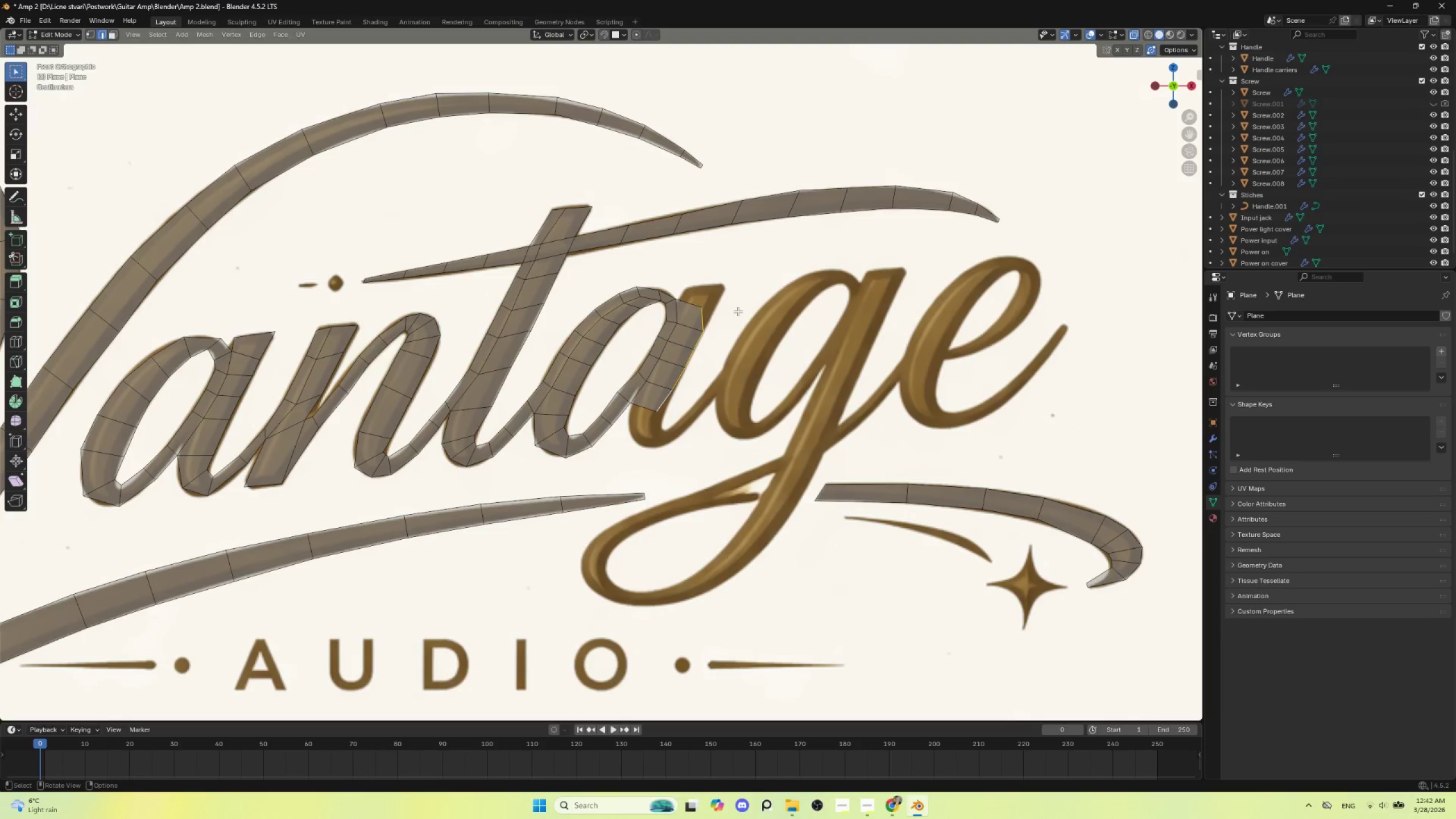 
key(1)
 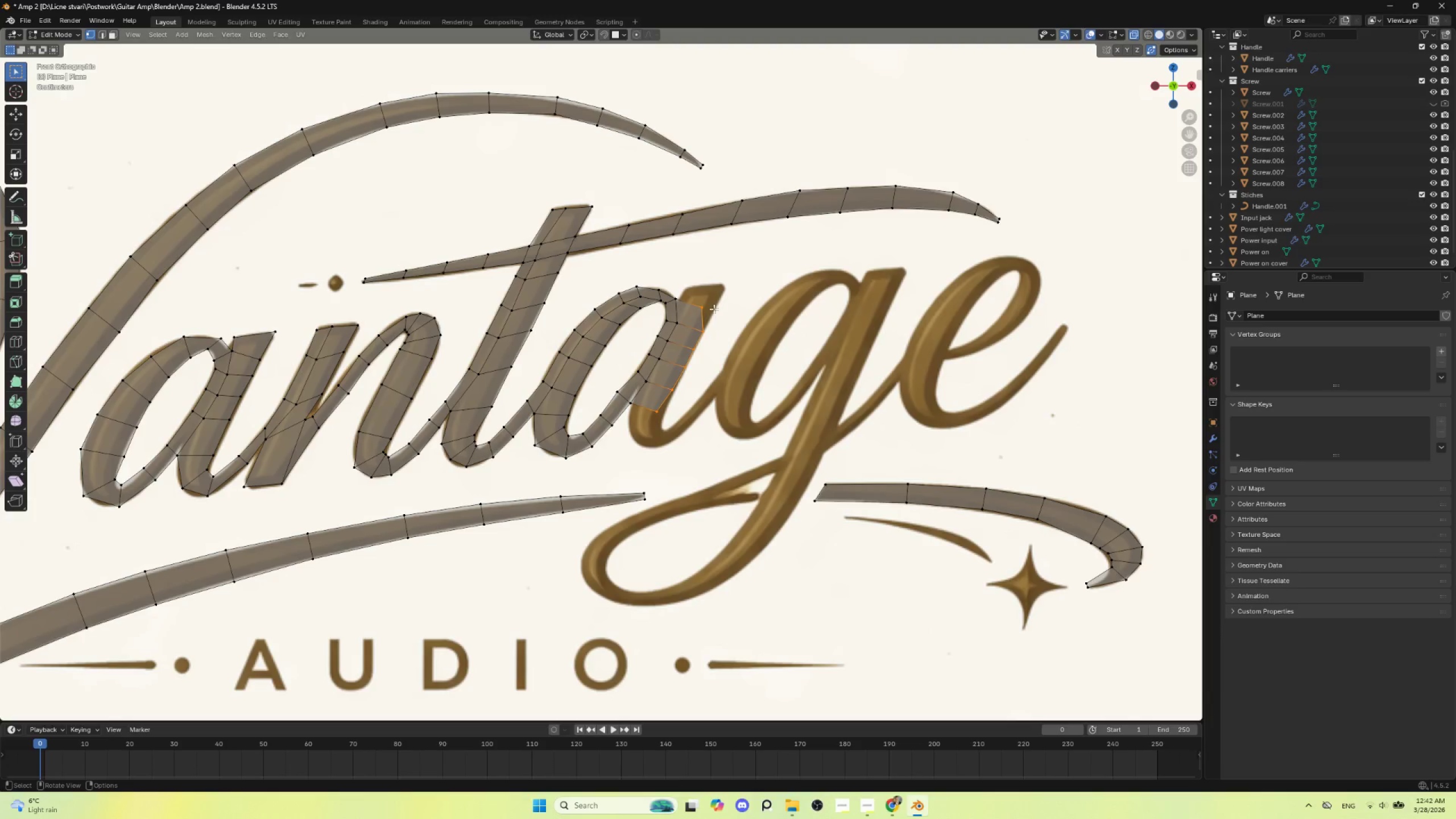 
left_click([713, 309])
 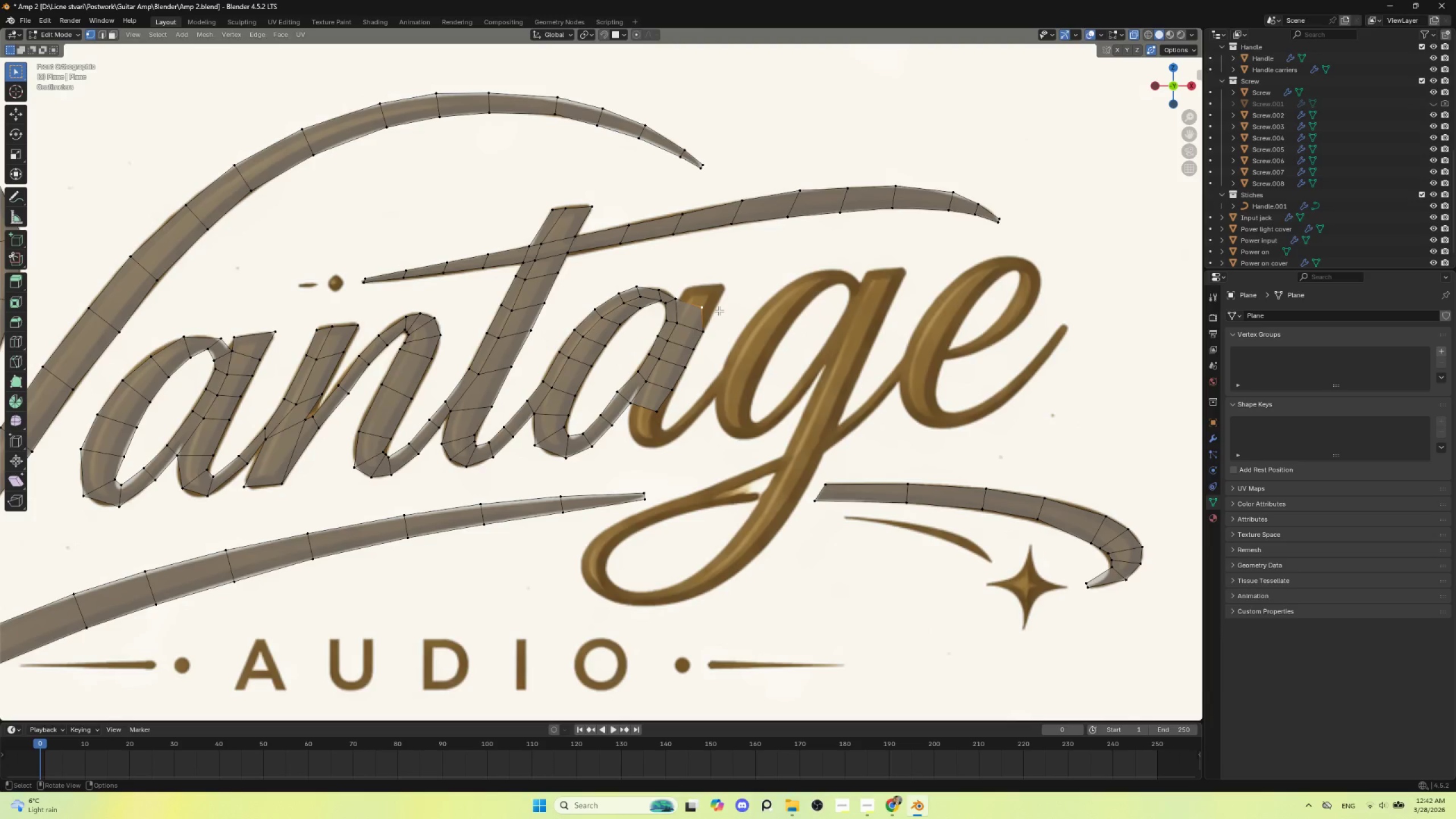 
key(G)
 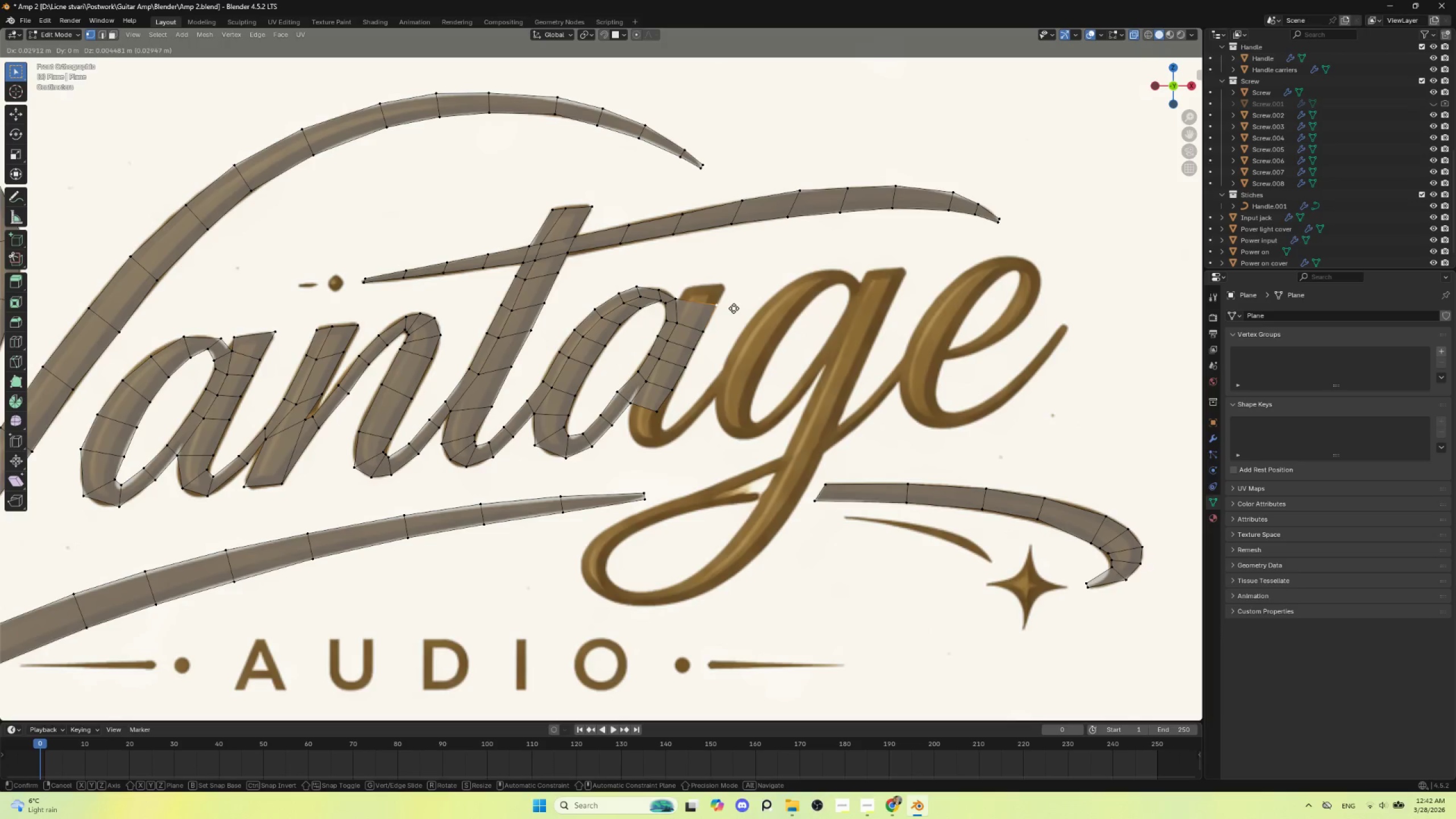 
left_click([734, 308])
 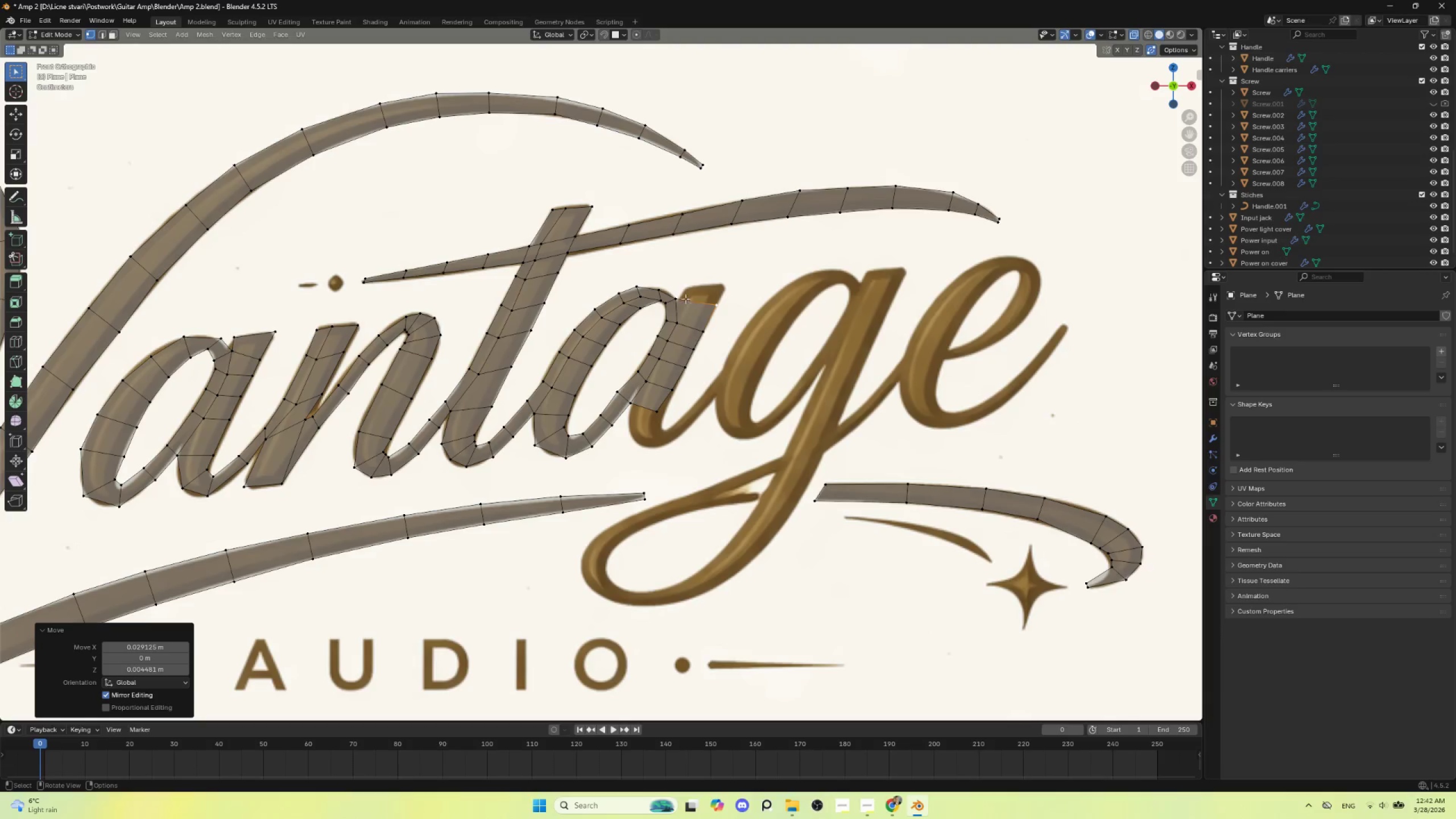 
left_click([679, 296])
 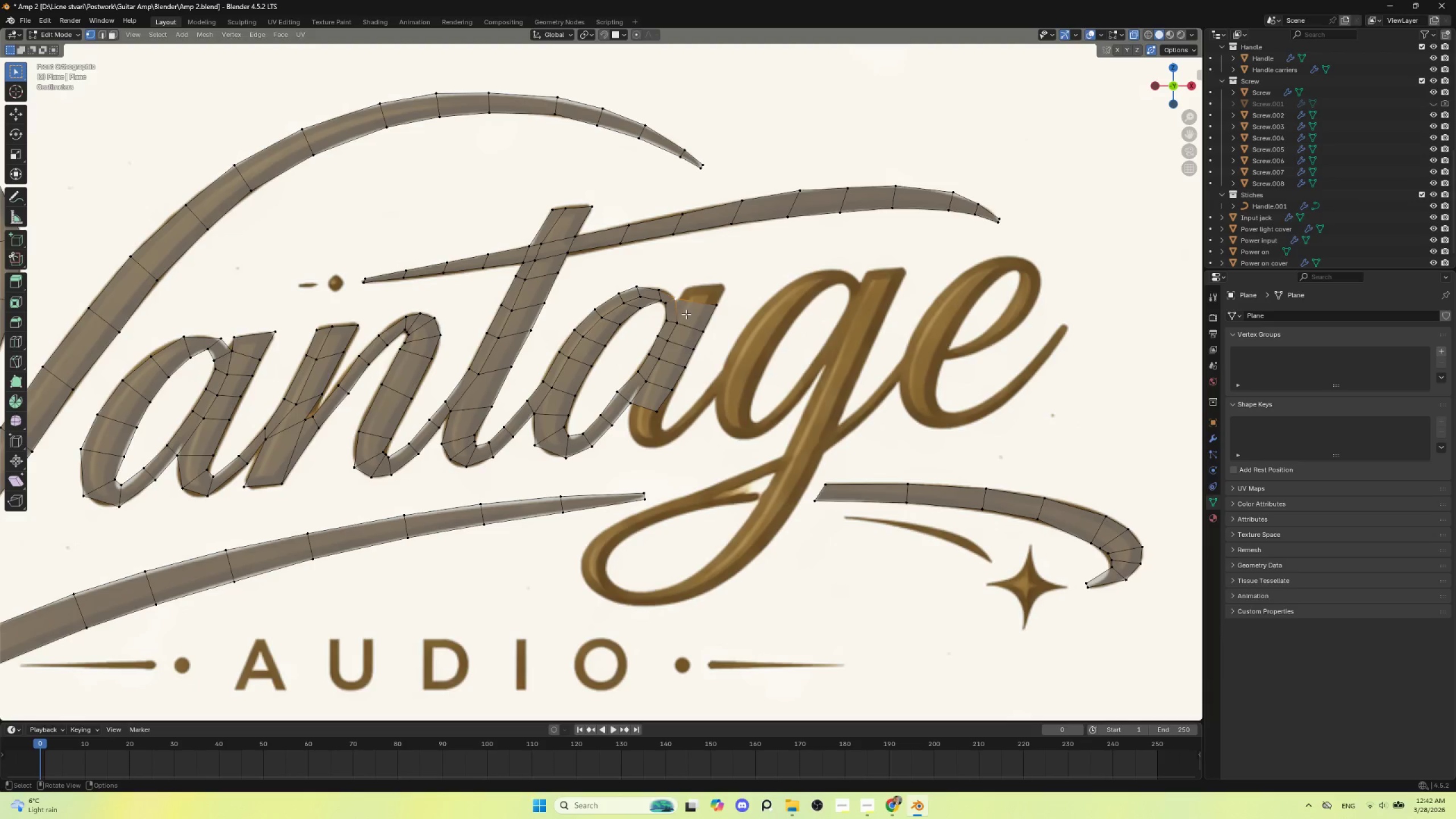 
key(G)
 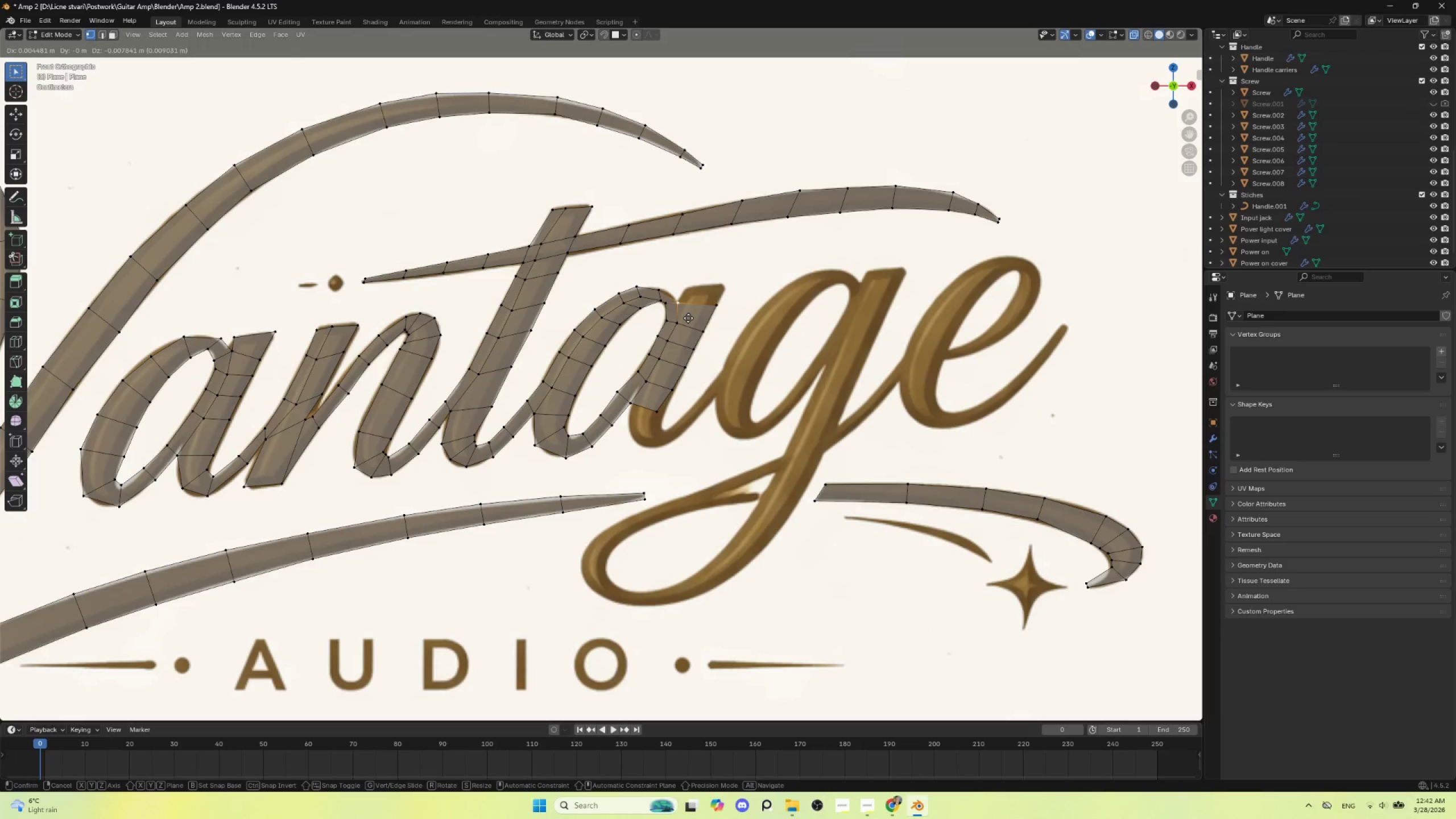 
left_click([688, 318])
 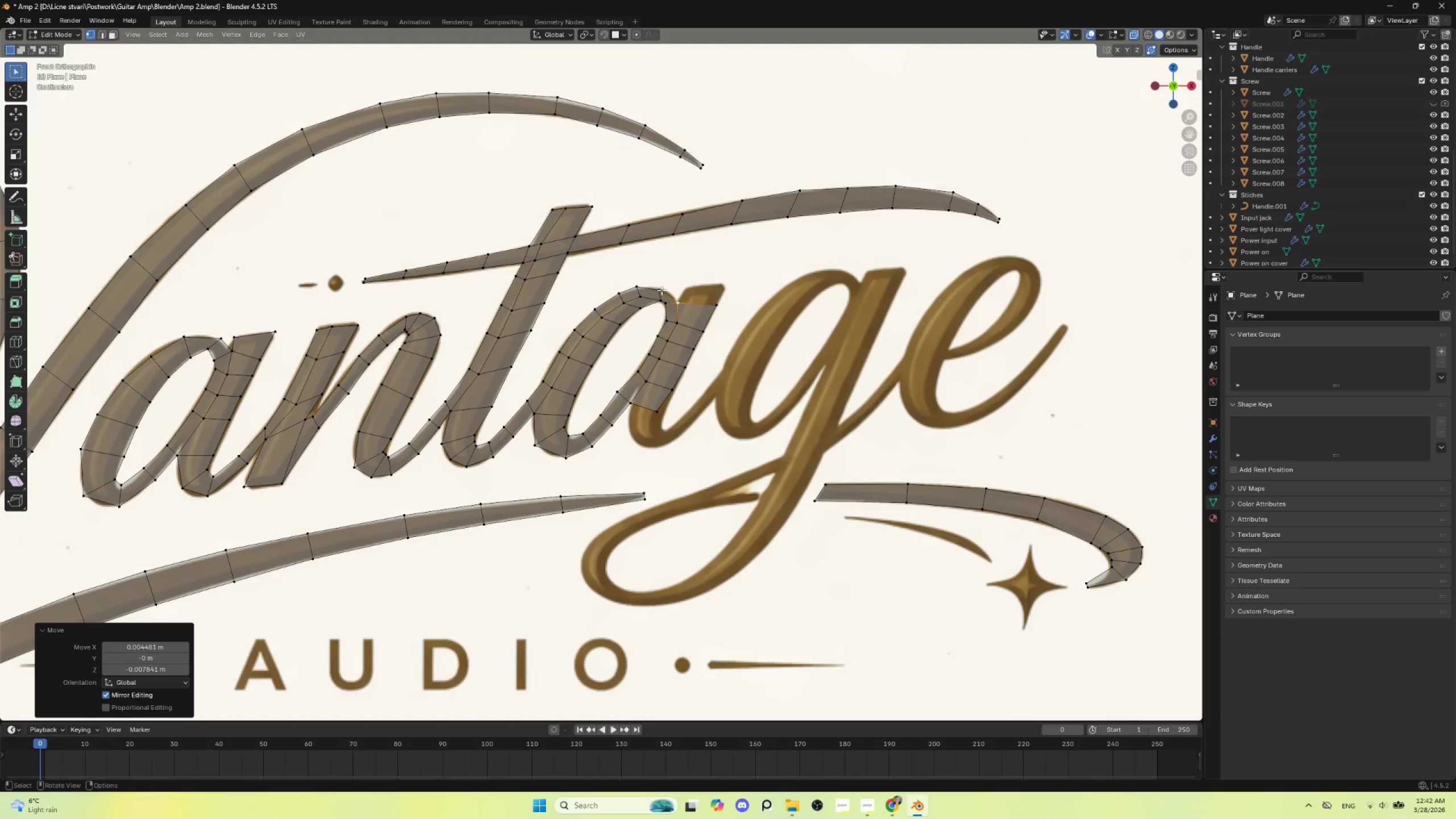 
left_click([661, 290])
 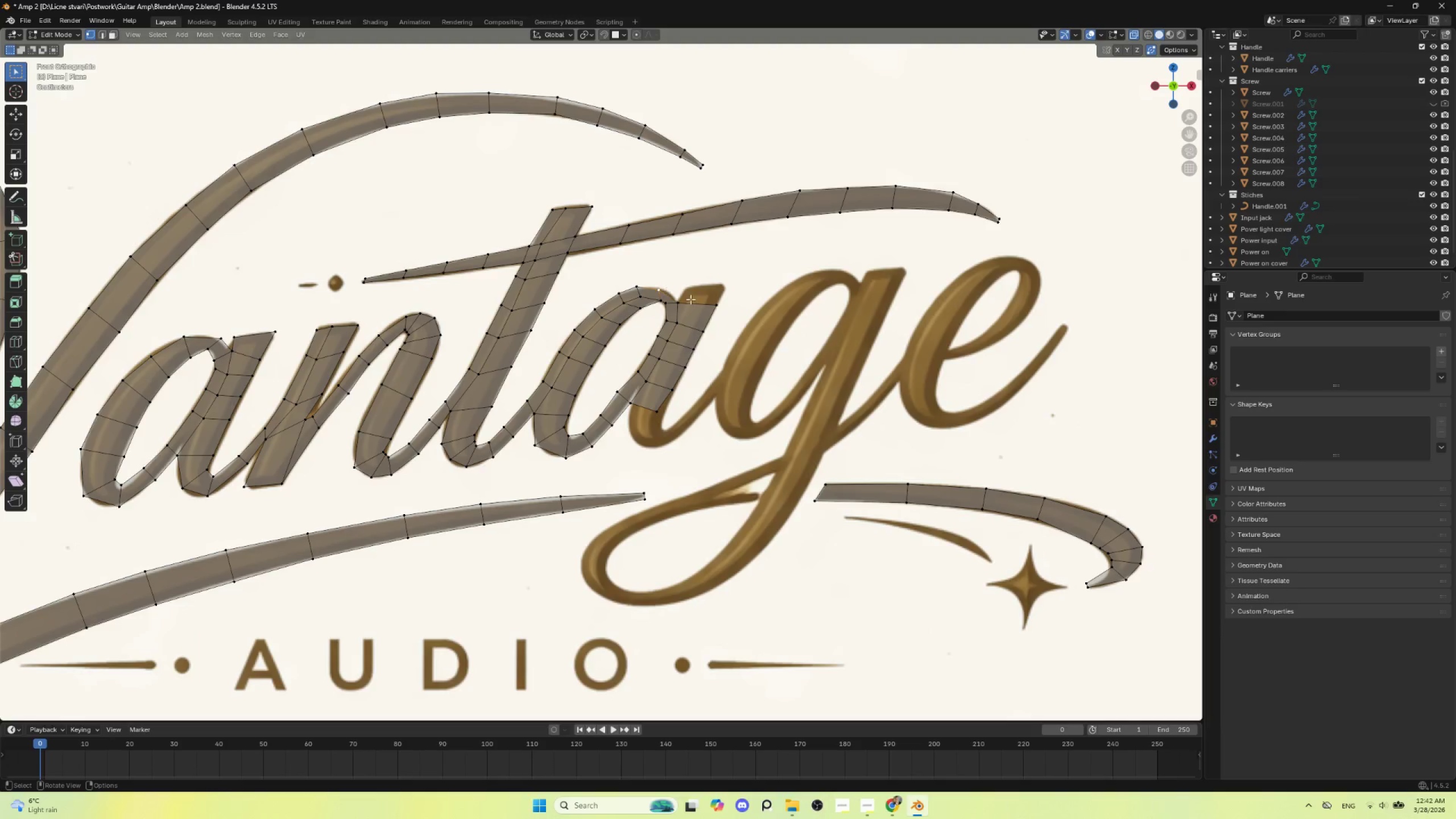 
key(G)
 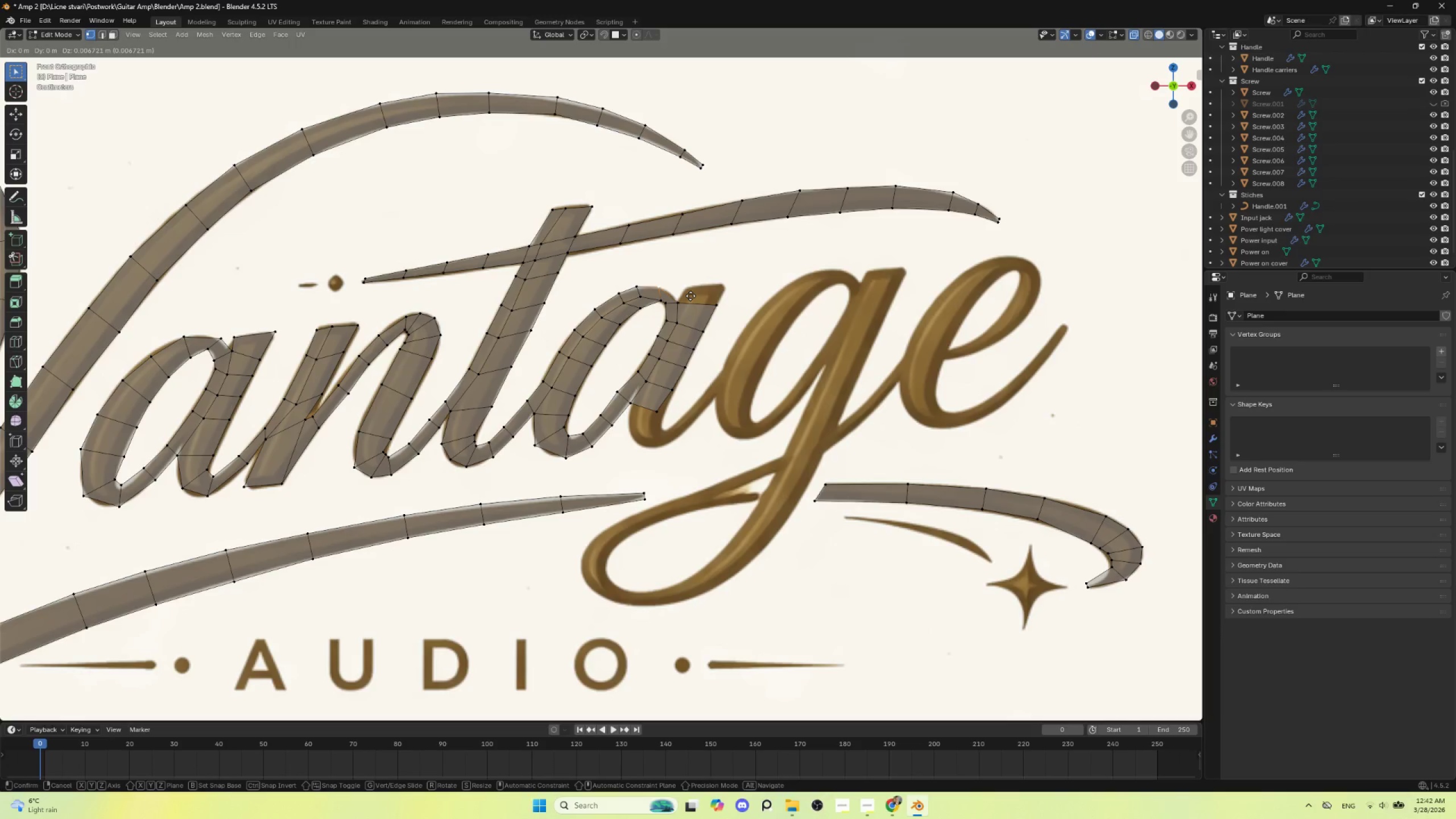 
left_click([690, 296])
 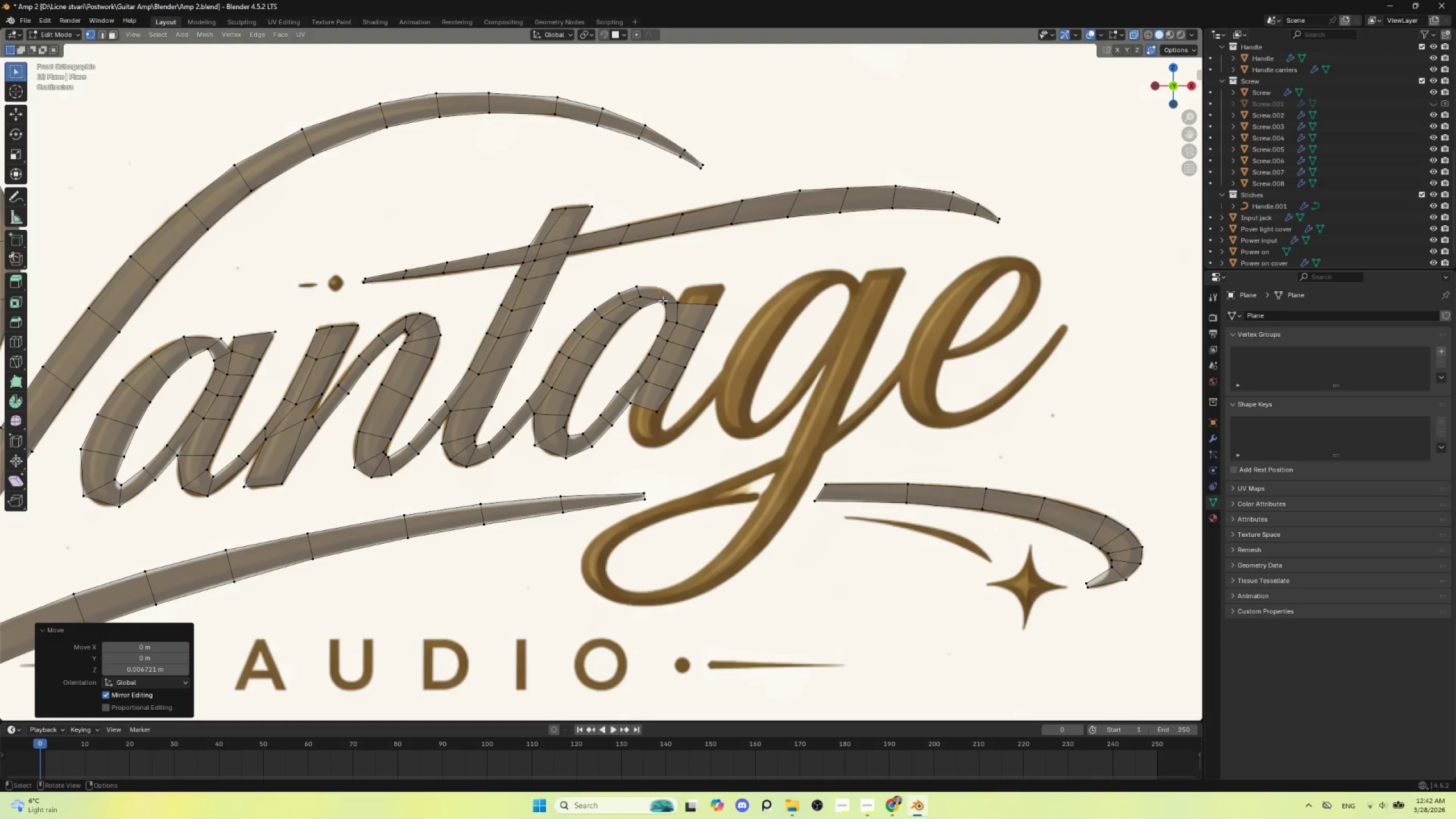 
left_click([663, 300])
 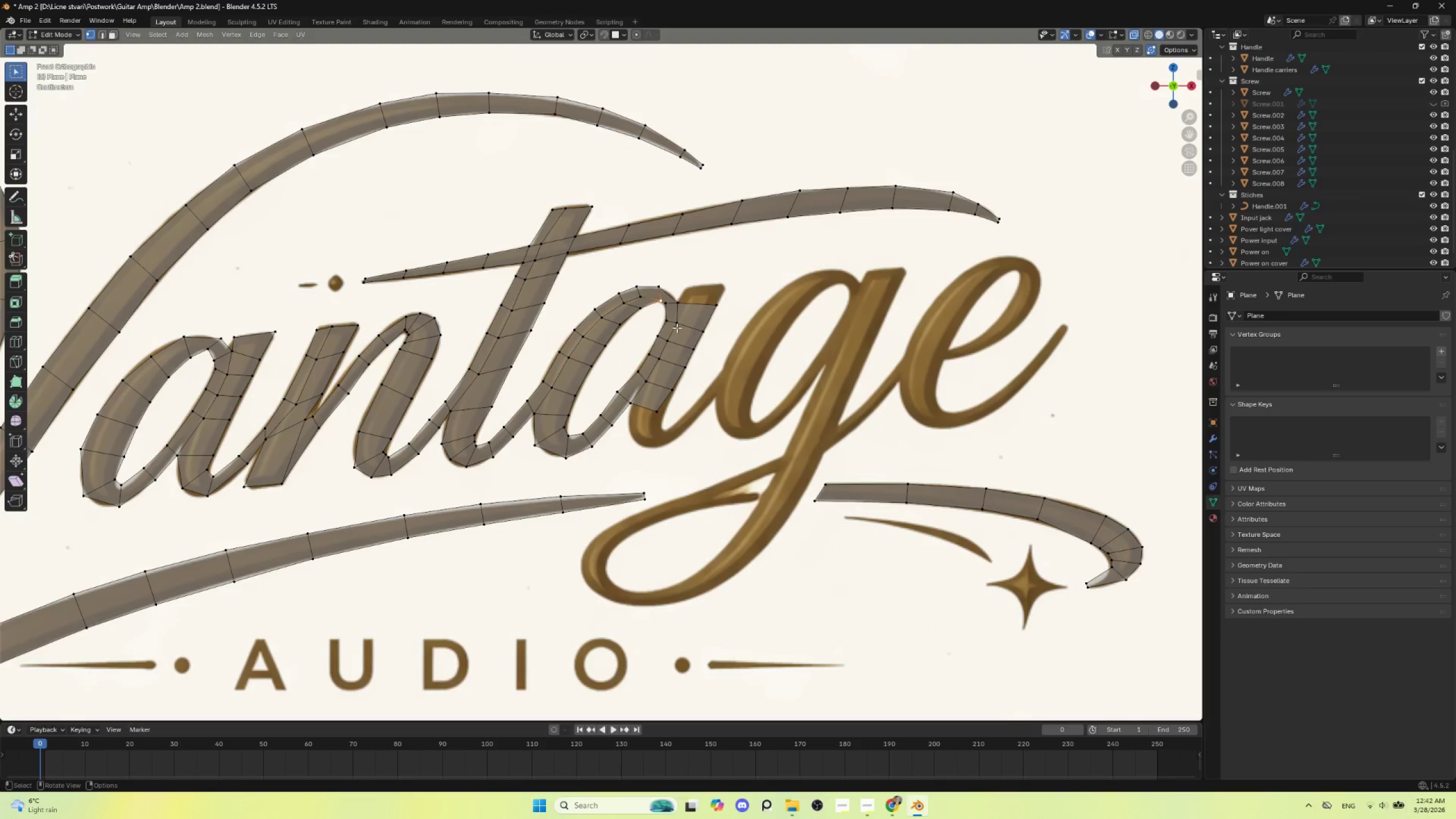 
key(G)
 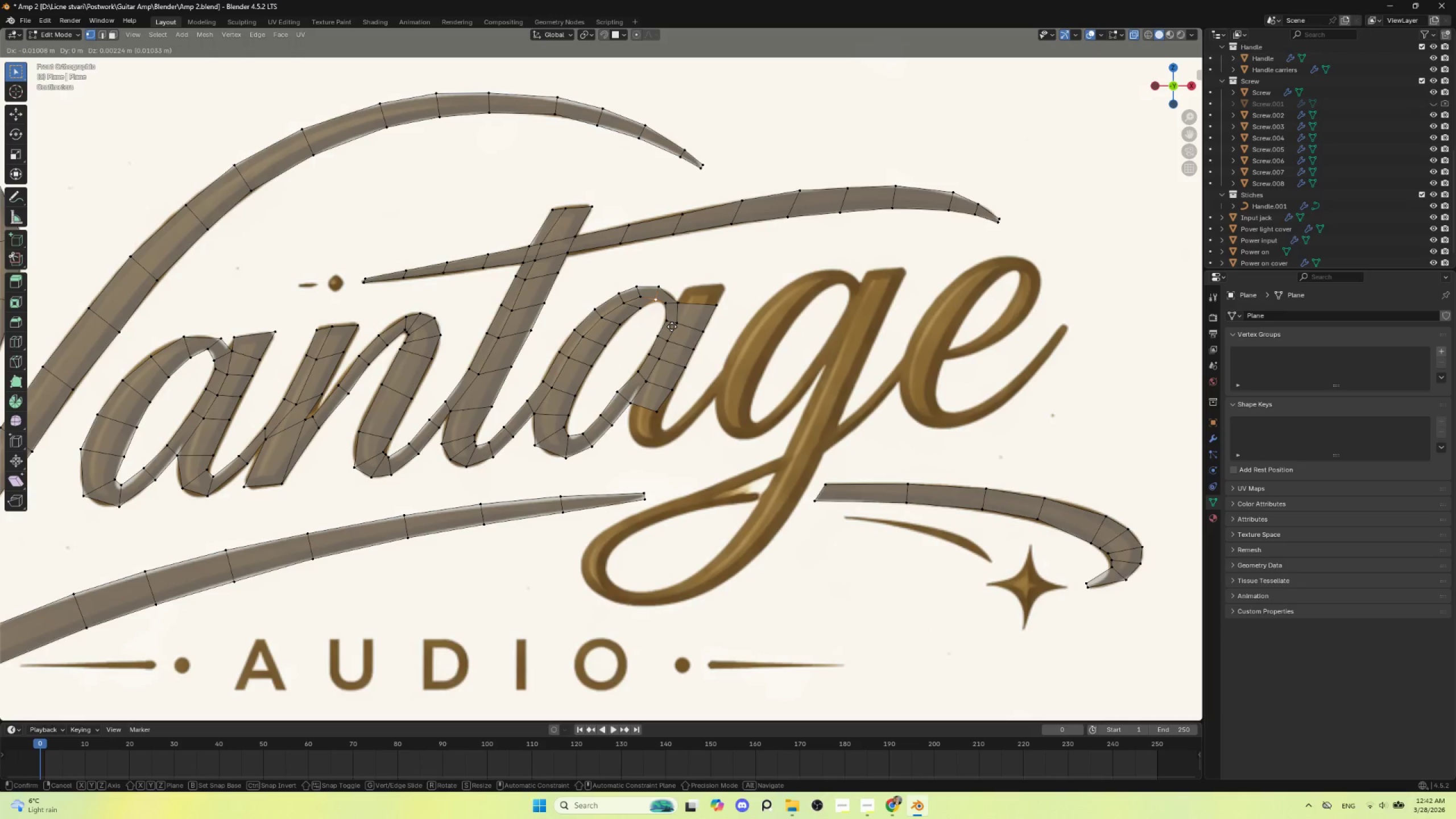 
left_click([672, 329])
 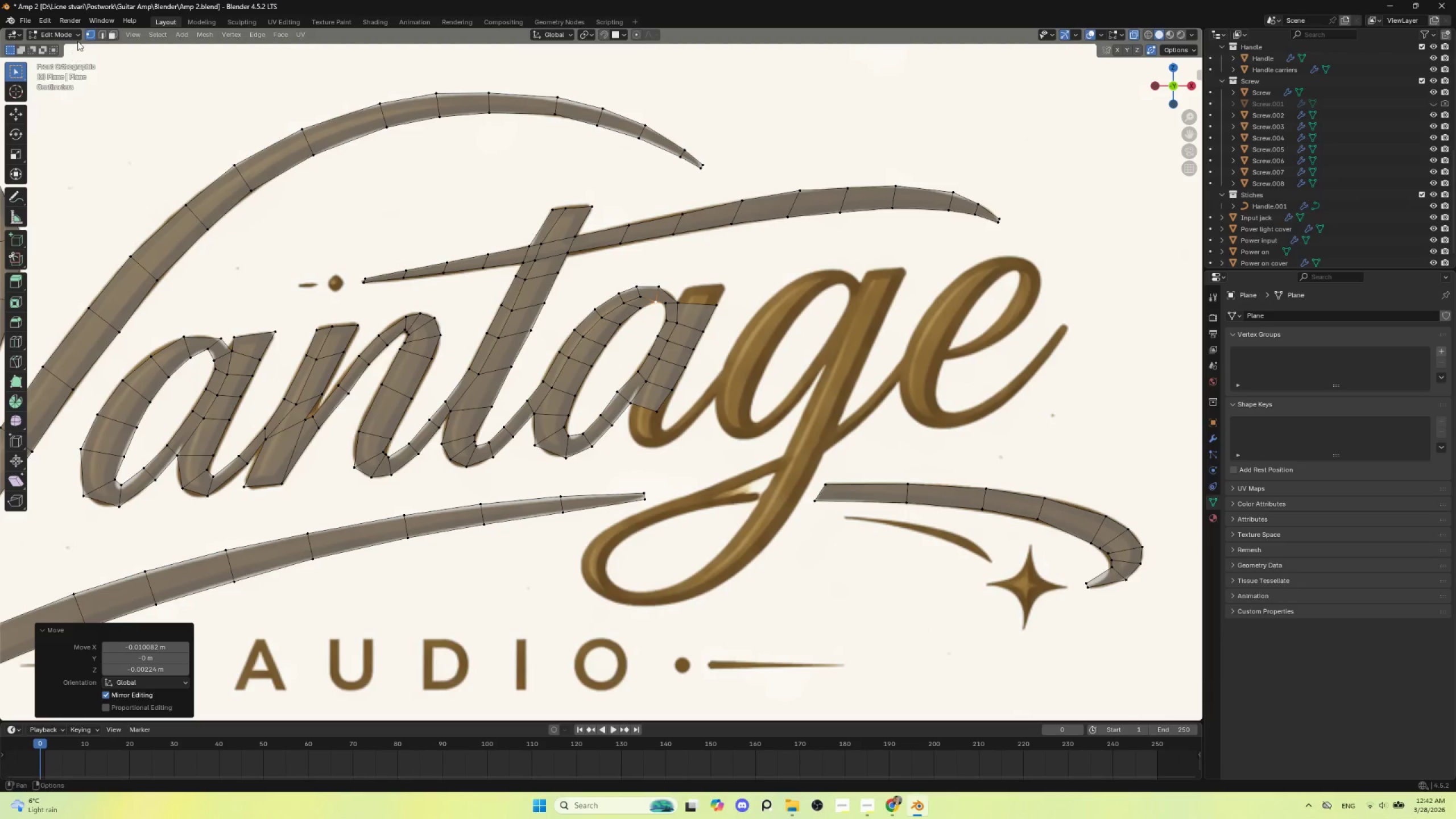 
left_click([105, 31])
 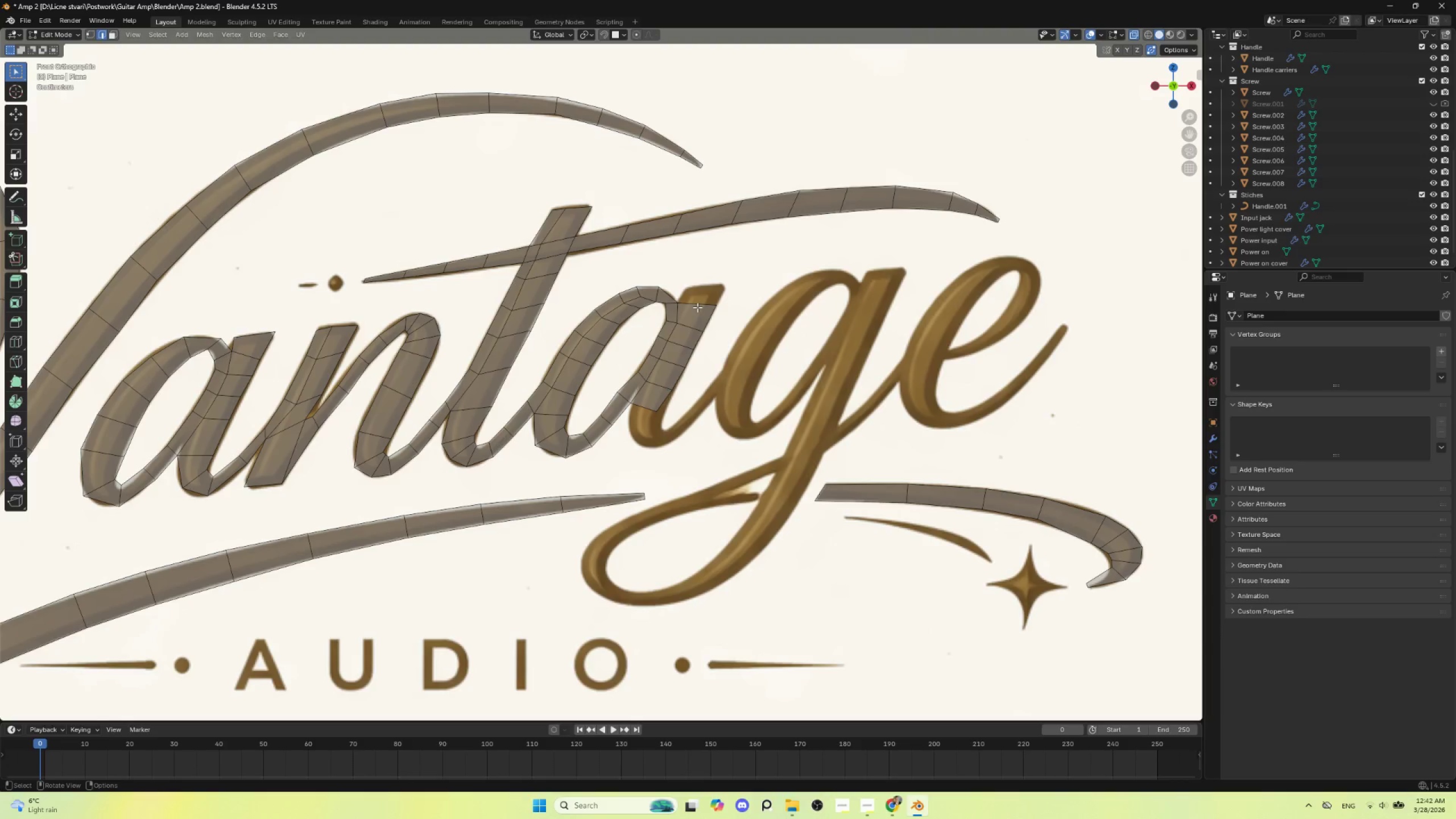 
left_click([697, 307])
 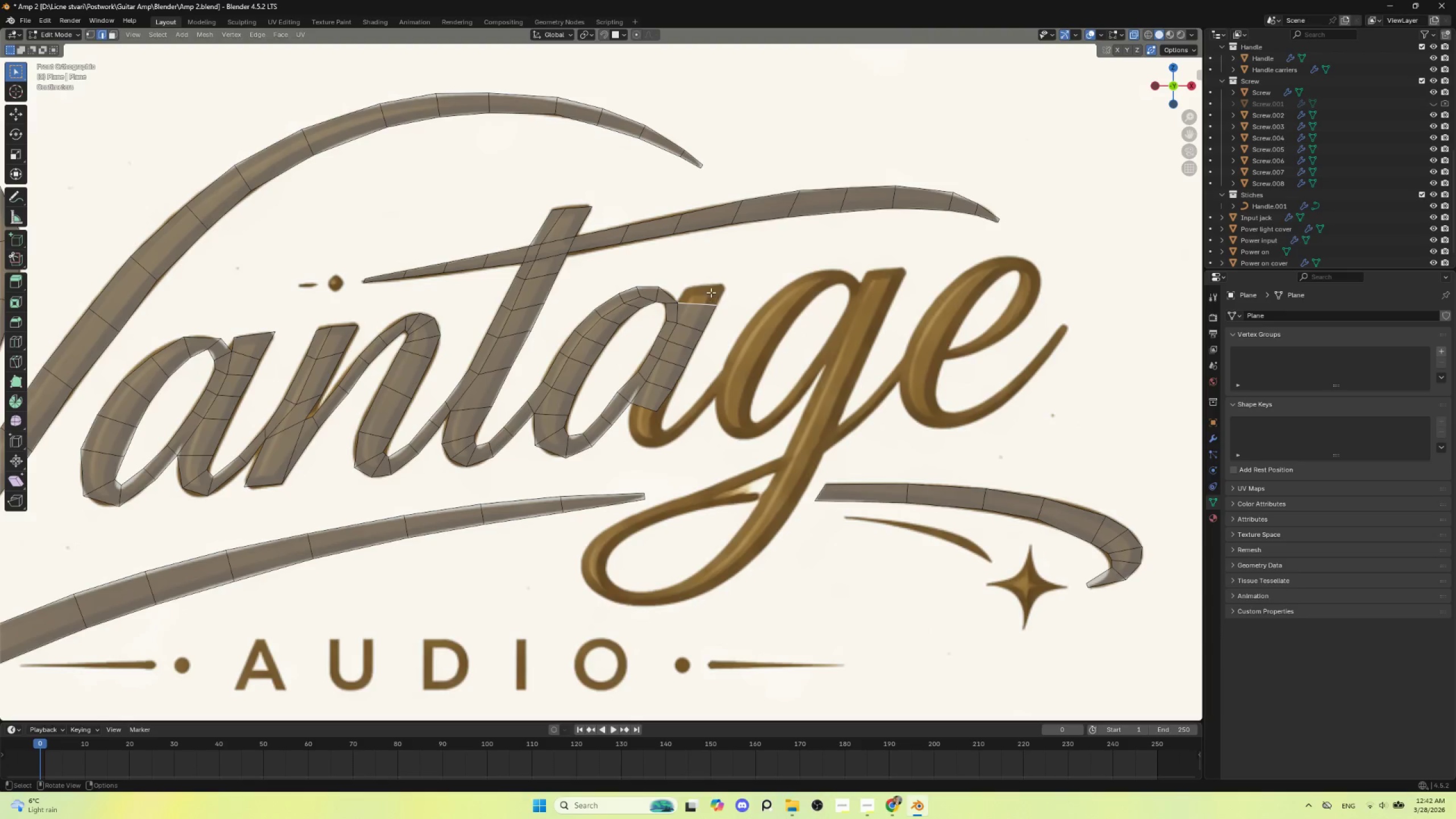 
hold_key(key=ControlLeft, duration=0.47)
 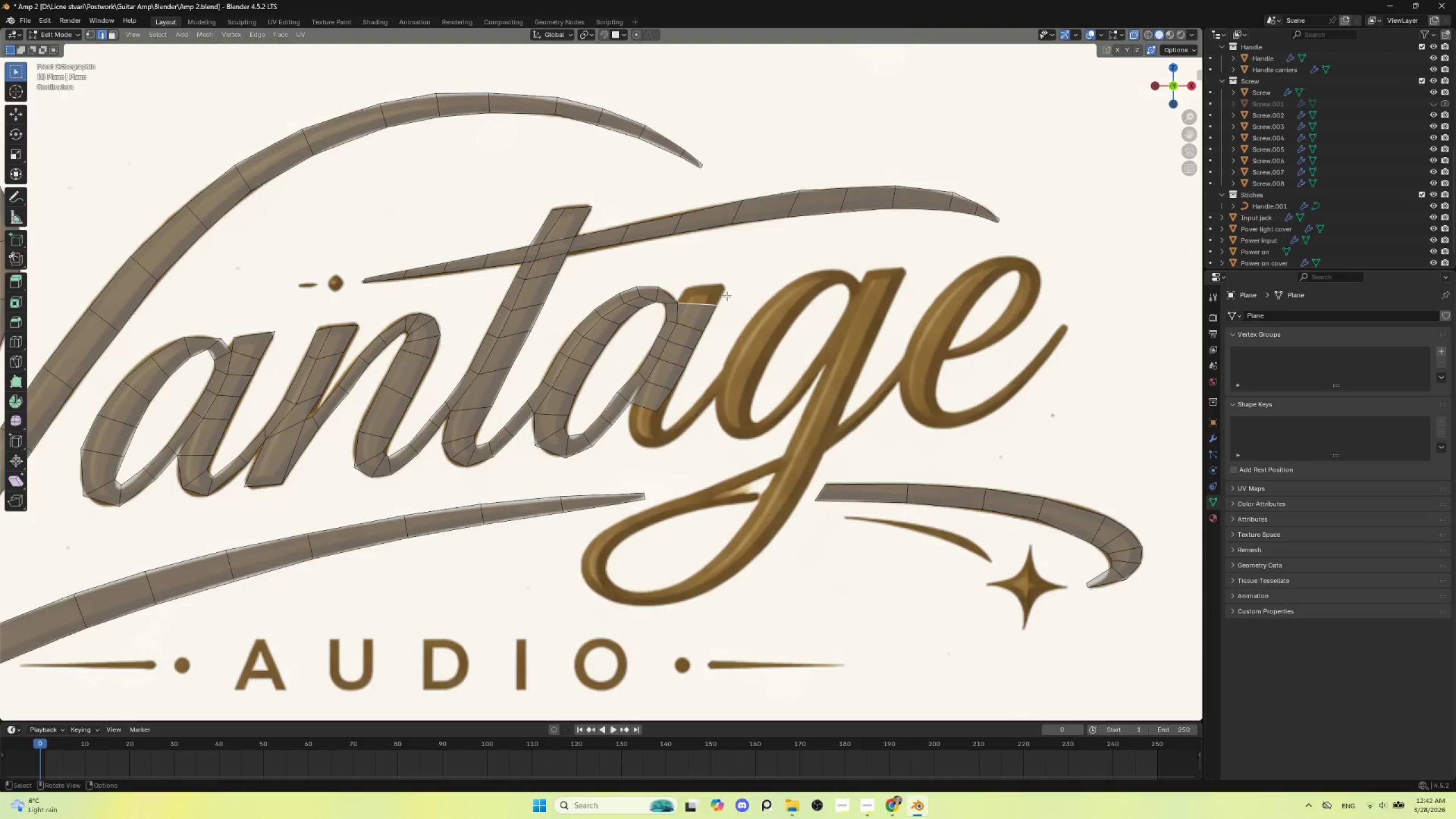 
key(E)
 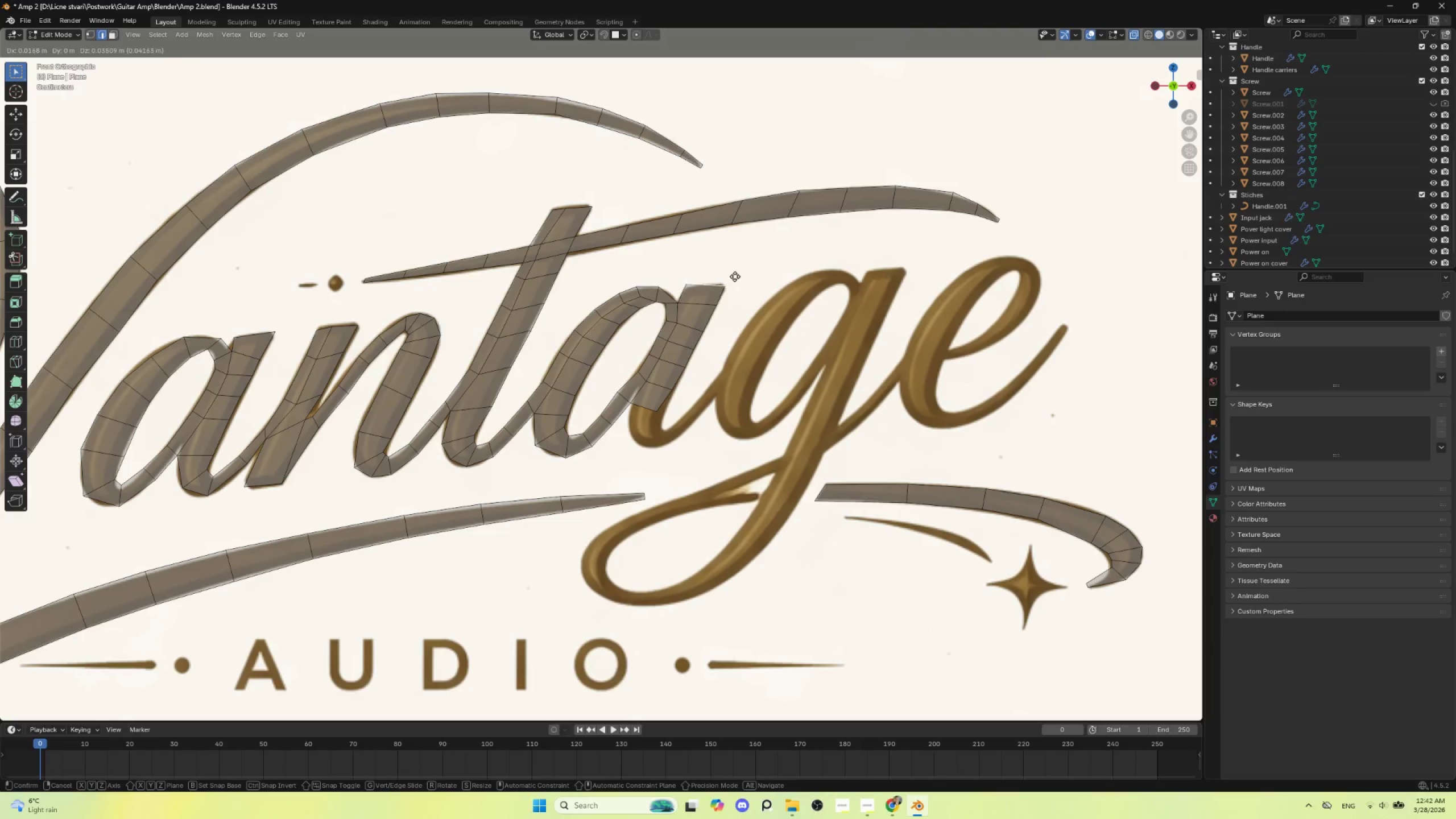 
left_click([735, 276])
 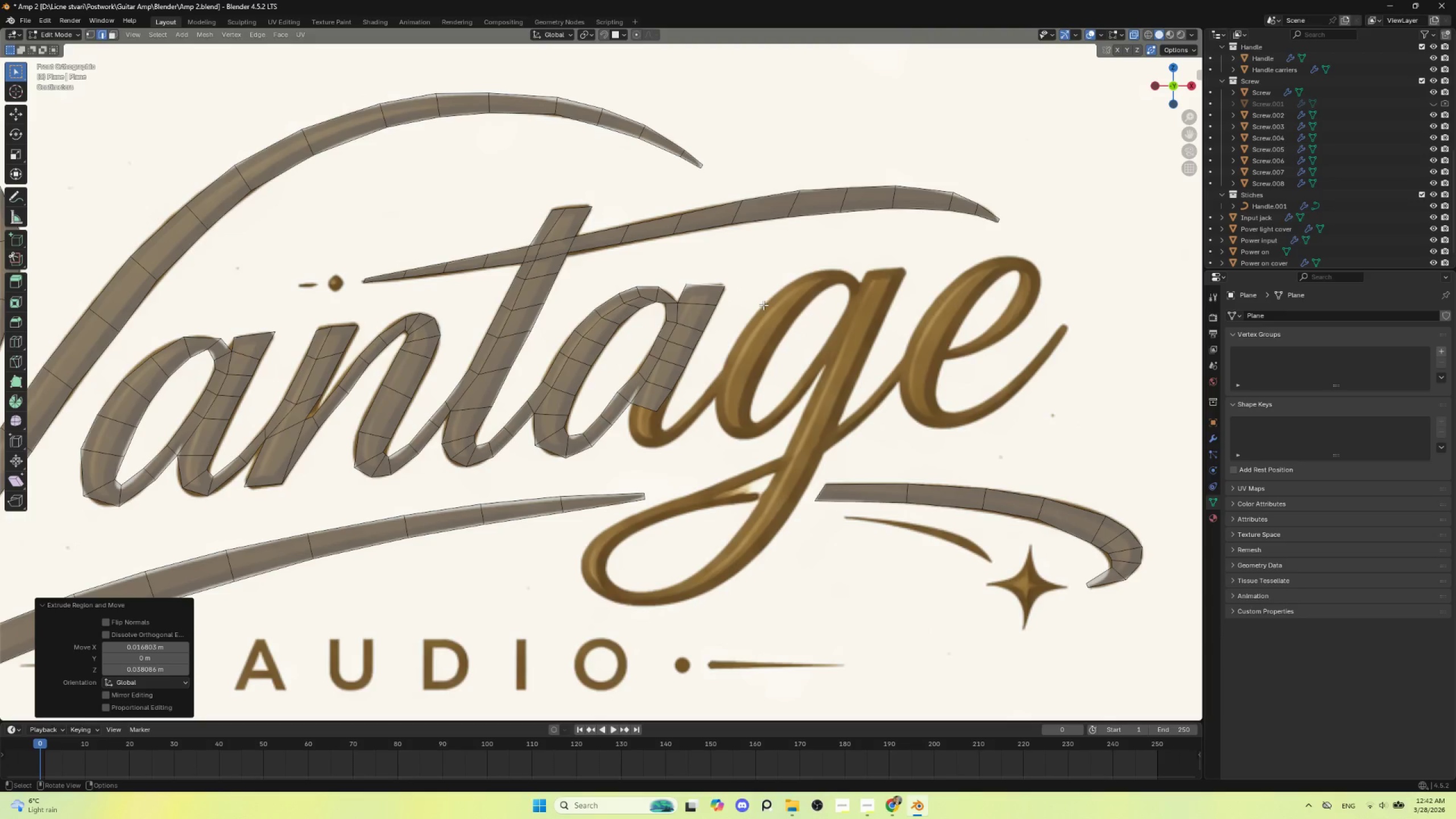 
key(R)
 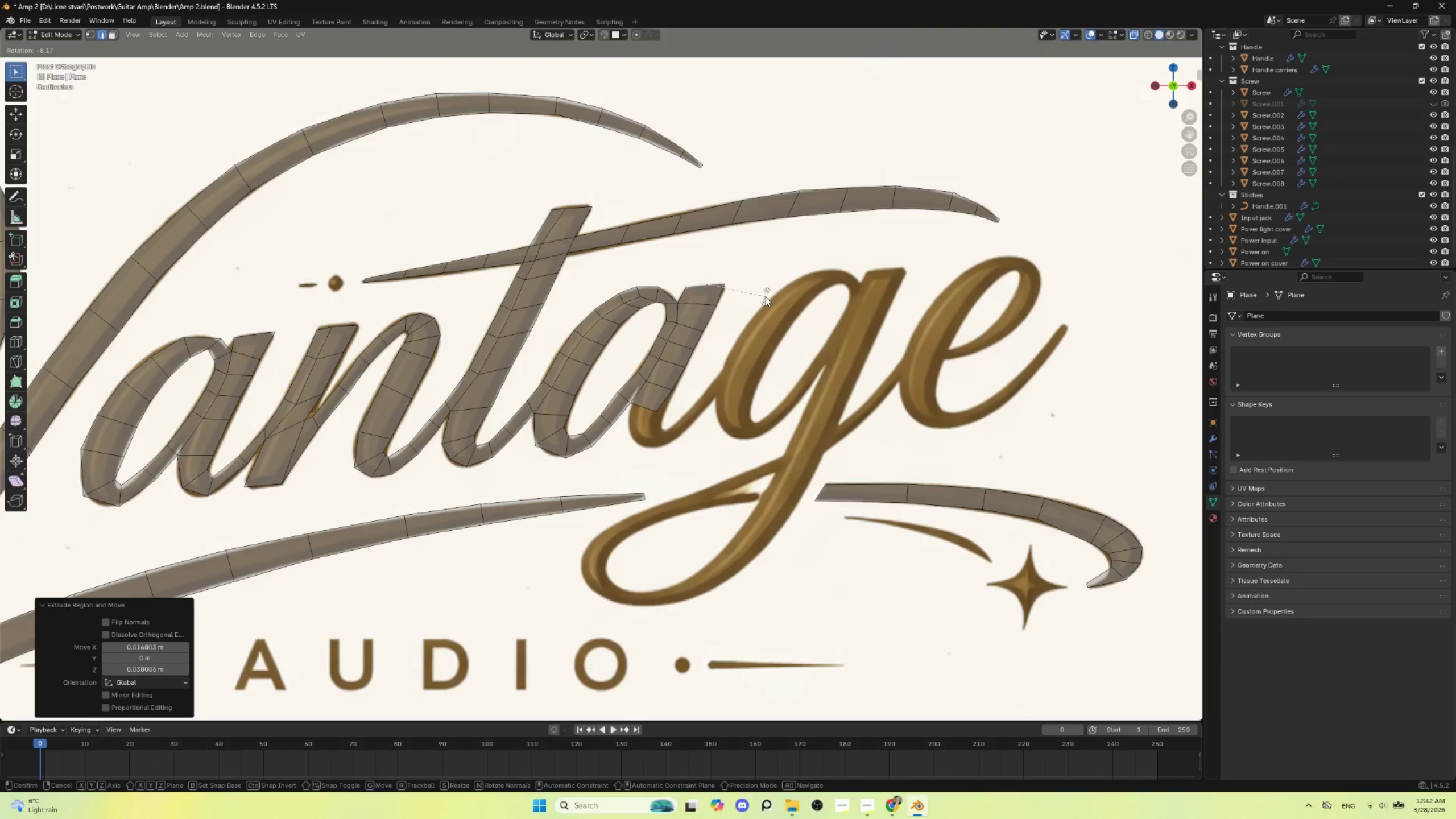 
left_click([765, 296])
 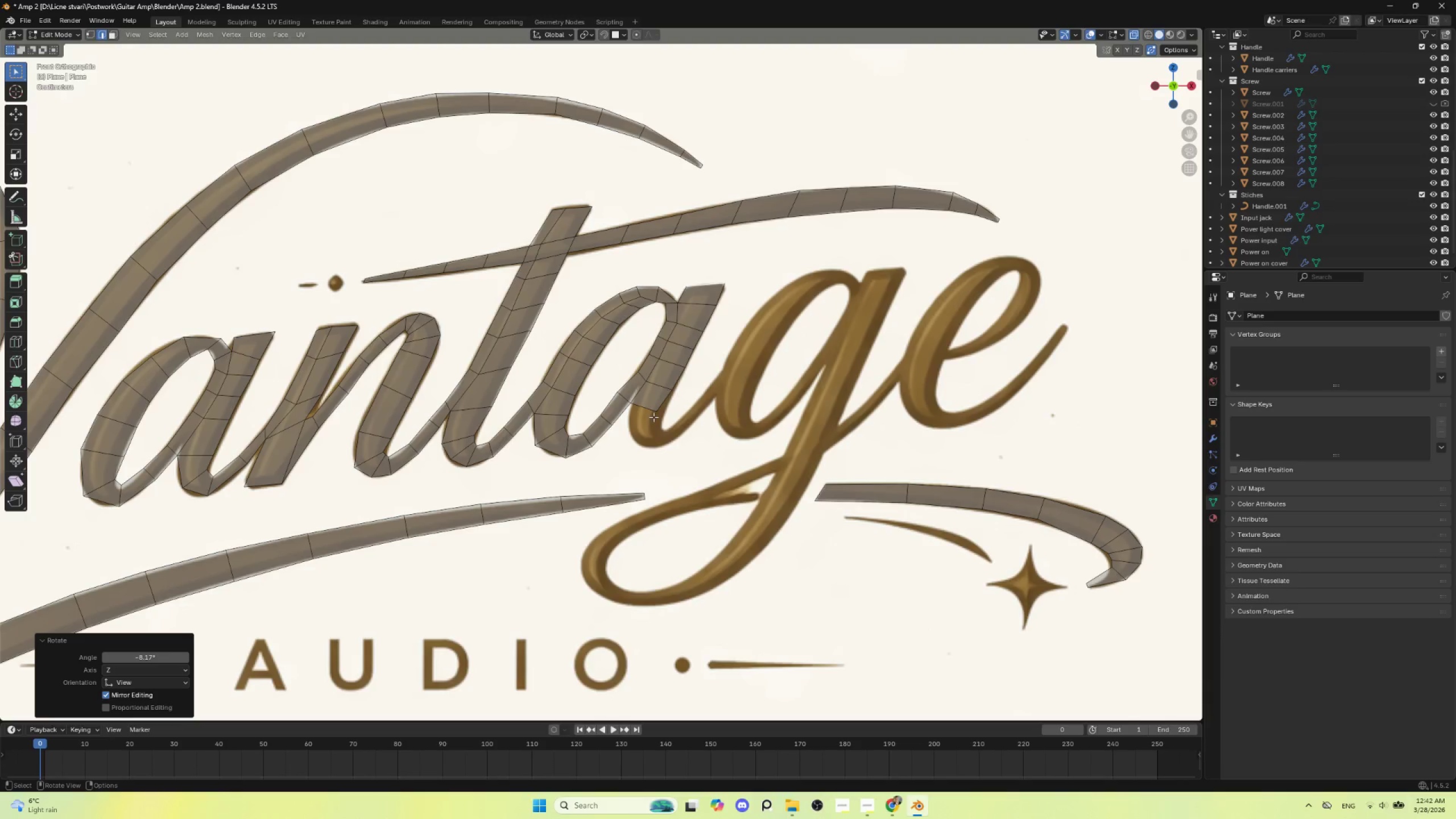 
left_click([649, 412])
 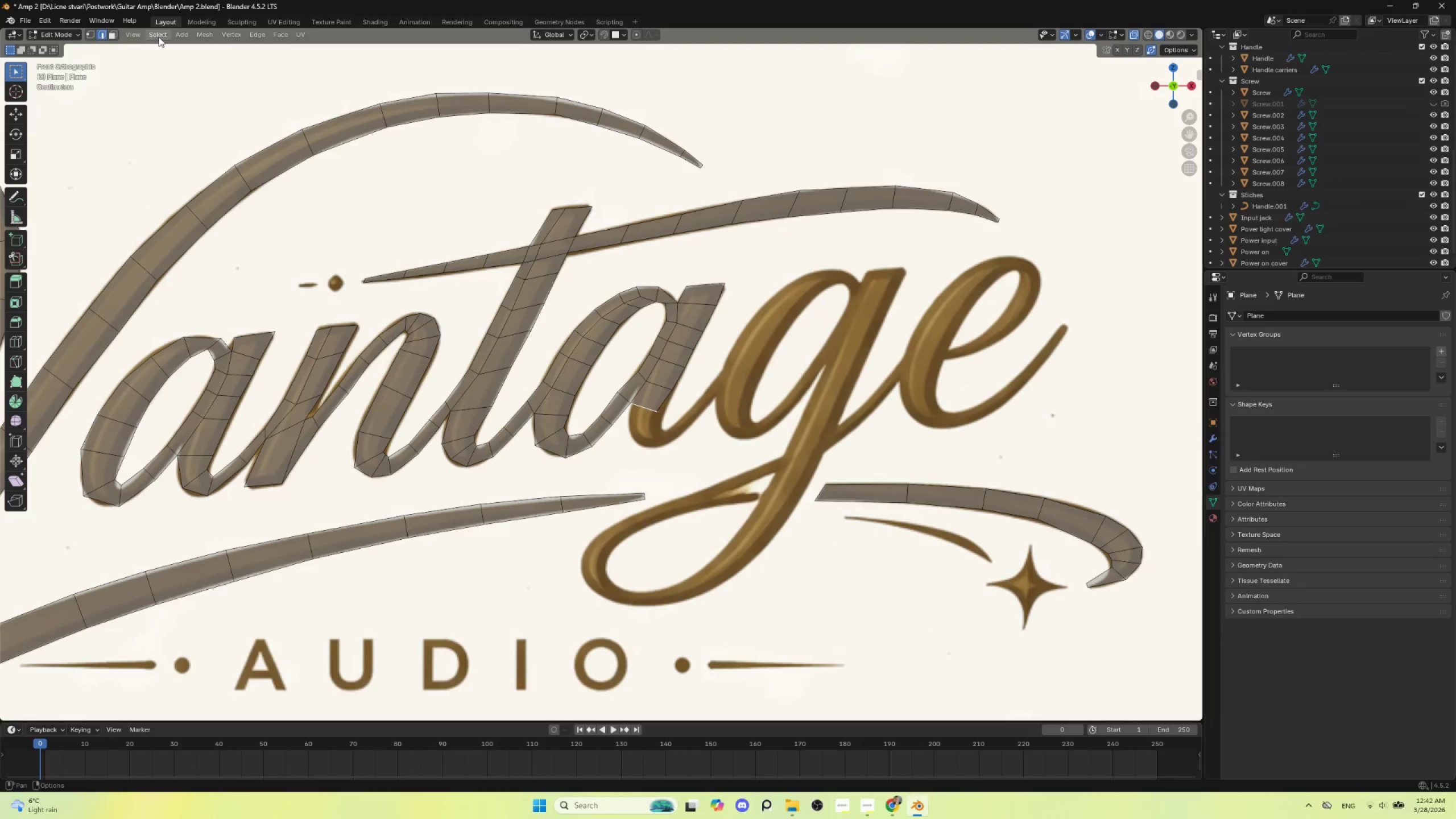 
left_click([91, 30])
 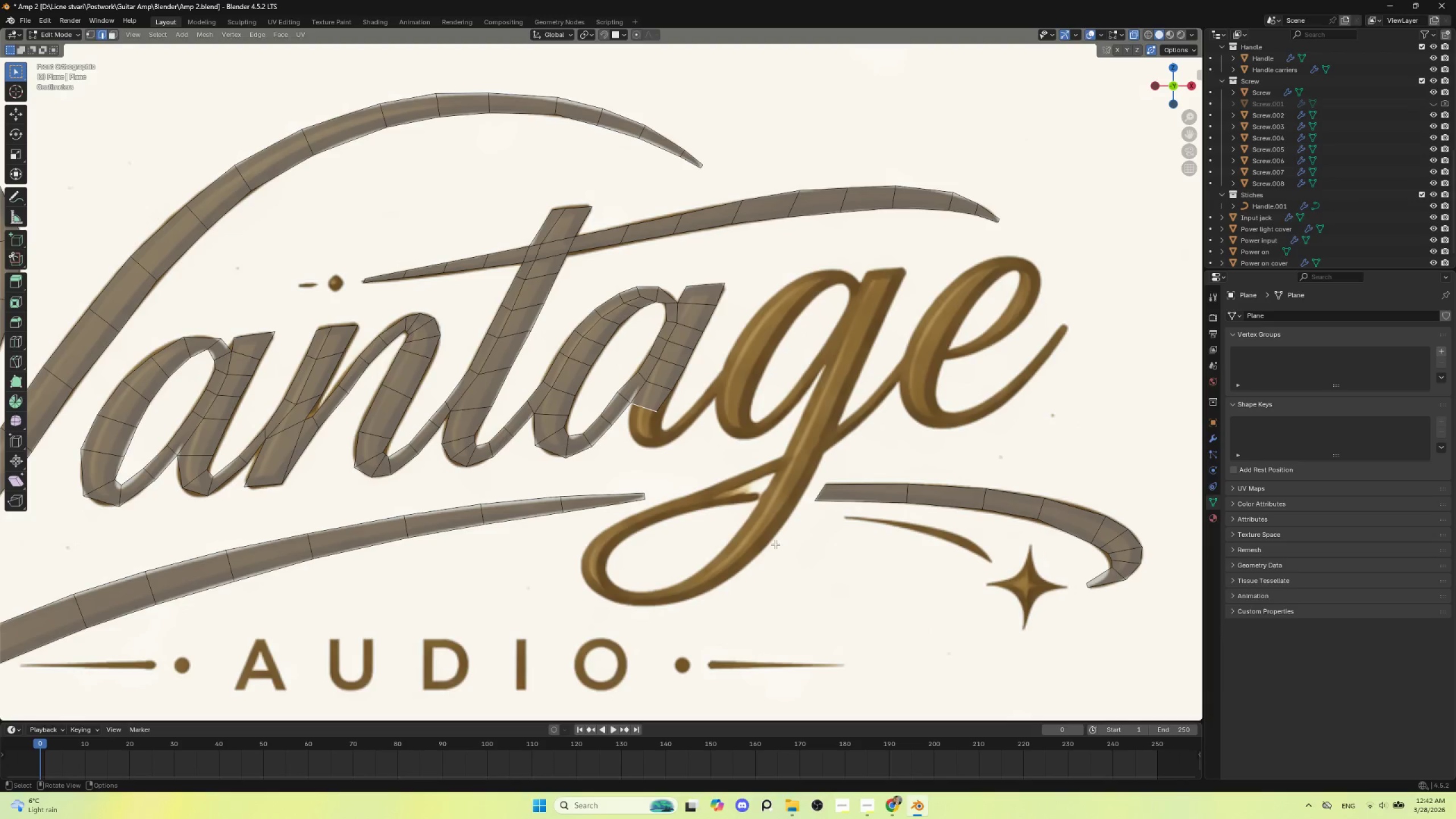 
key(1)
 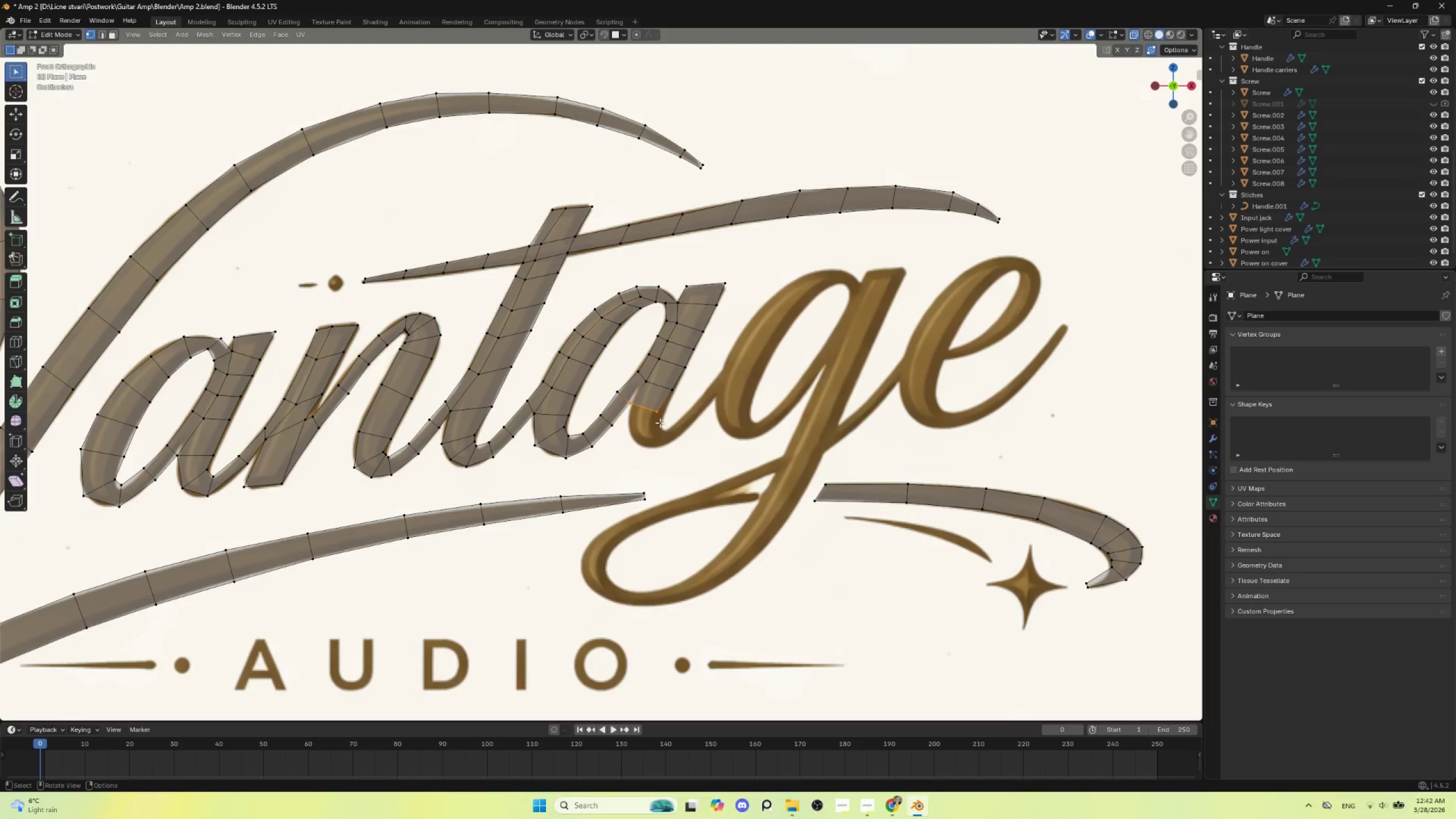 
left_click([657, 417])
 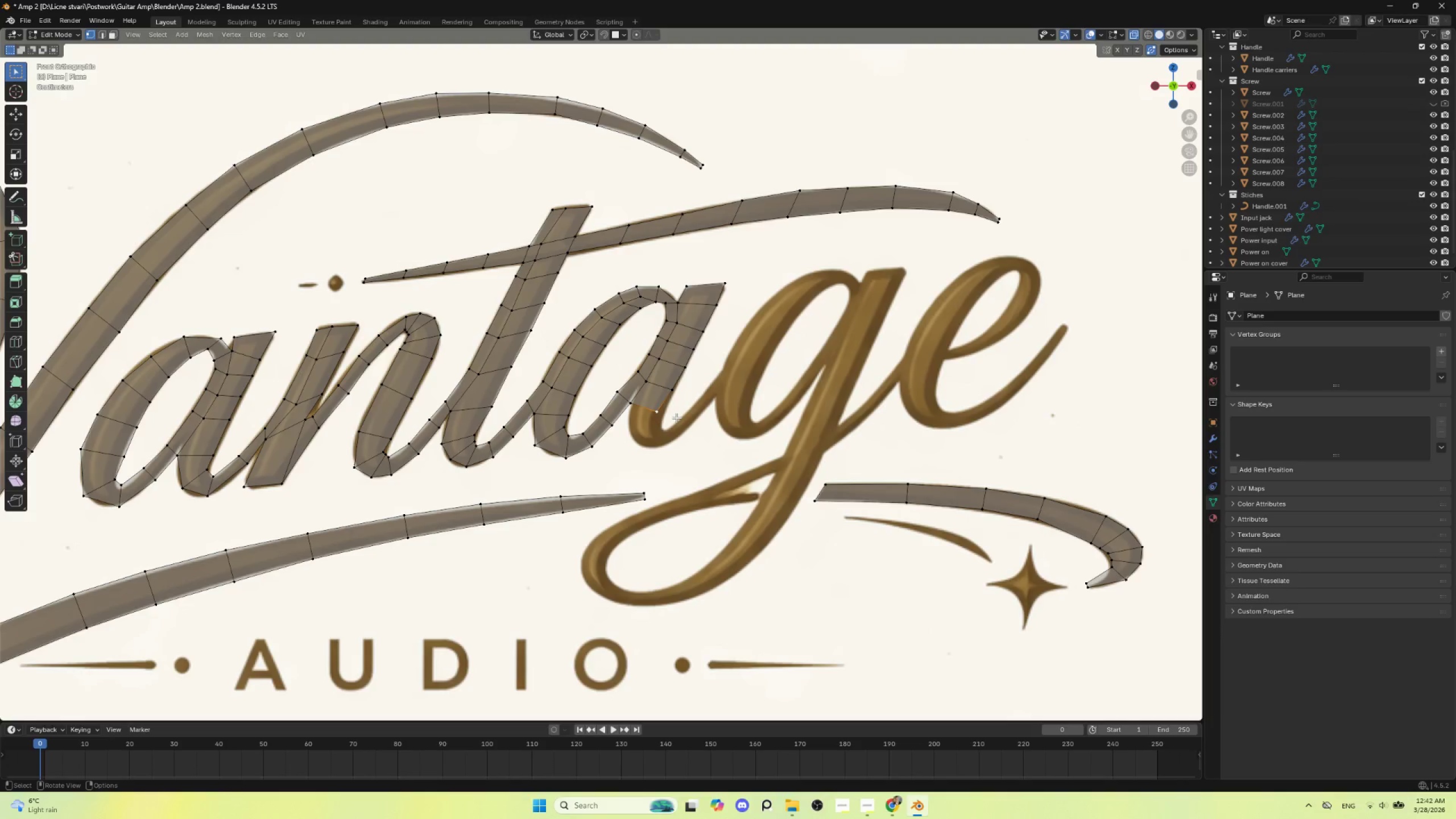 
key(G)
 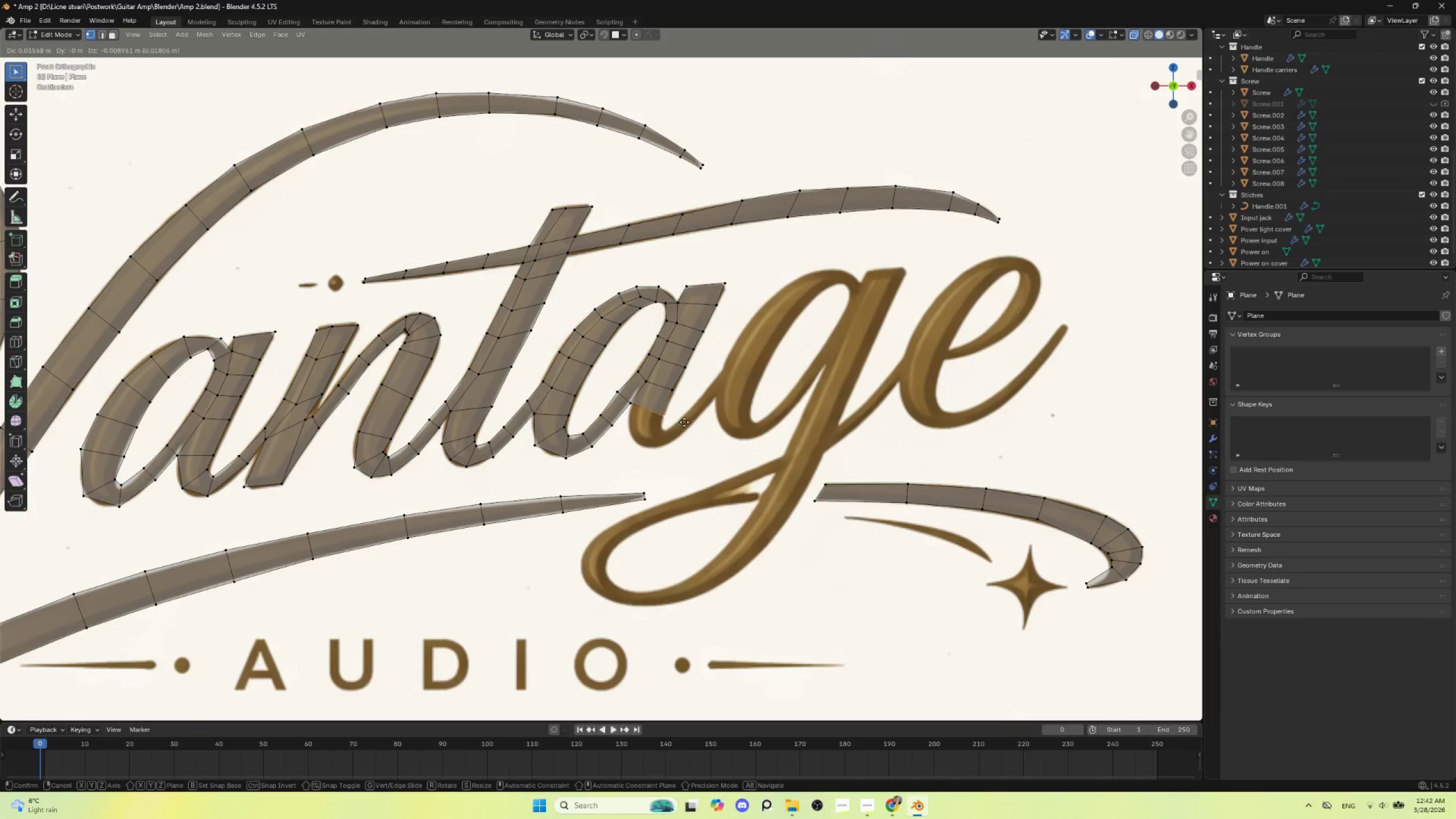 
left_click([684, 422])
 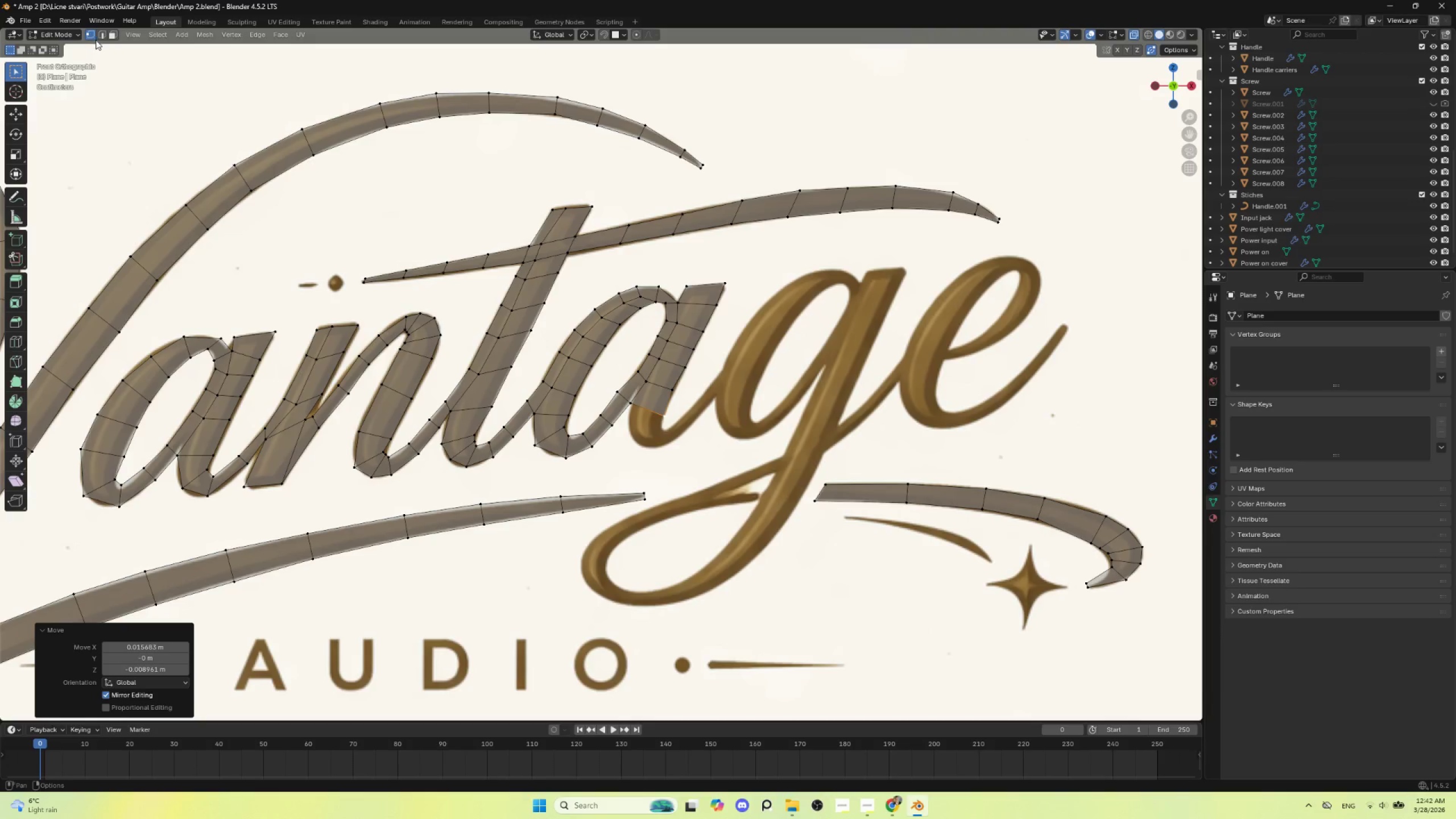 
left_click([98, 31])
 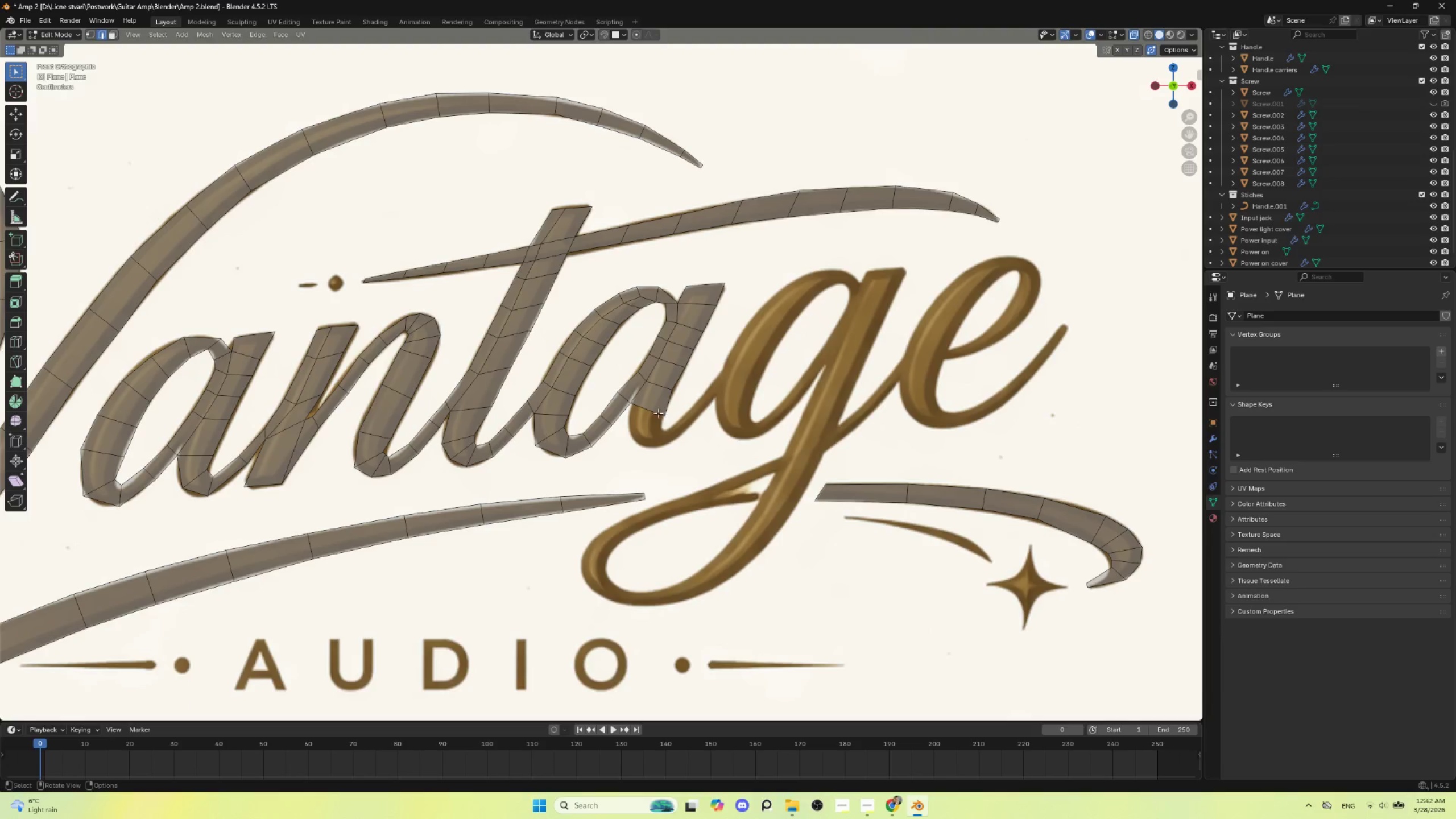 
left_click([653, 410])
 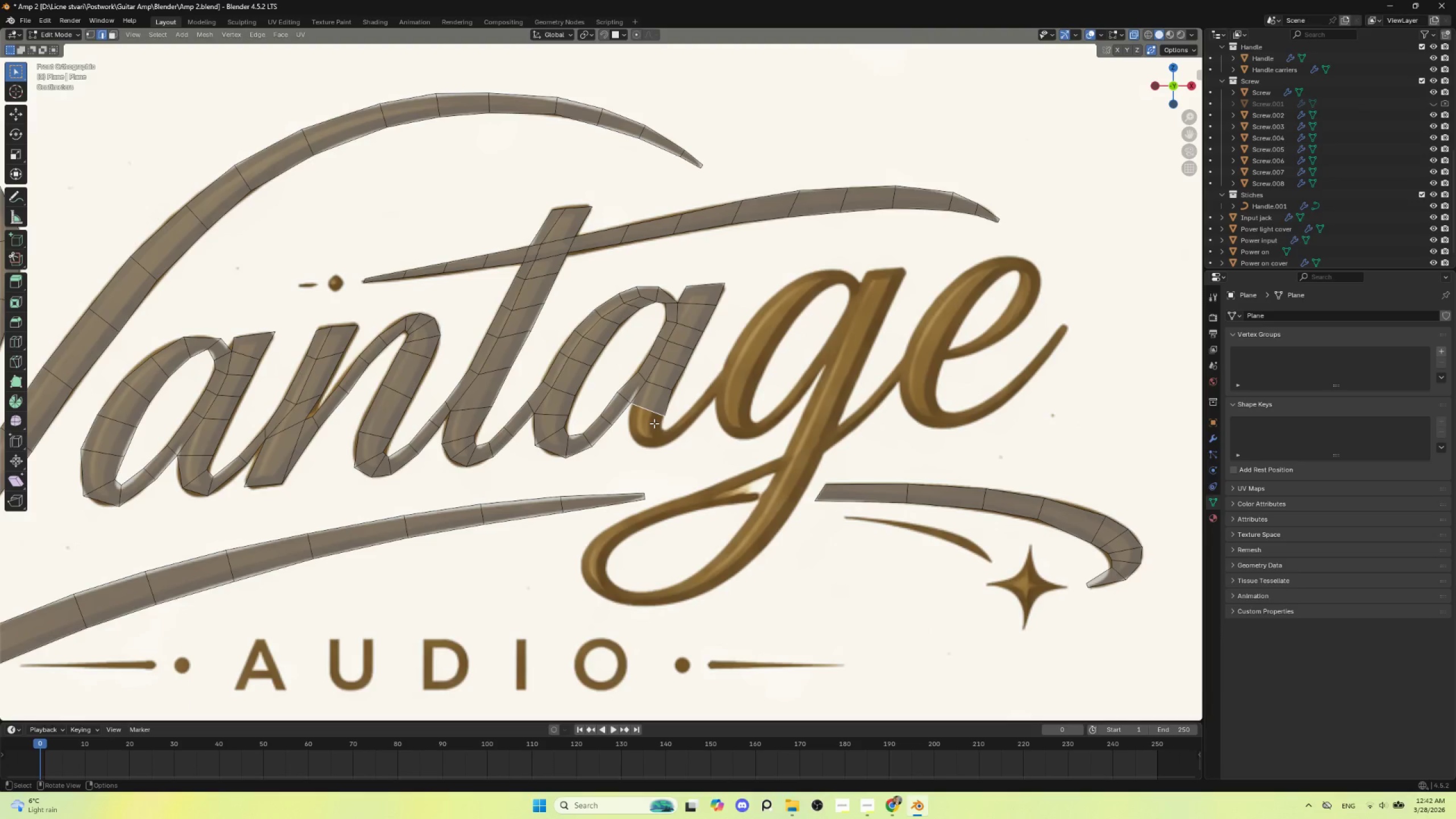 
key(E)
 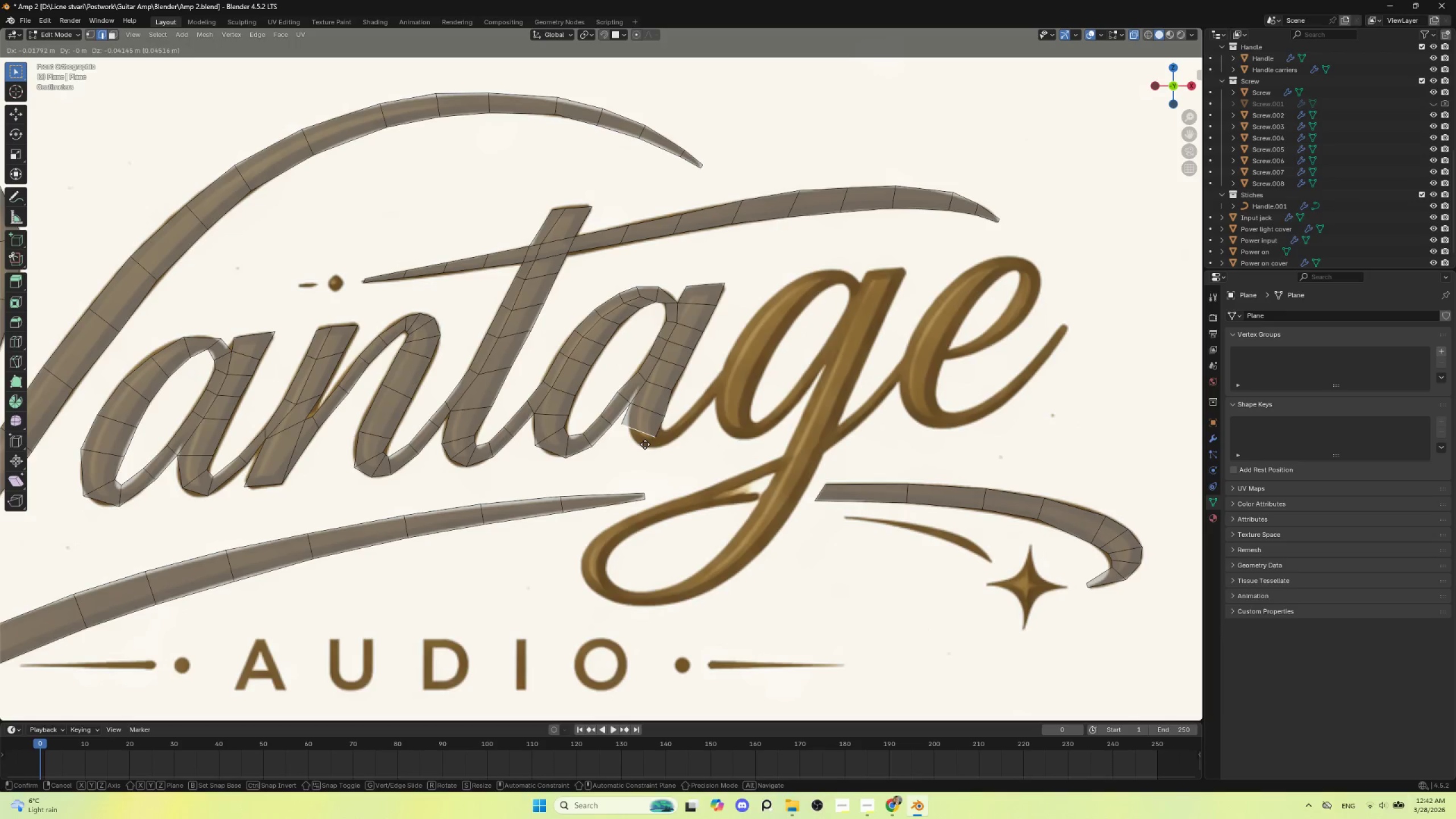 
left_click([648, 444])
 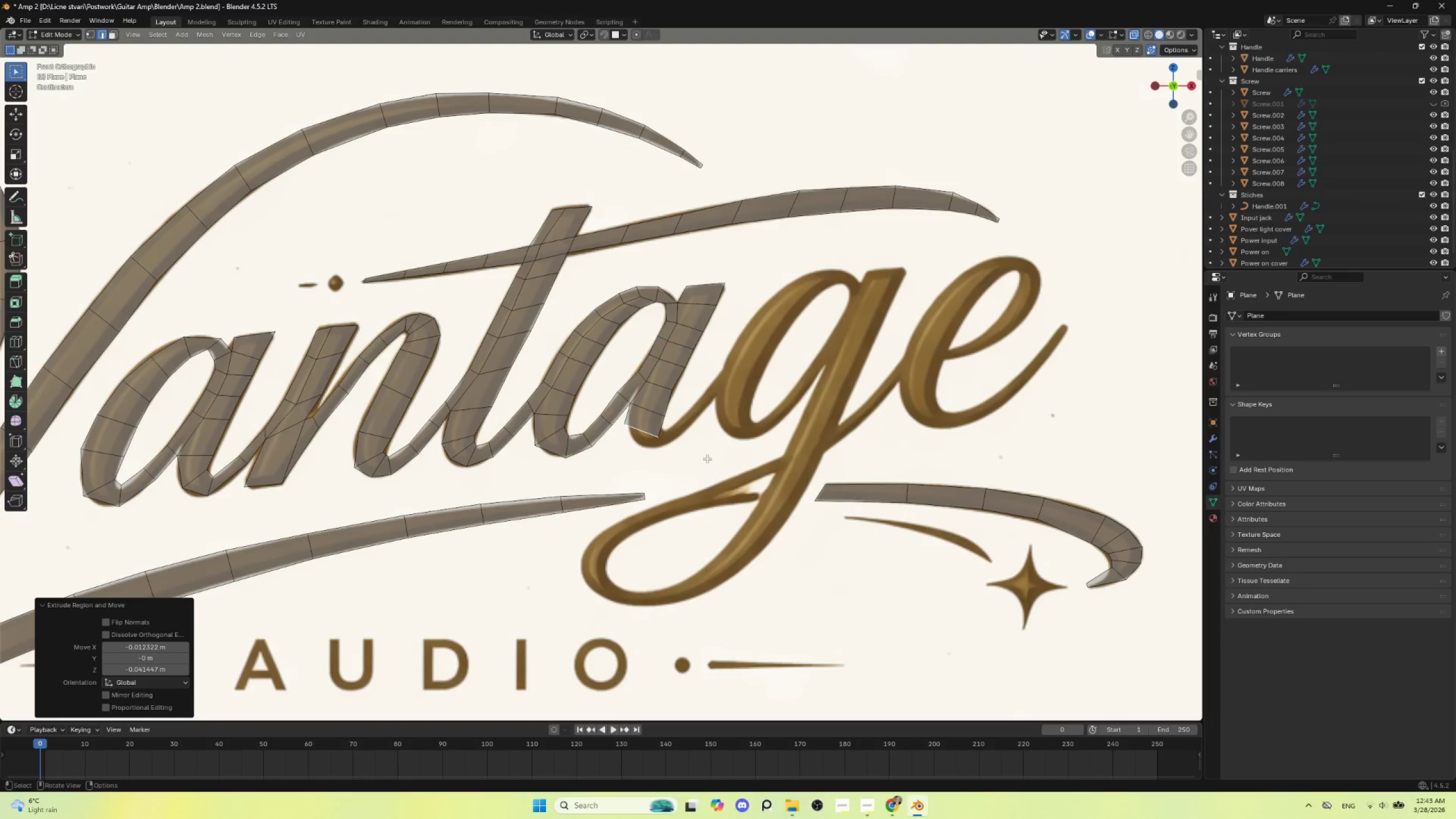 
key(R)
 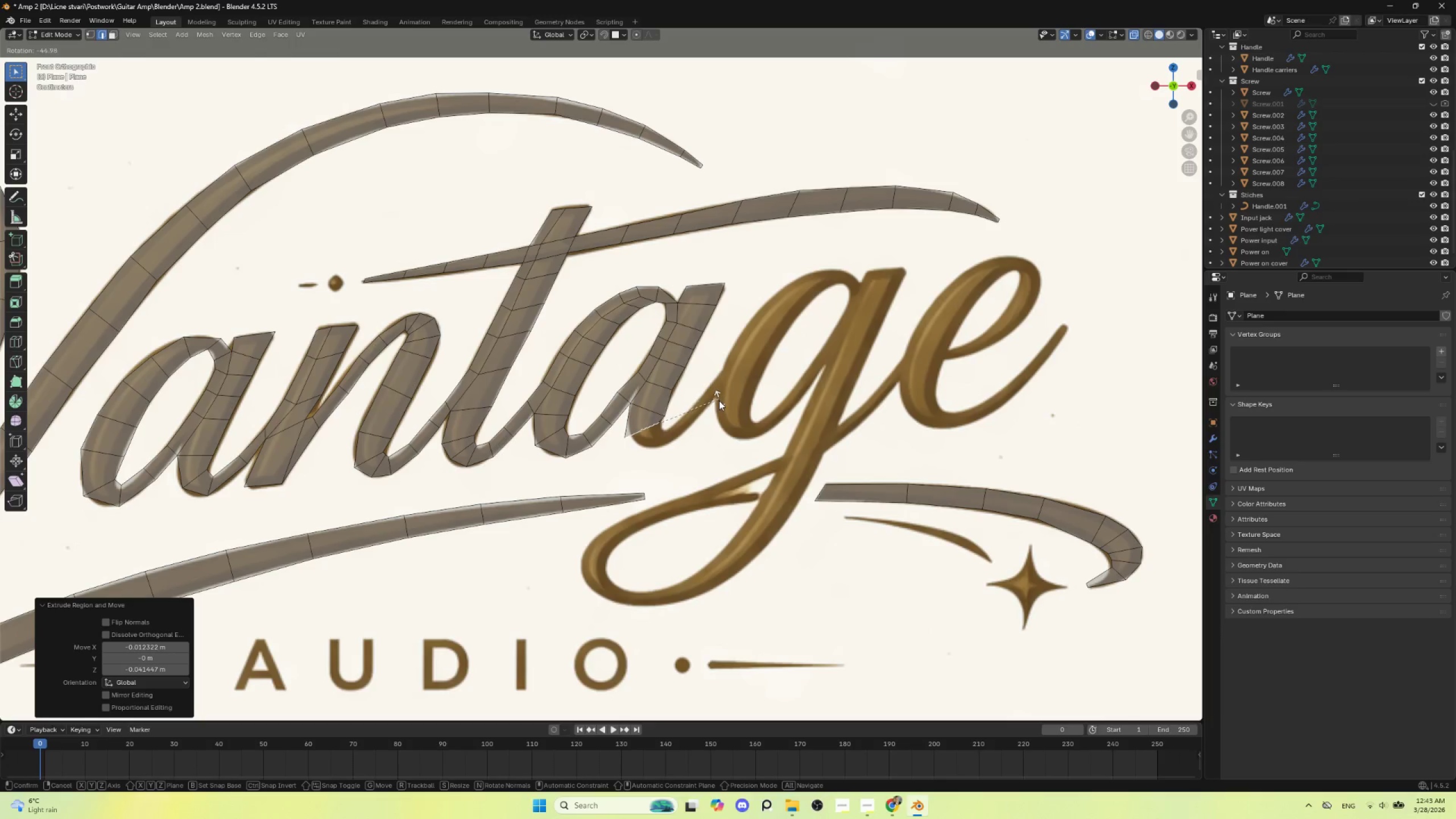 
left_click([719, 402])
 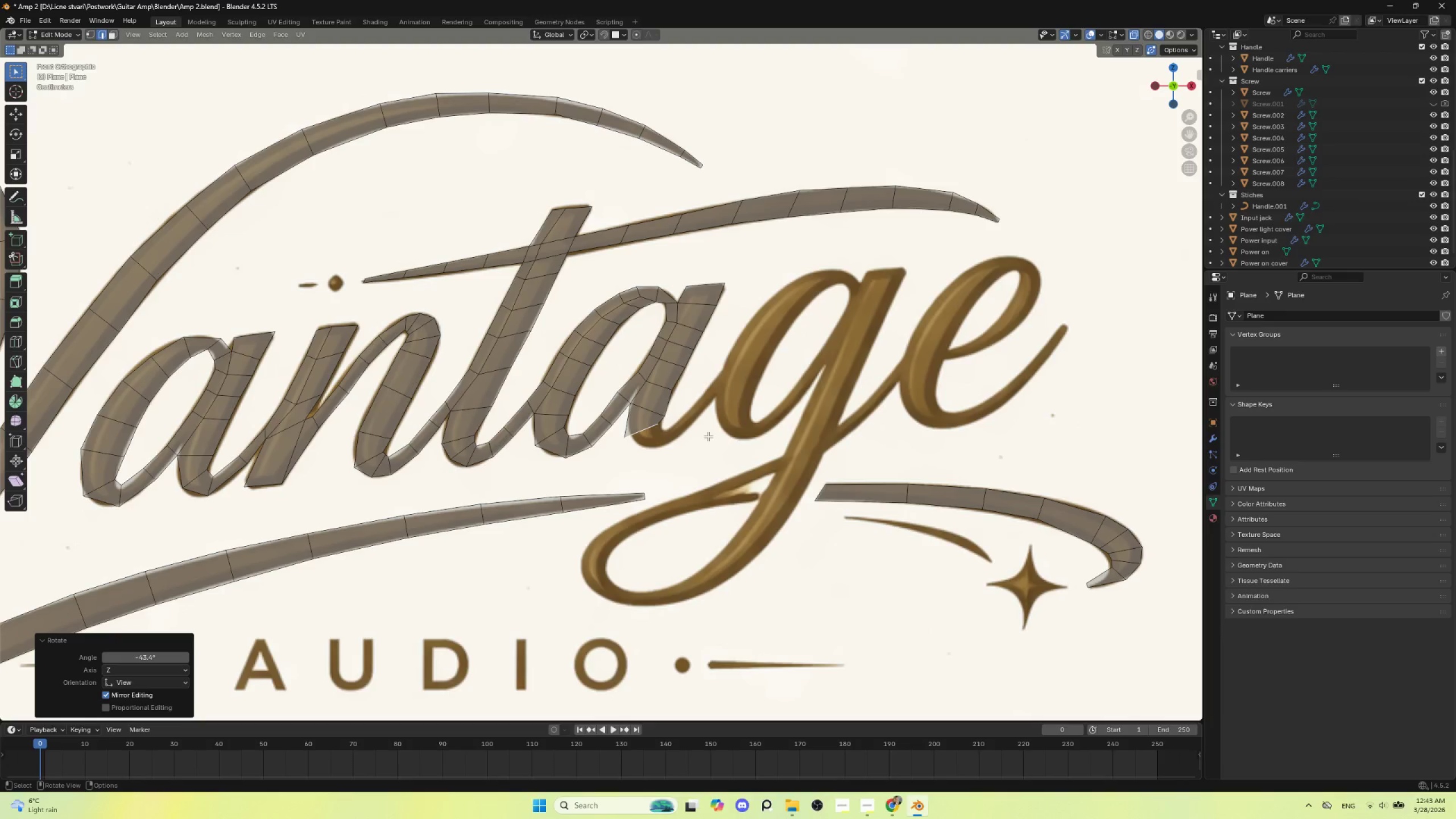 
key(G)
 